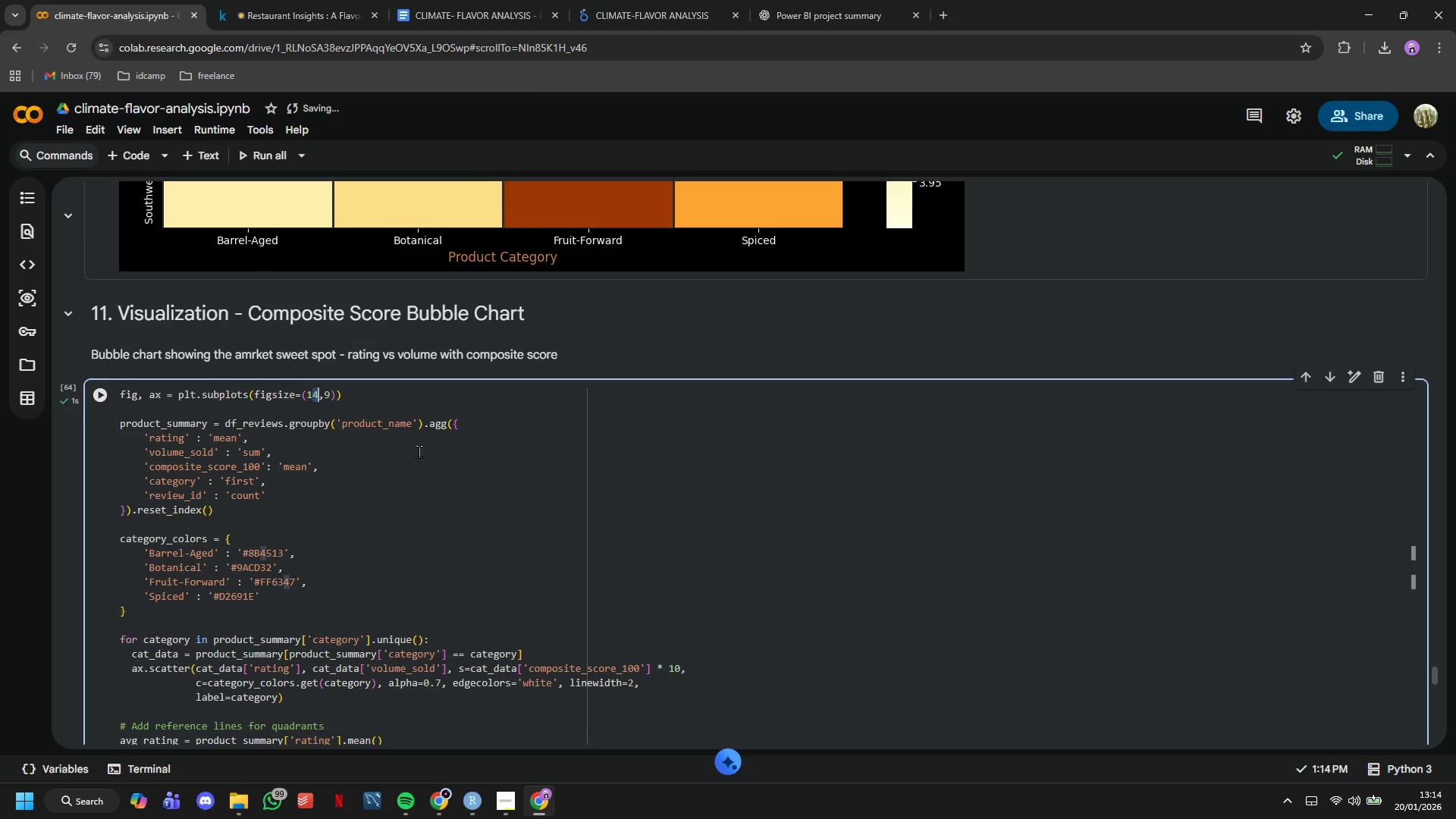 
key(Backspace)
 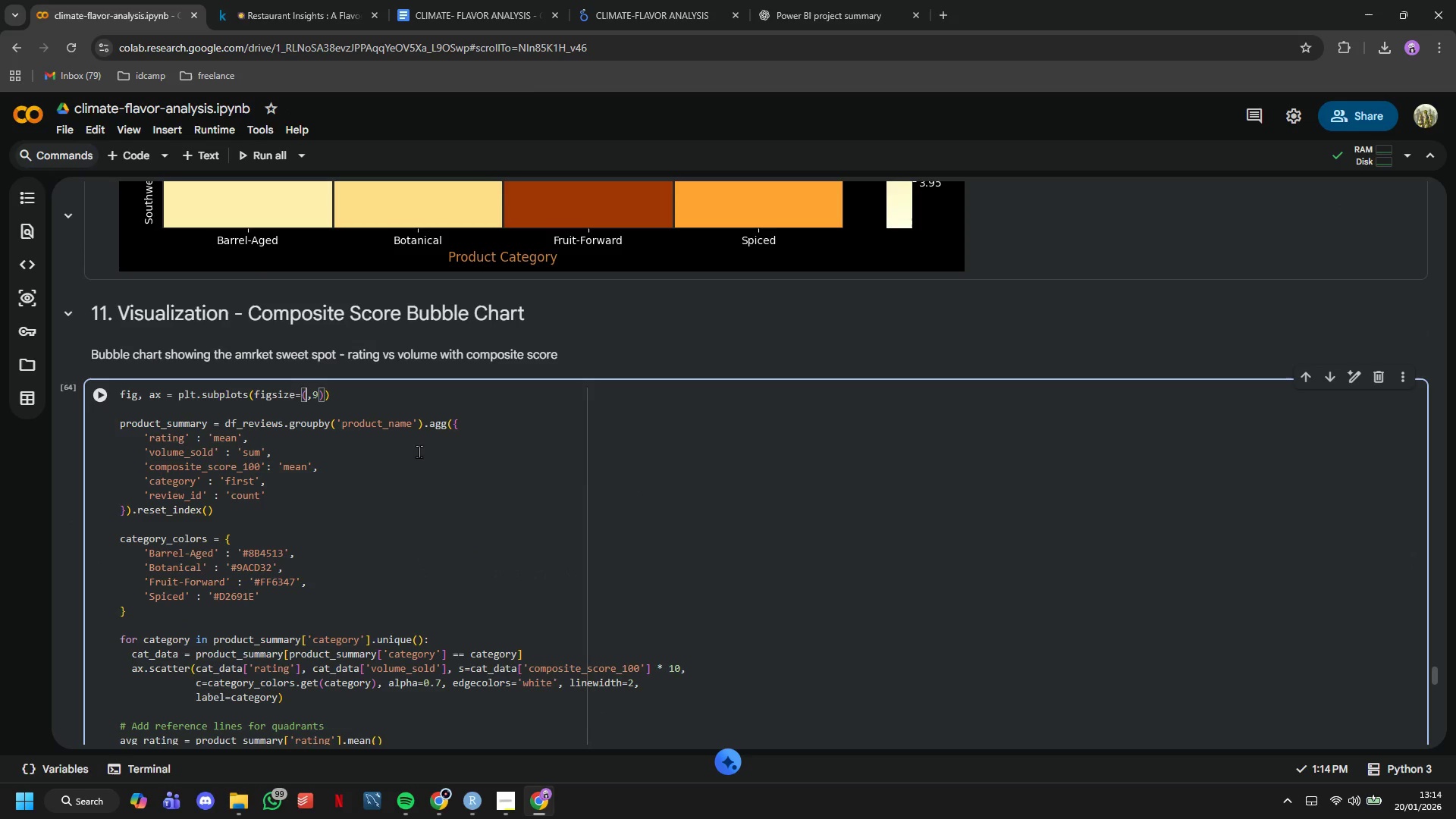 
key(Backspace)
 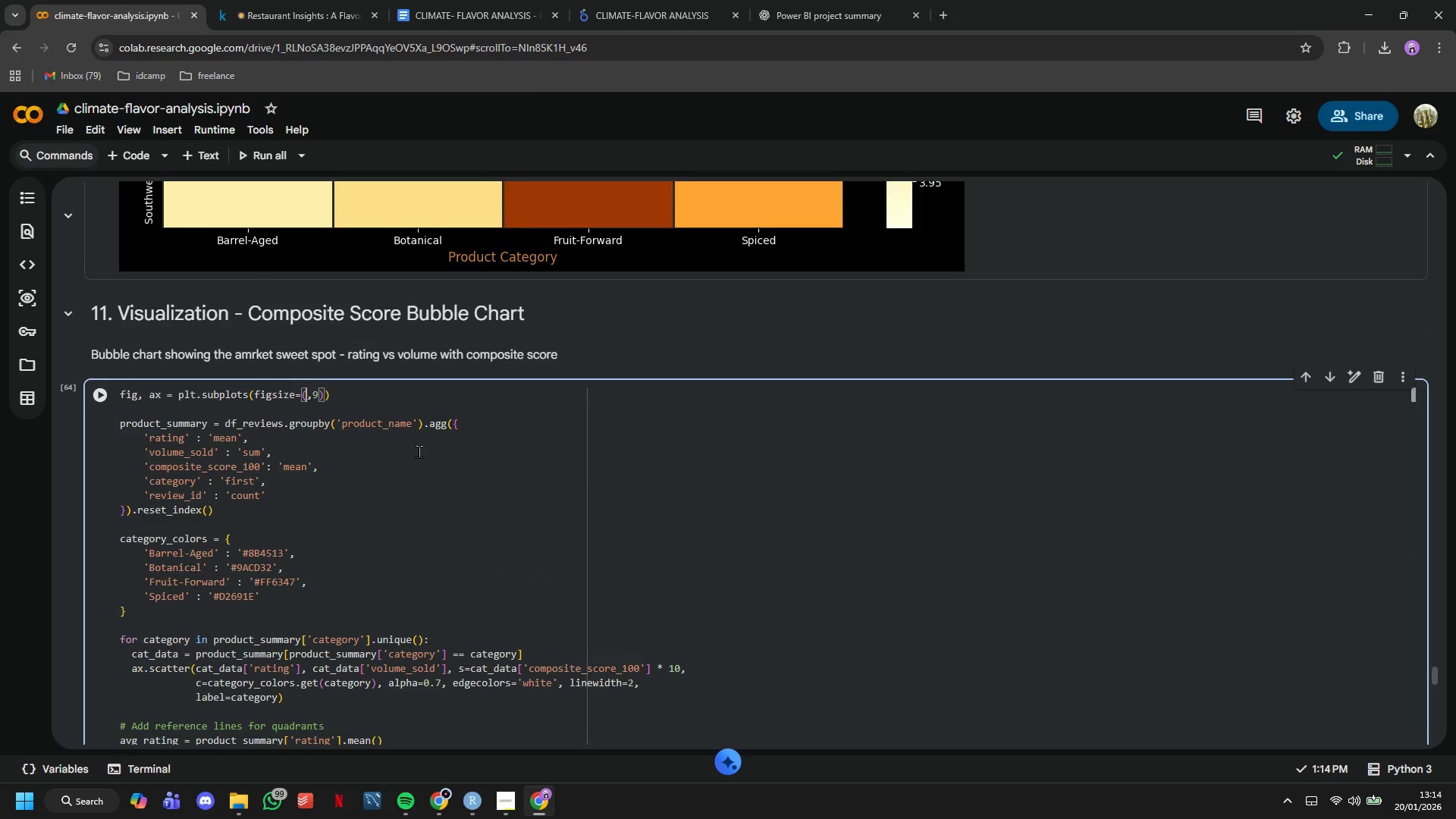 
key(8)
 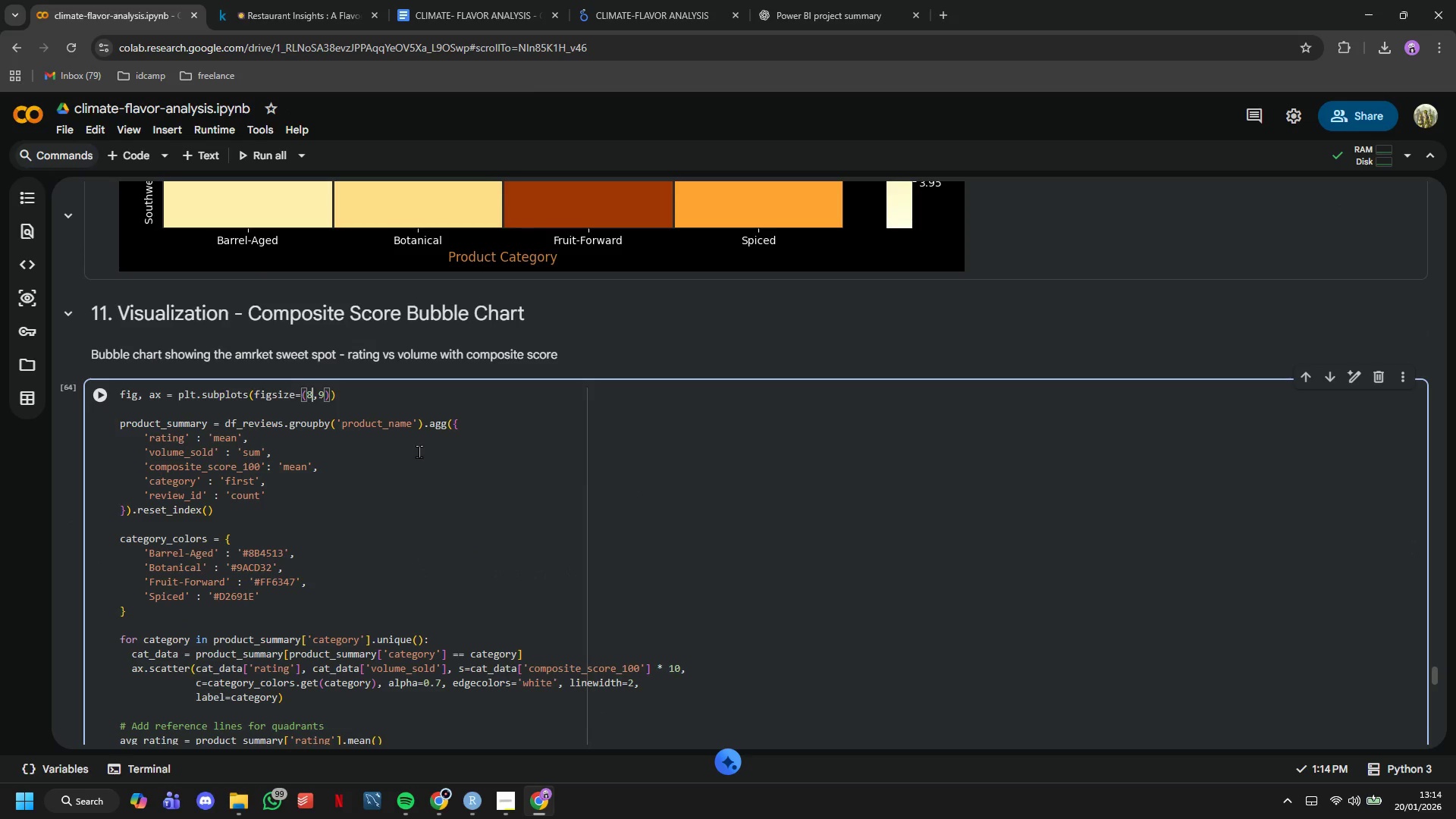 
key(ArrowRight)
 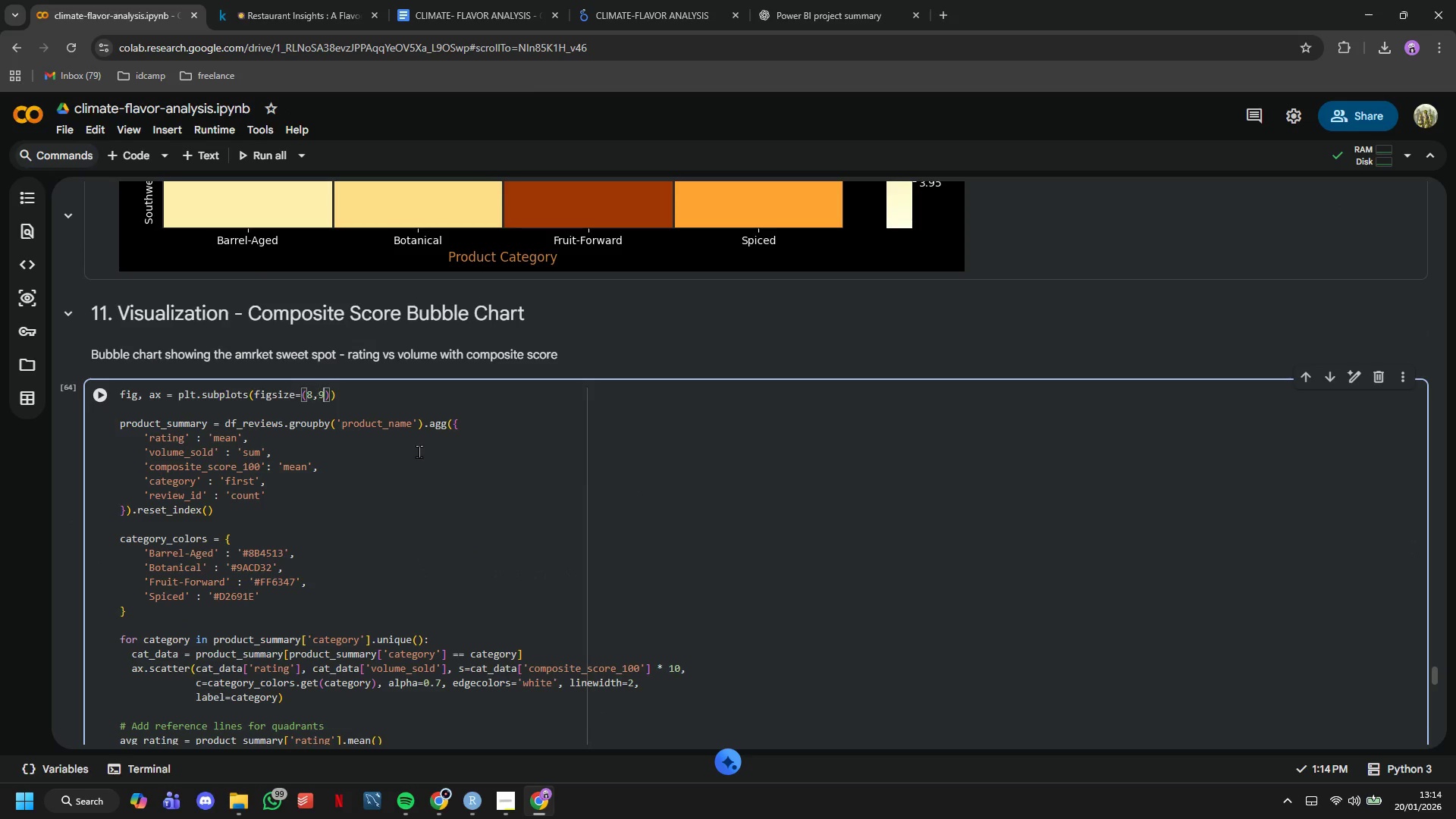 
key(ArrowRight)
 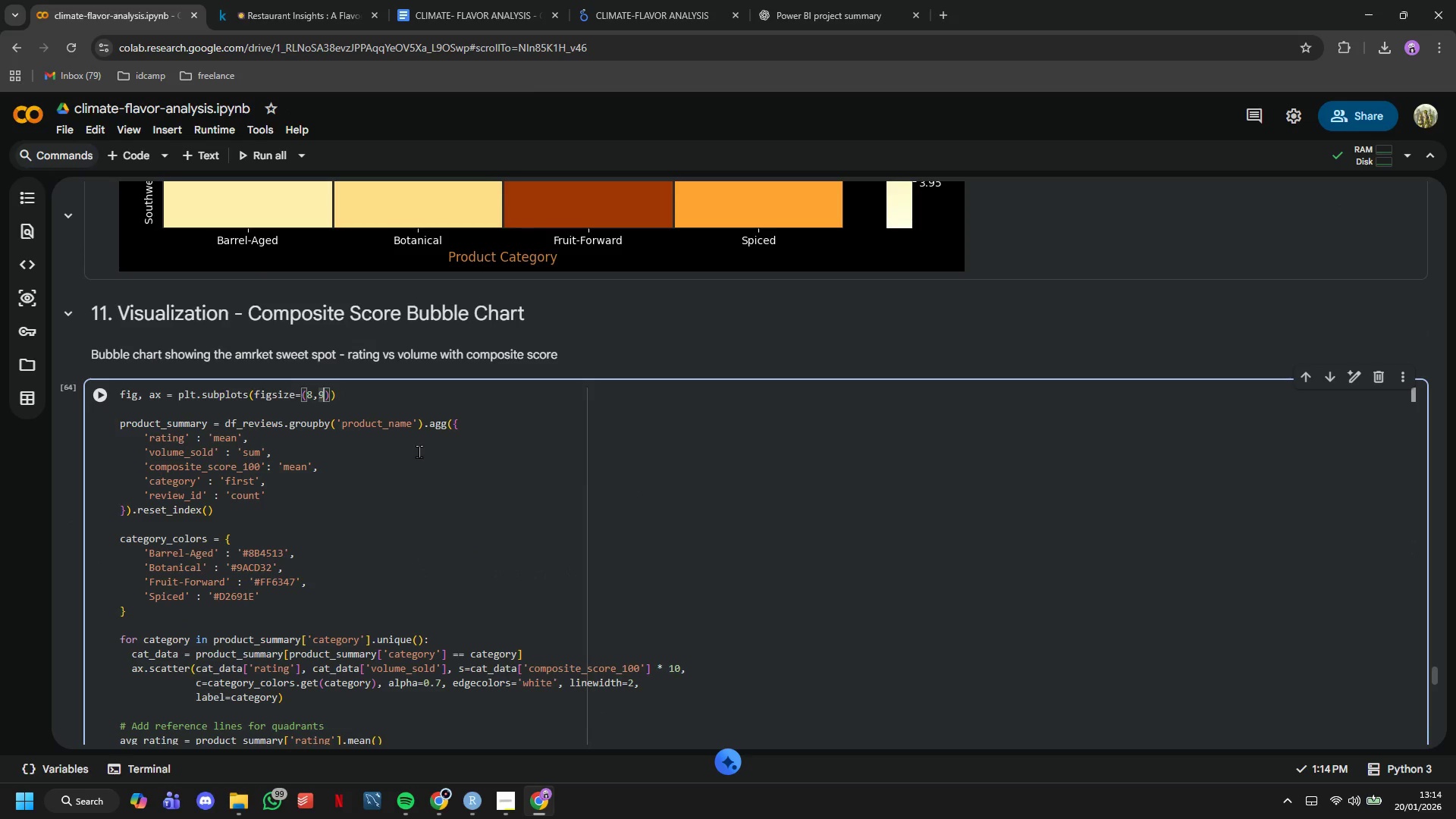 
key(Backspace)
 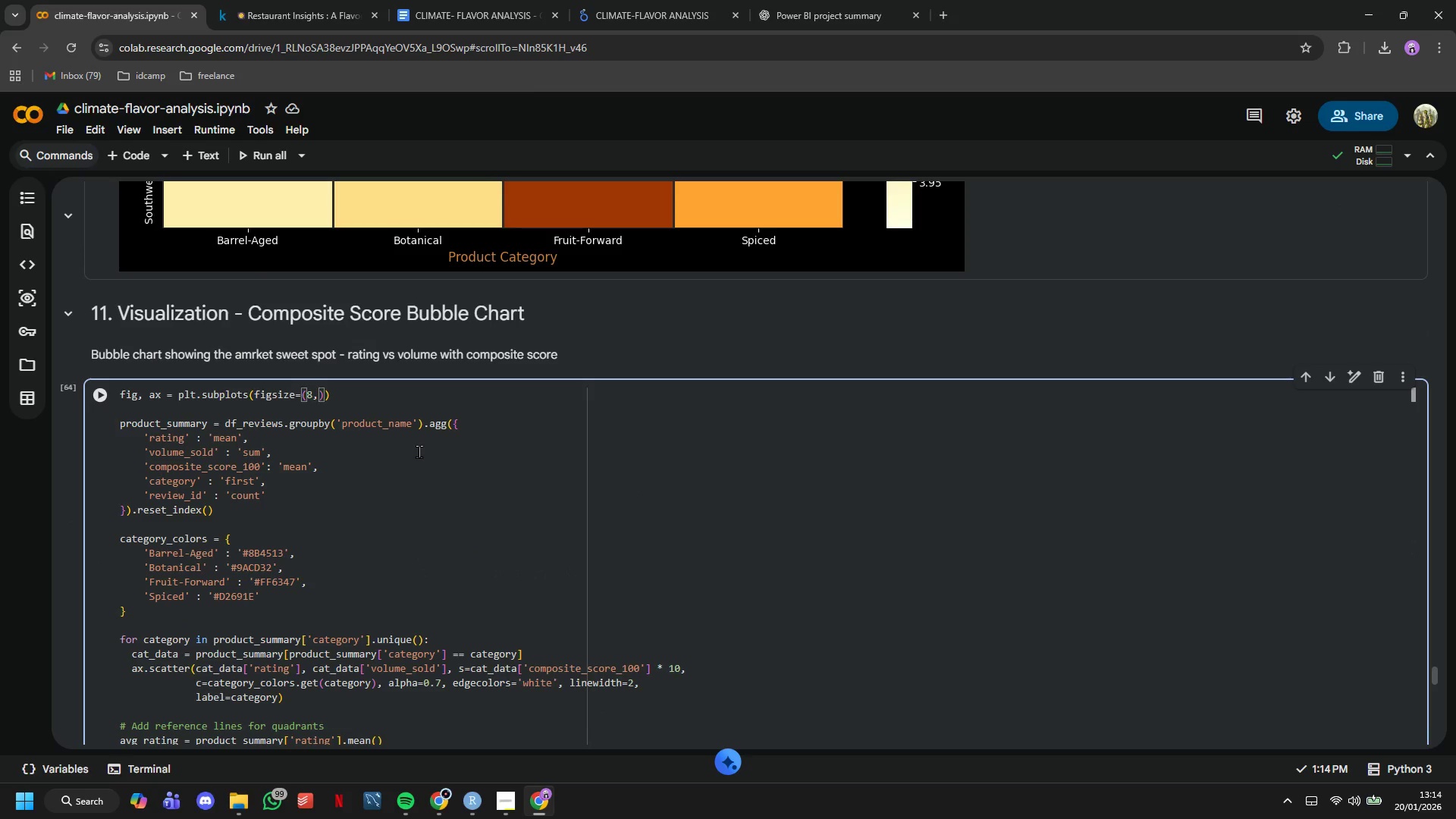 
key(4)
 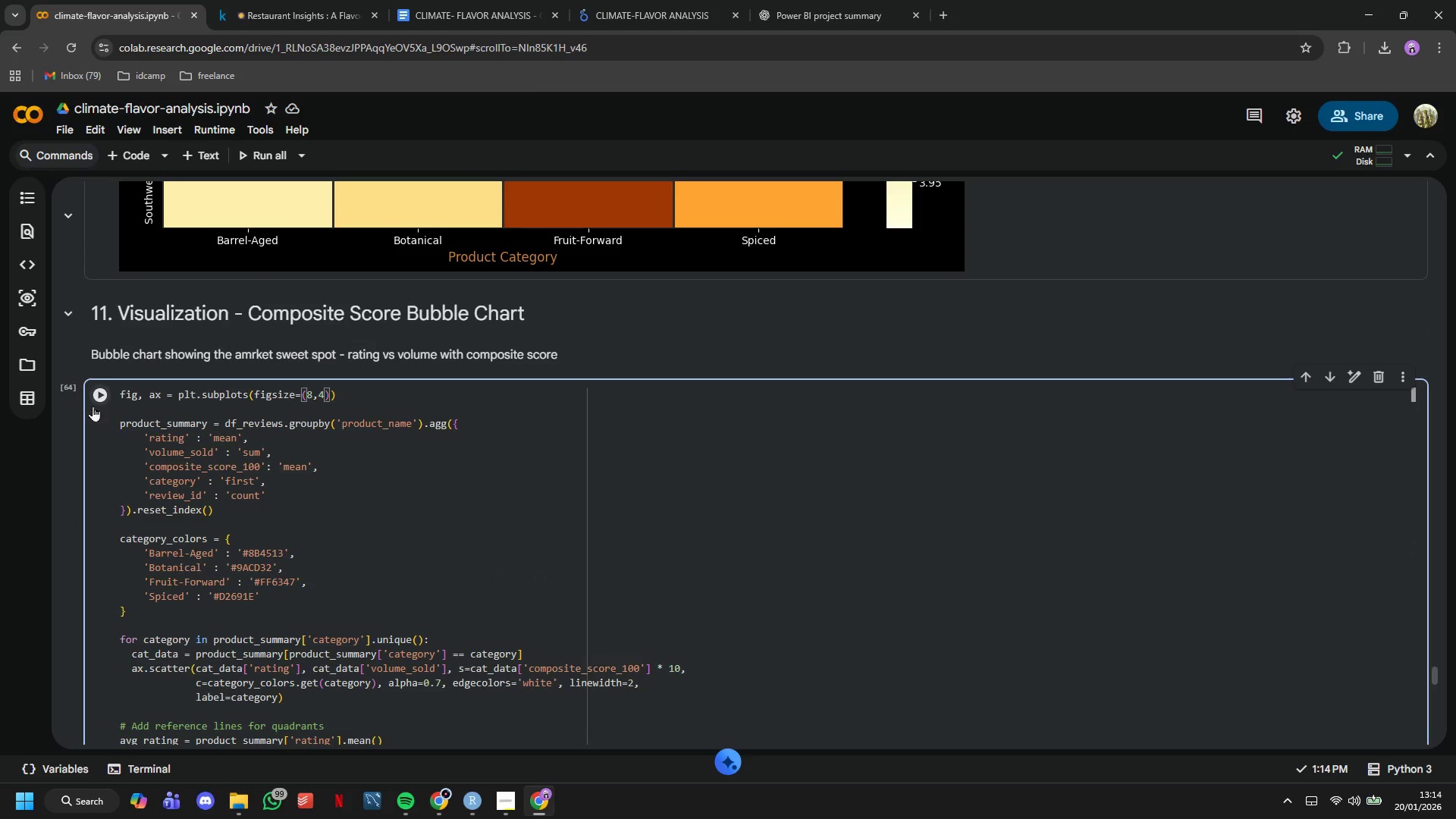 
left_click([93, 405])
 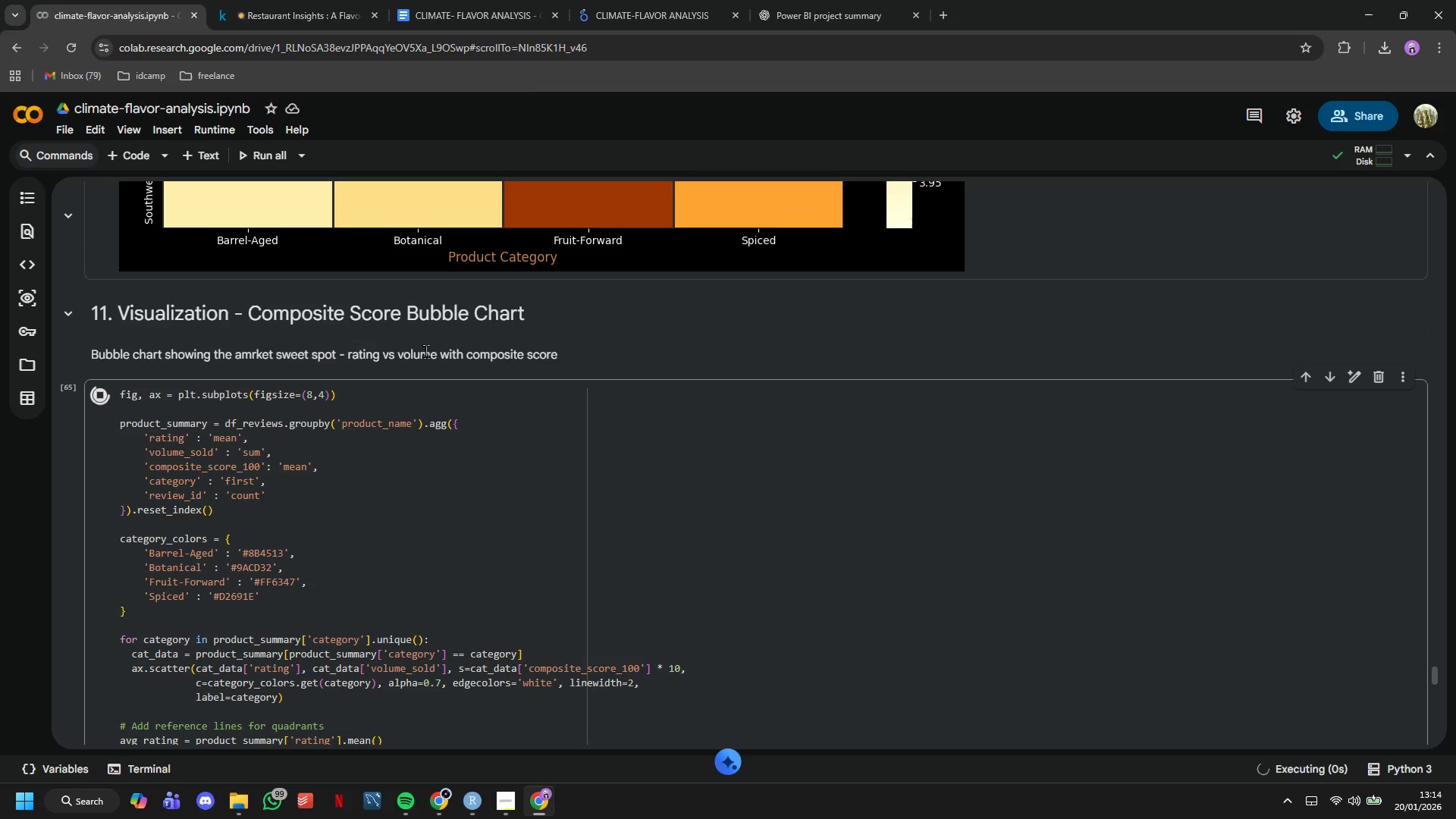 
scroll: coordinate [466, 348], scroll_direction: down, amount: 8.0
 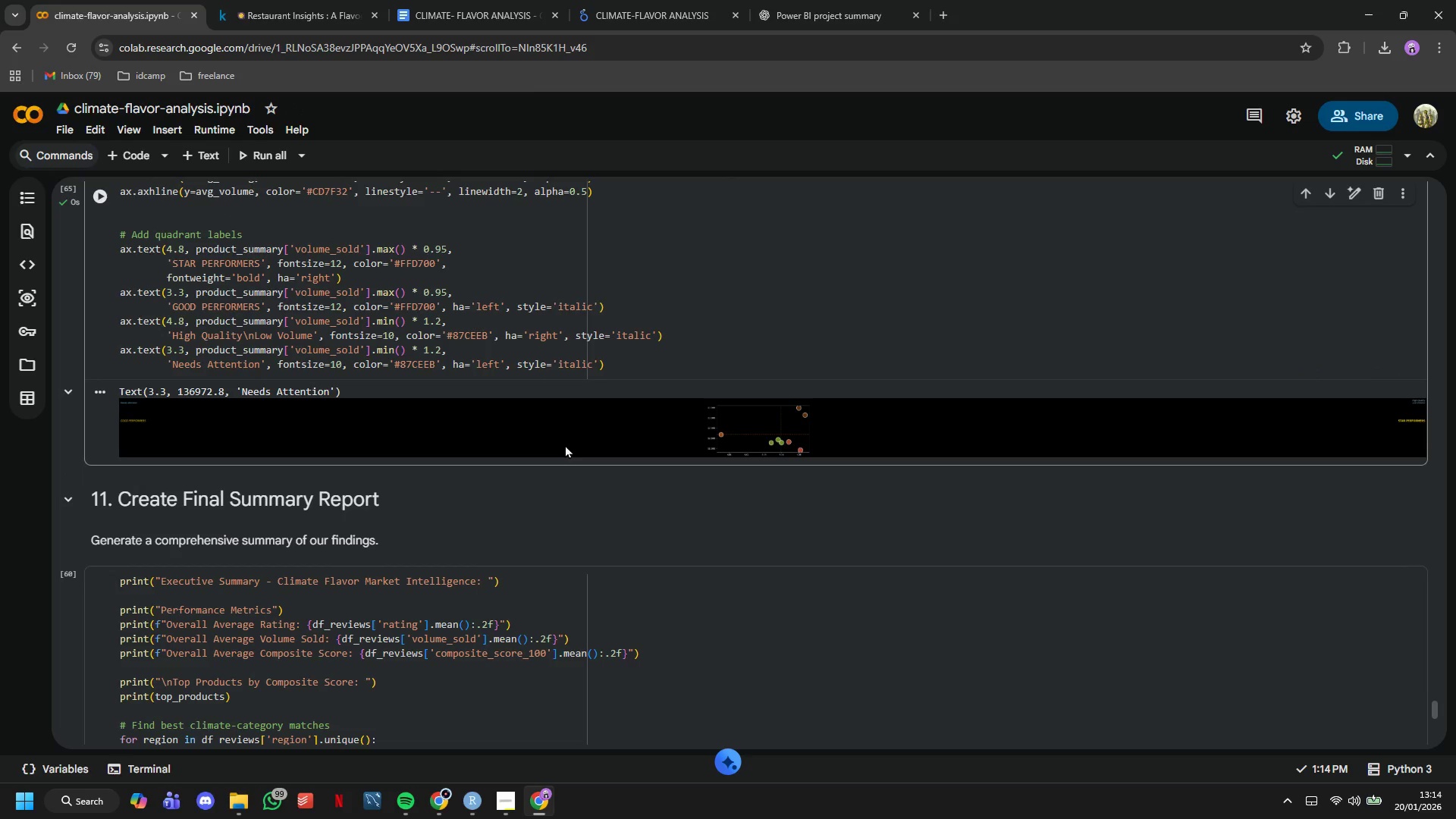 
left_click([565, 444])
 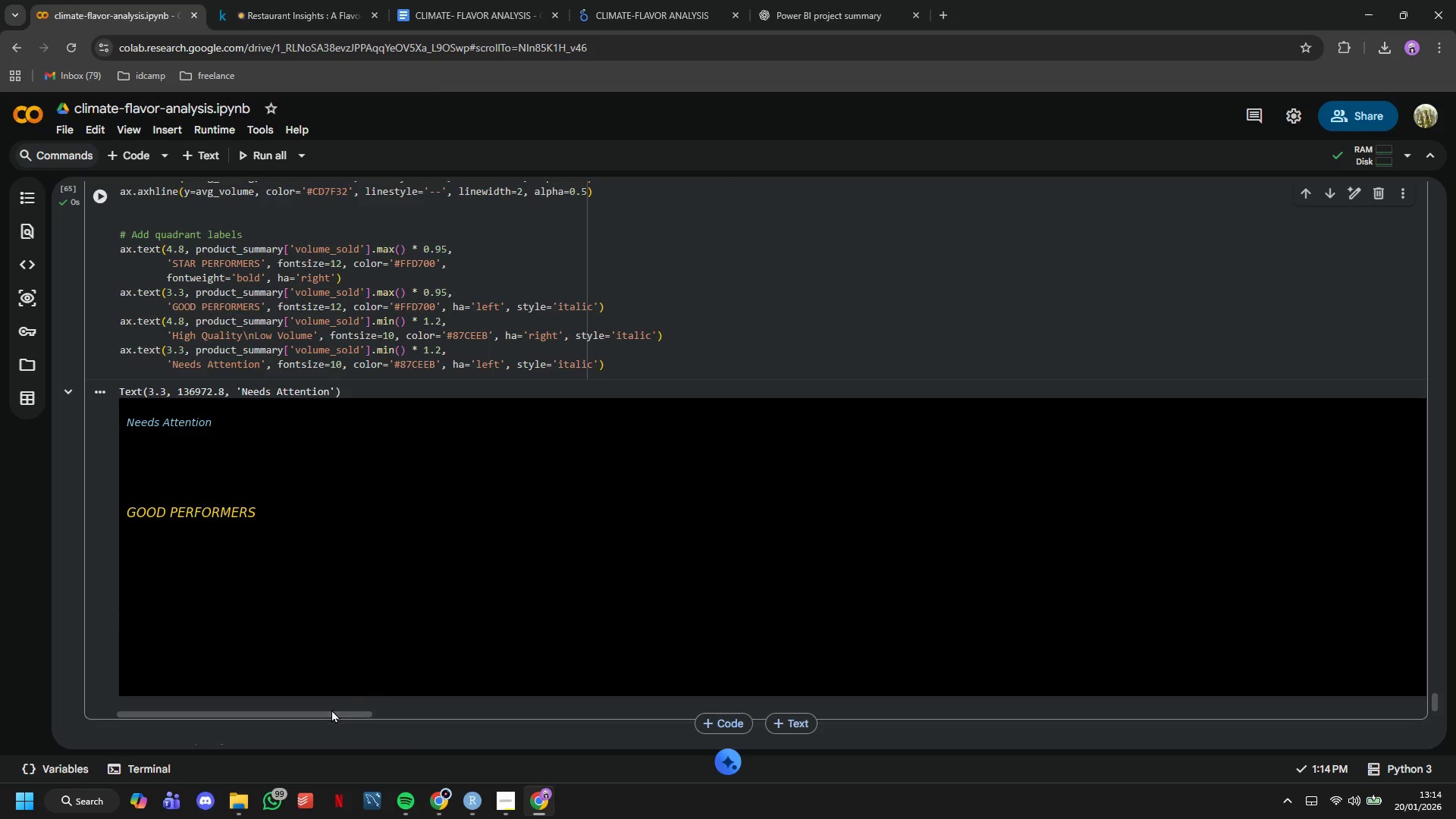 
right_click([328, 617])
 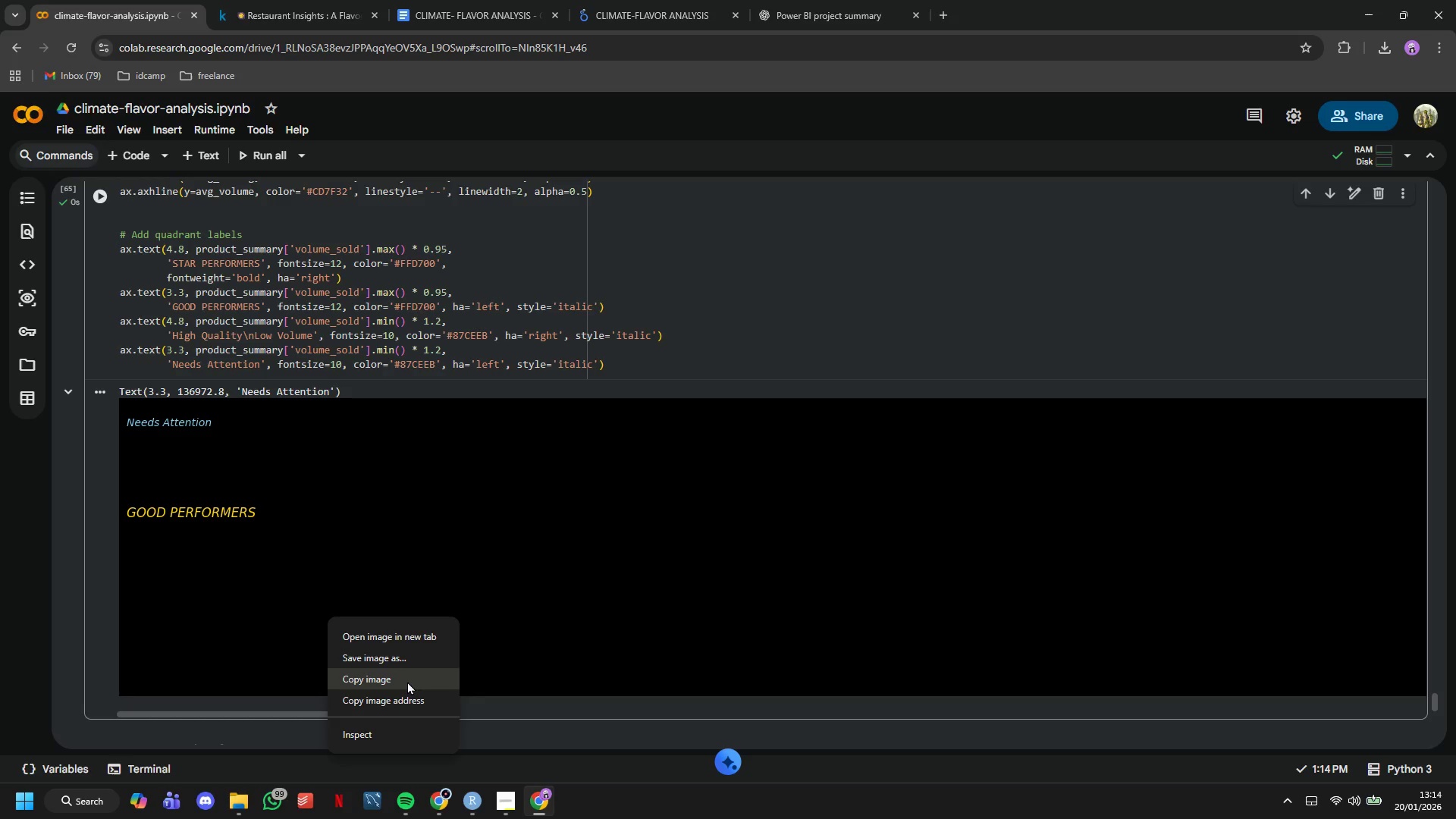 
left_click([407, 681])
 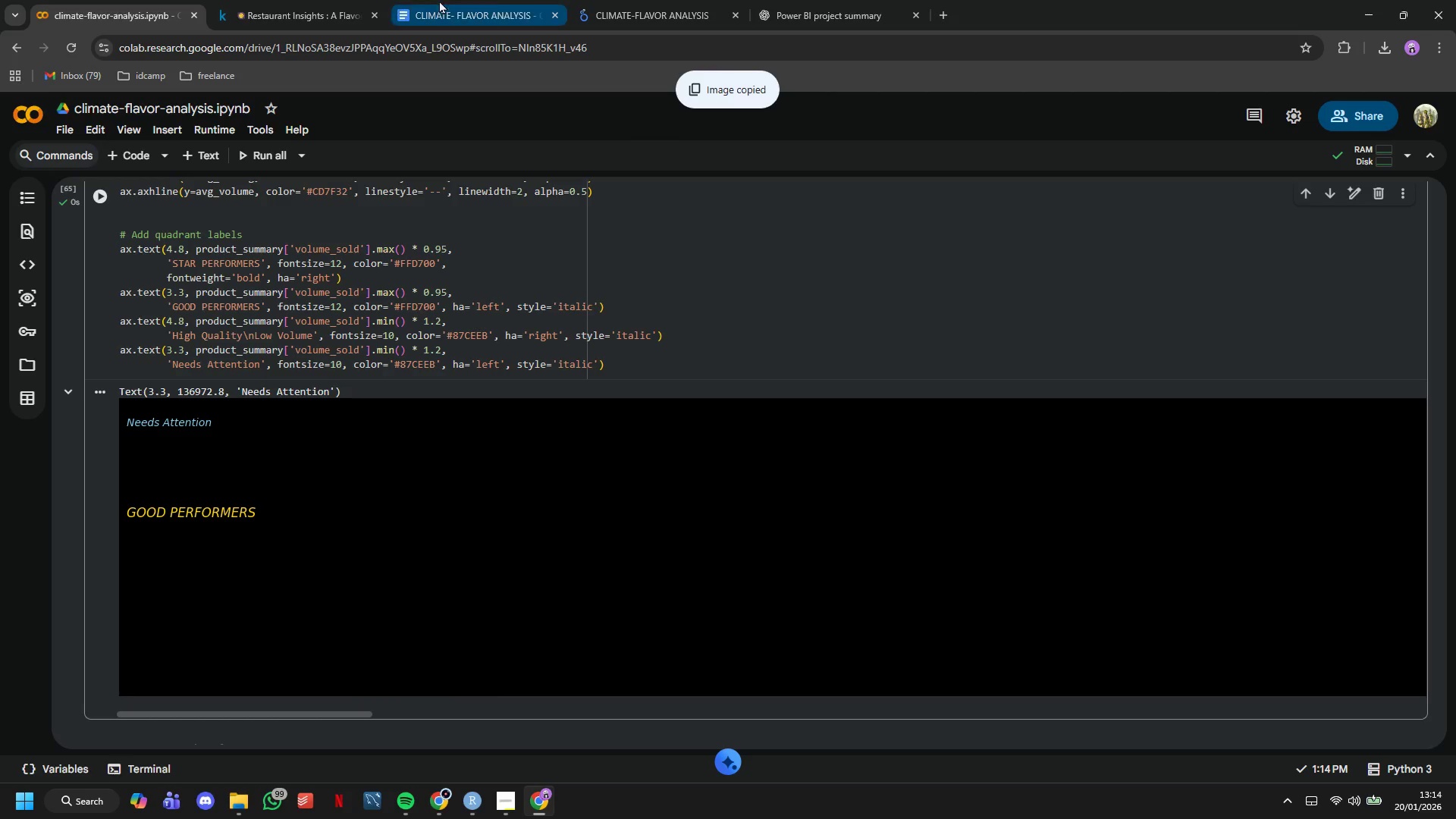 
left_click([494, 0])
 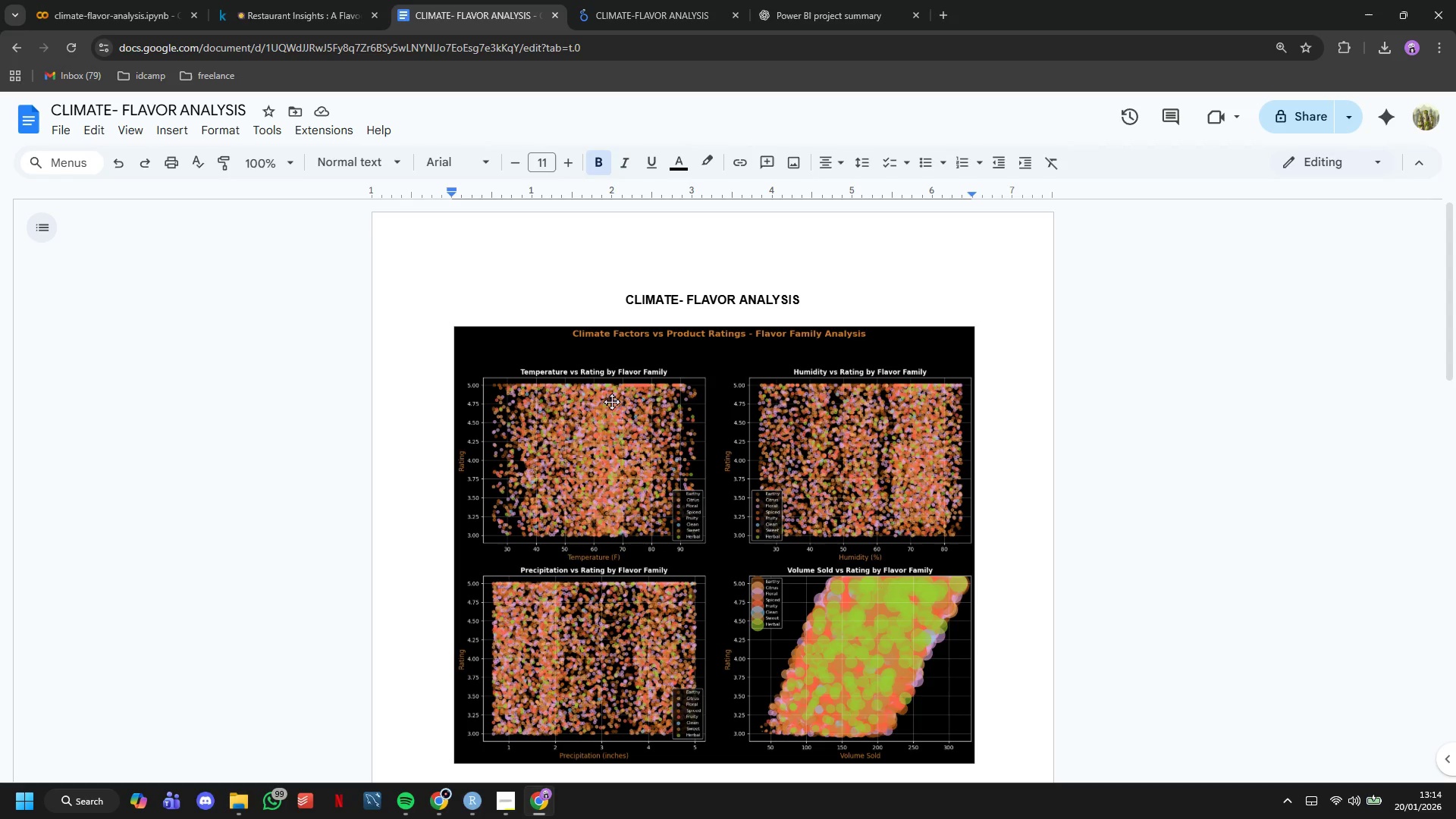 
scroll: coordinate [610, 401], scroll_direction: down, amount: 5.0
 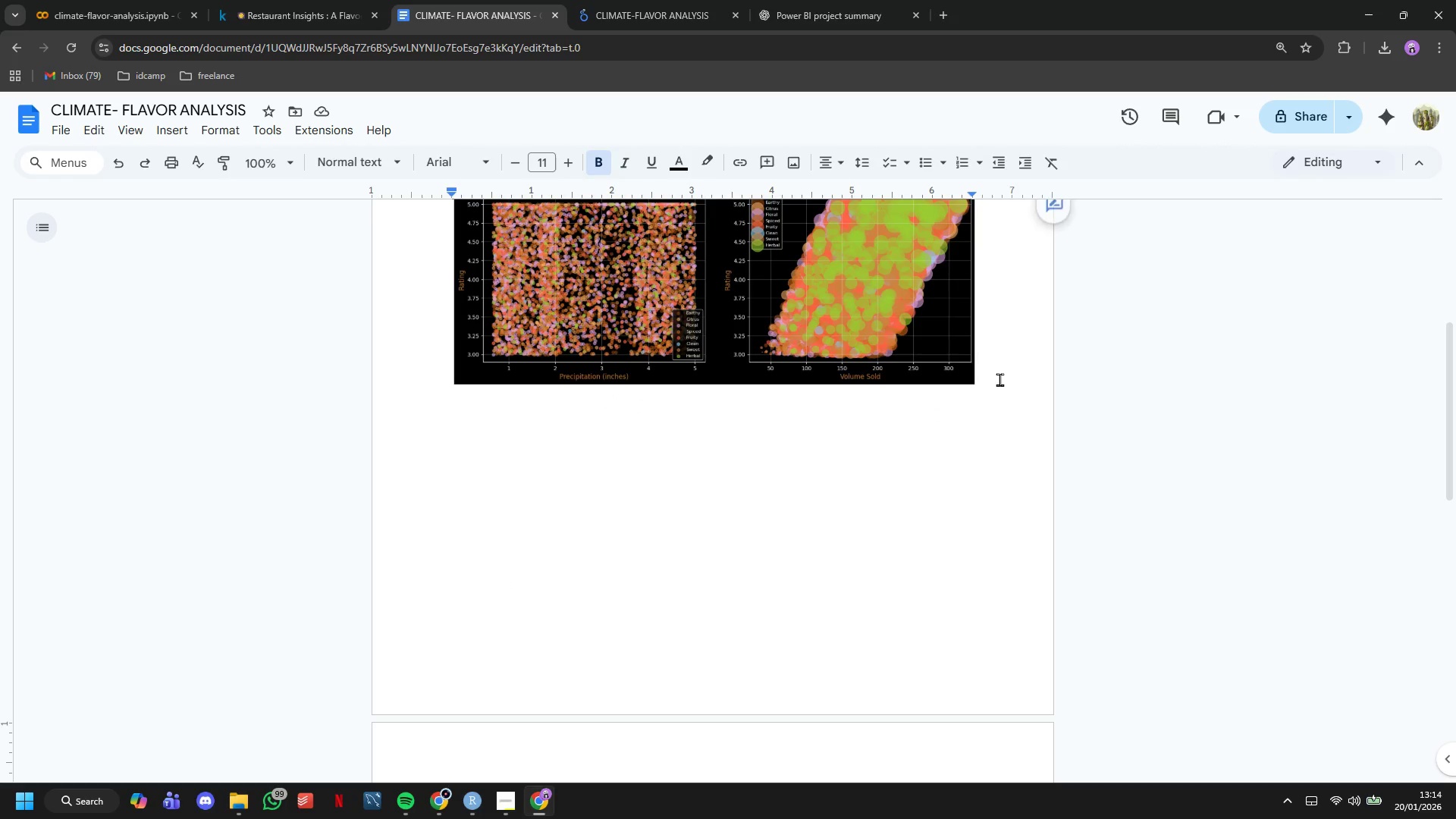 
key(Enter)
 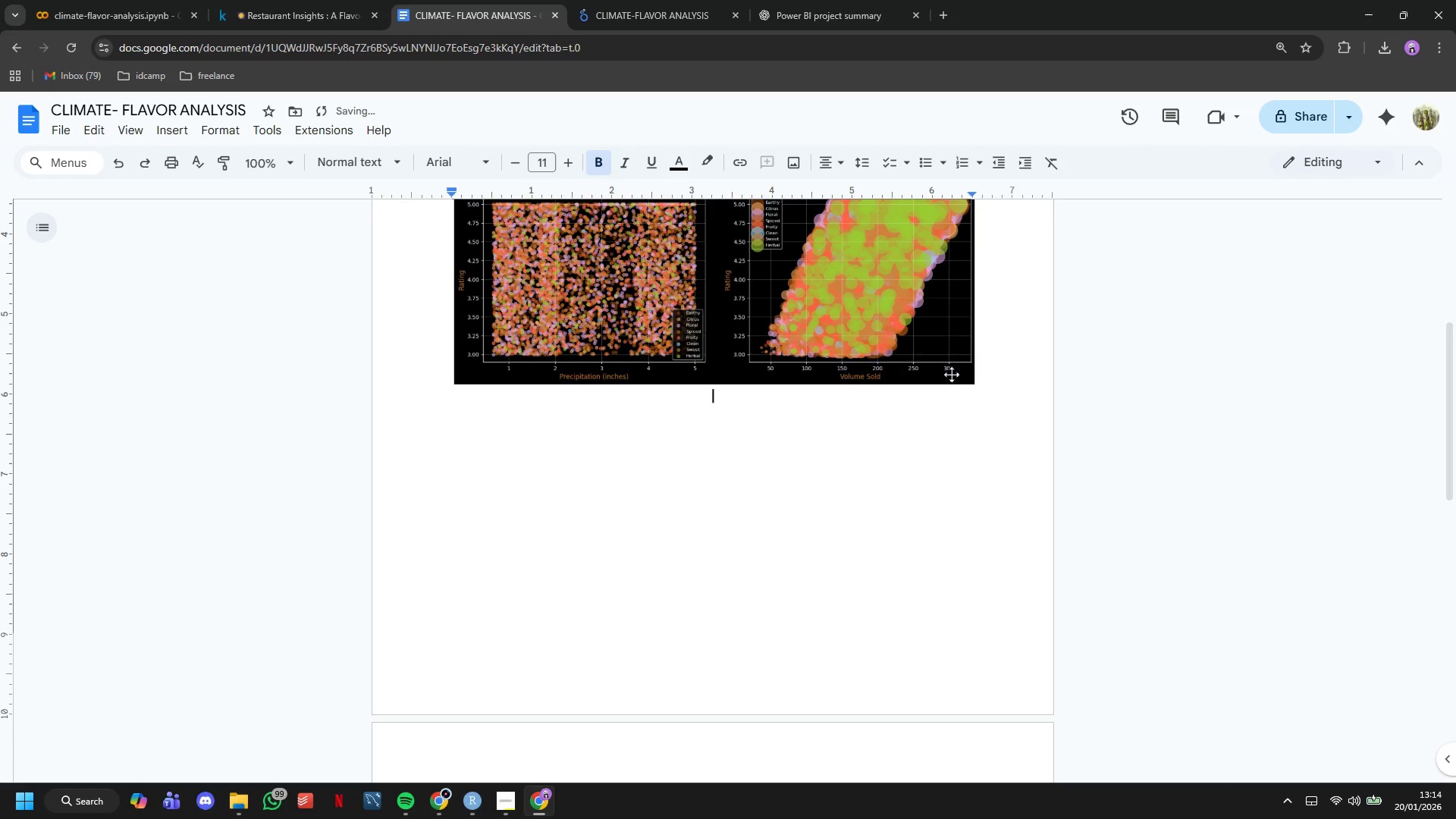 
key(Control+V)
 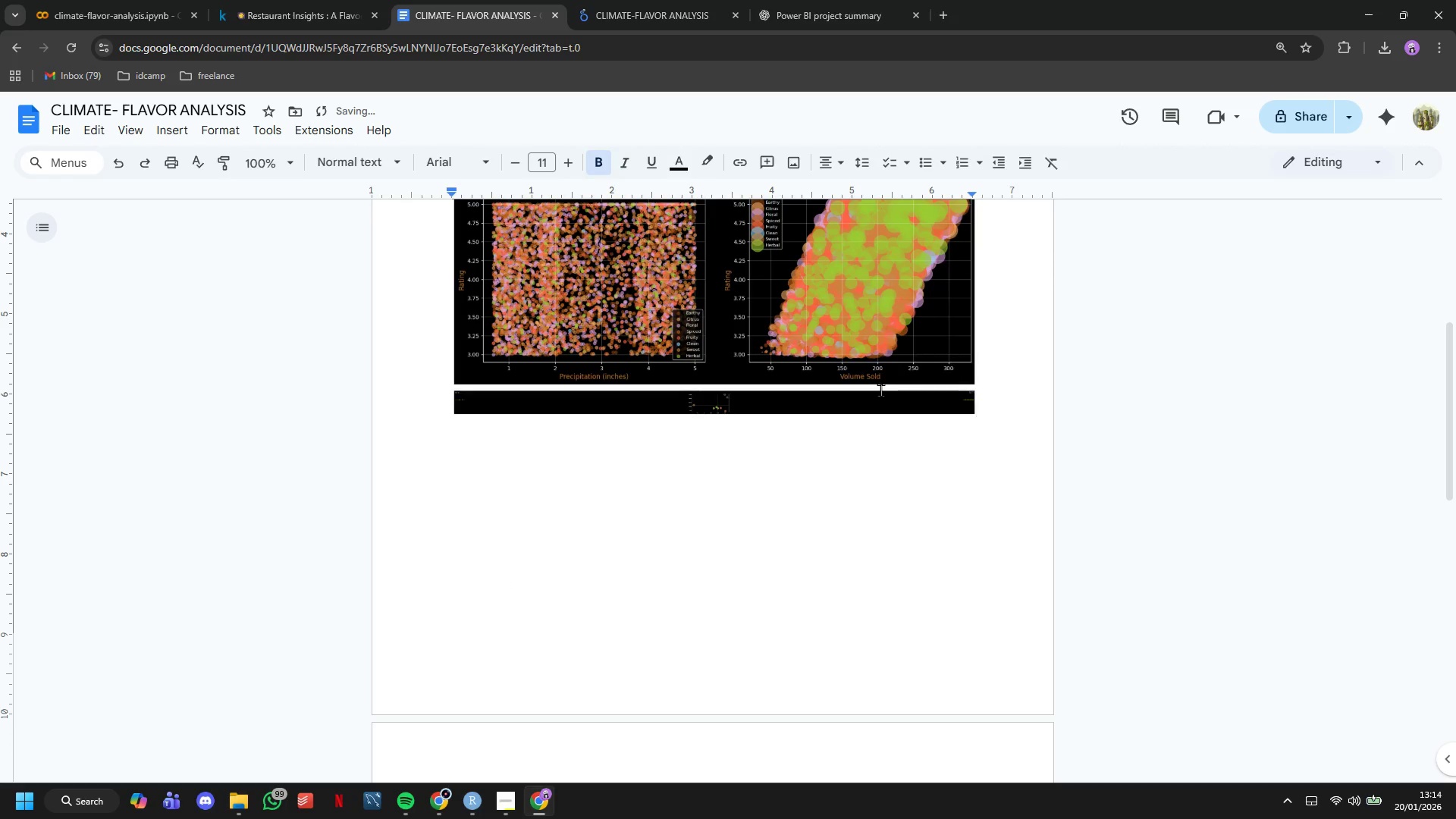 
left_click([869, 396])
 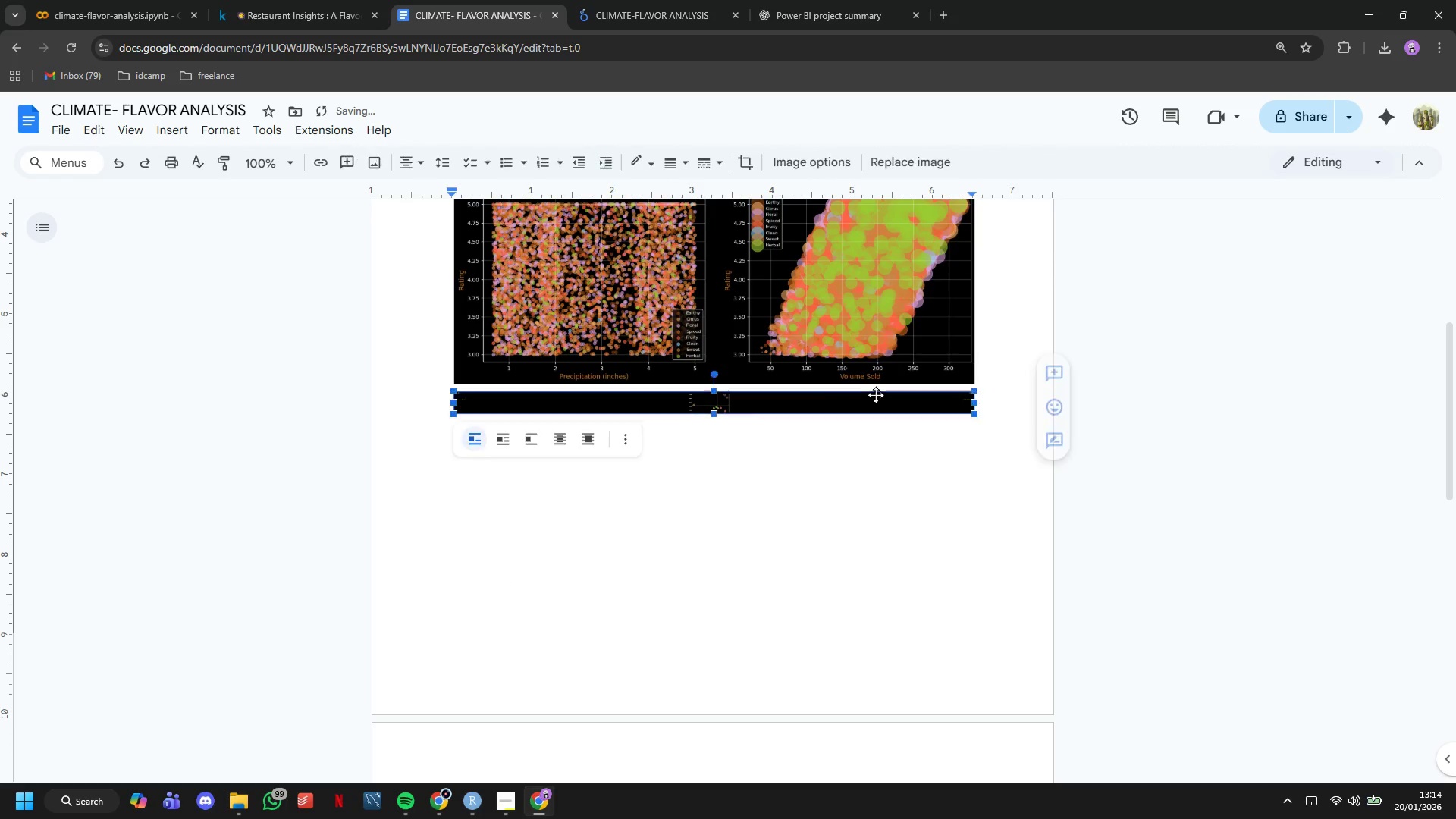 
key(Backspace)
 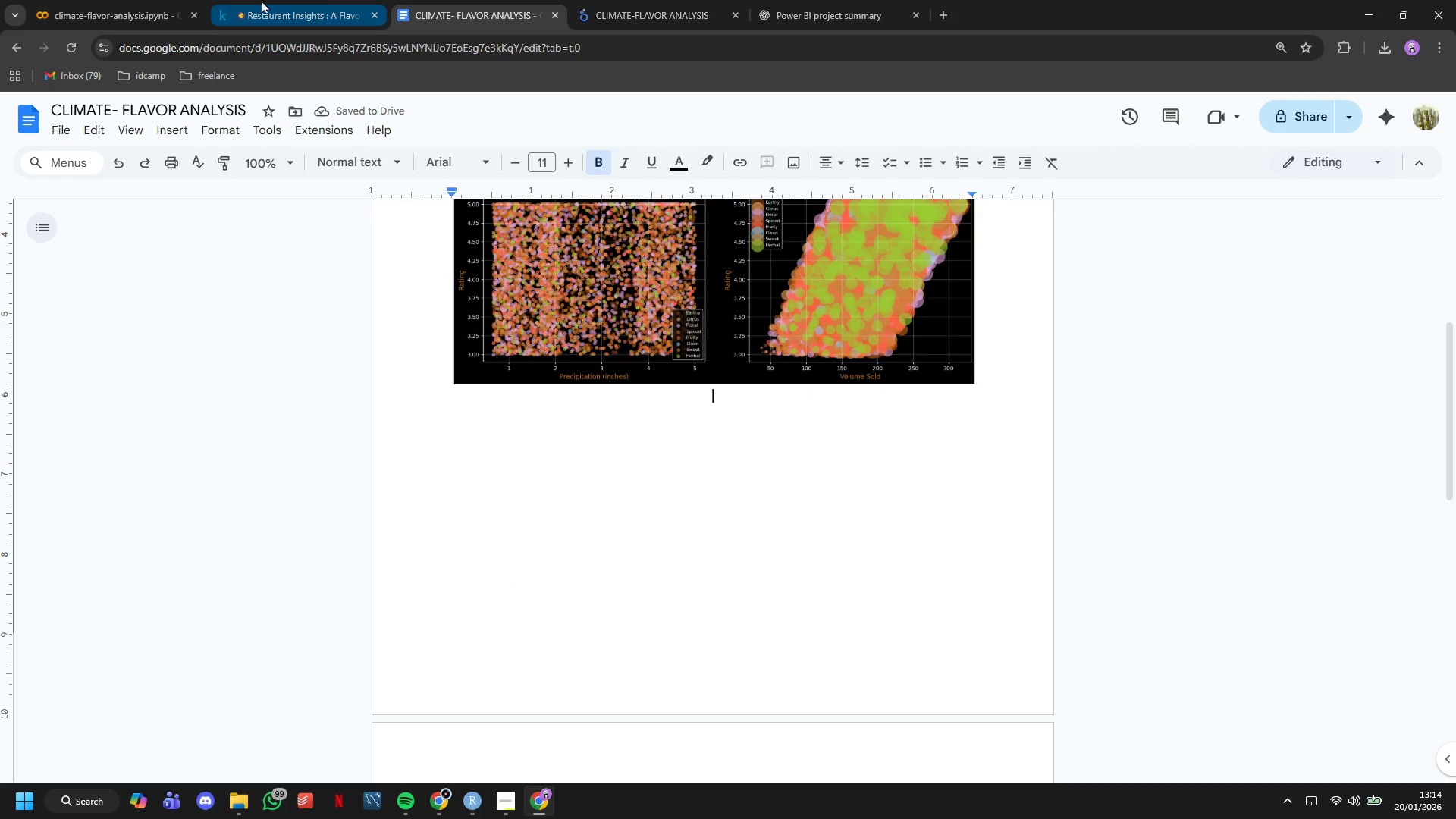 
left_click([183, 0])
 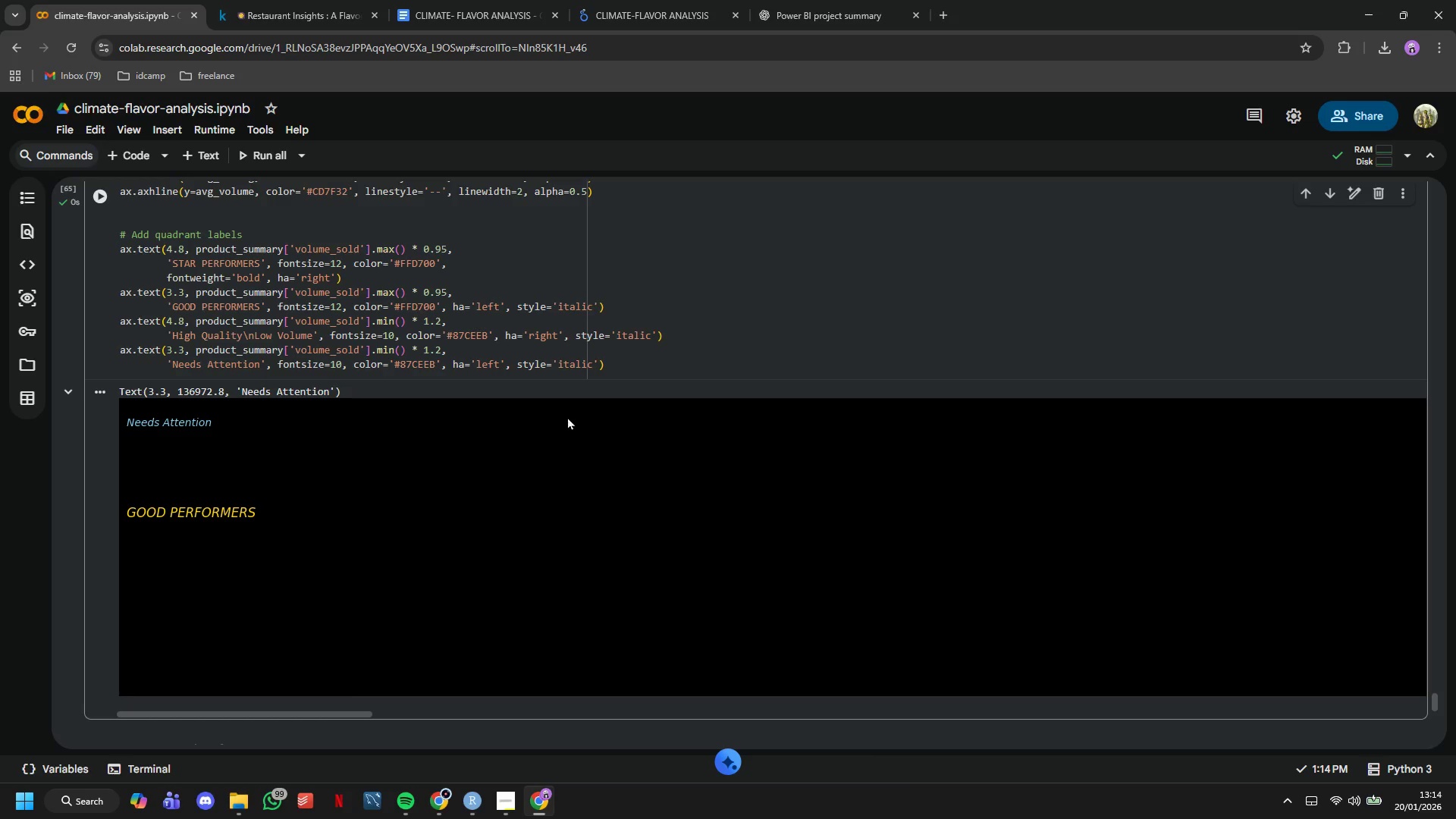 
double_click([567, 416])
 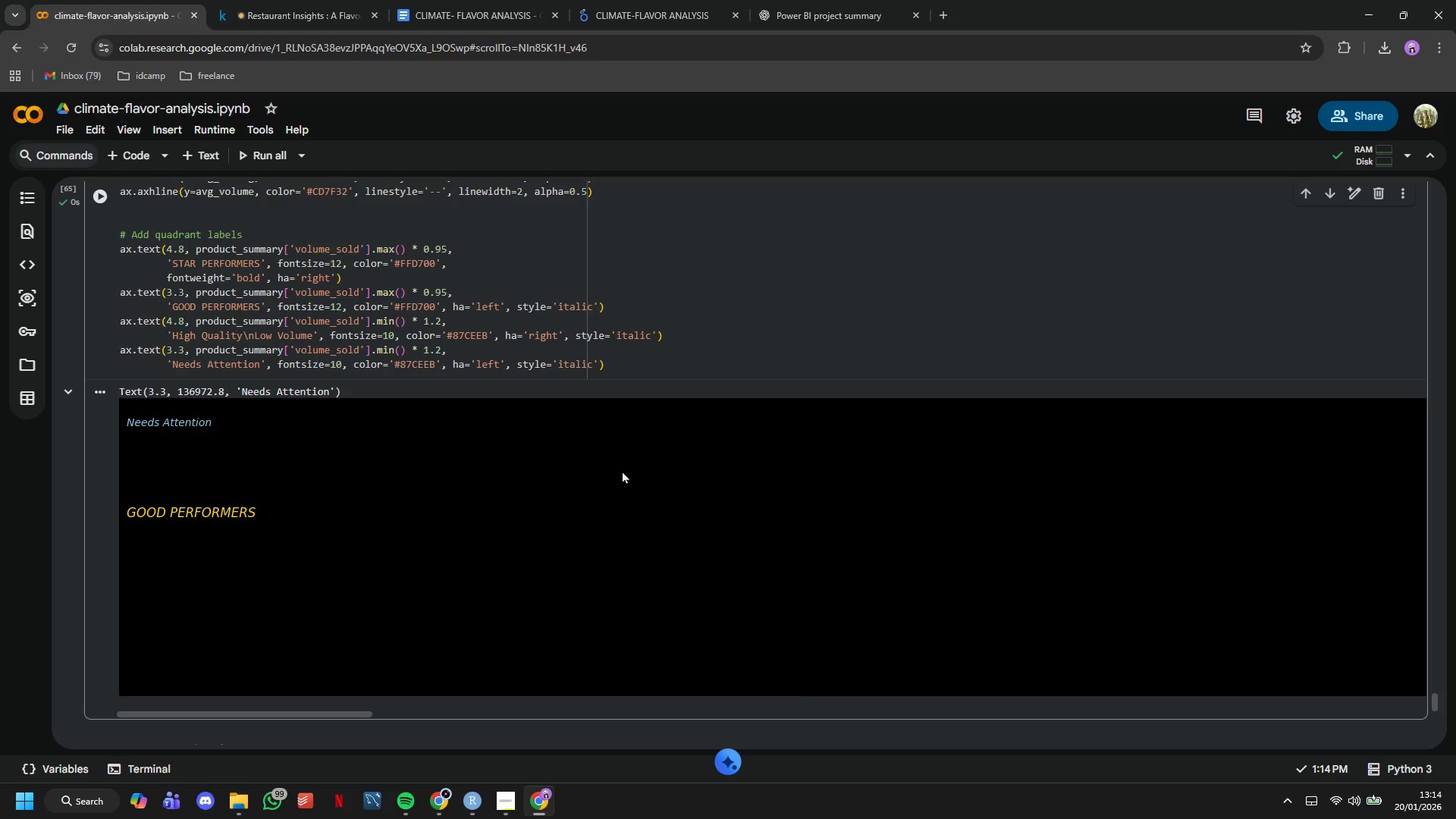 
double_click([622, 471])
 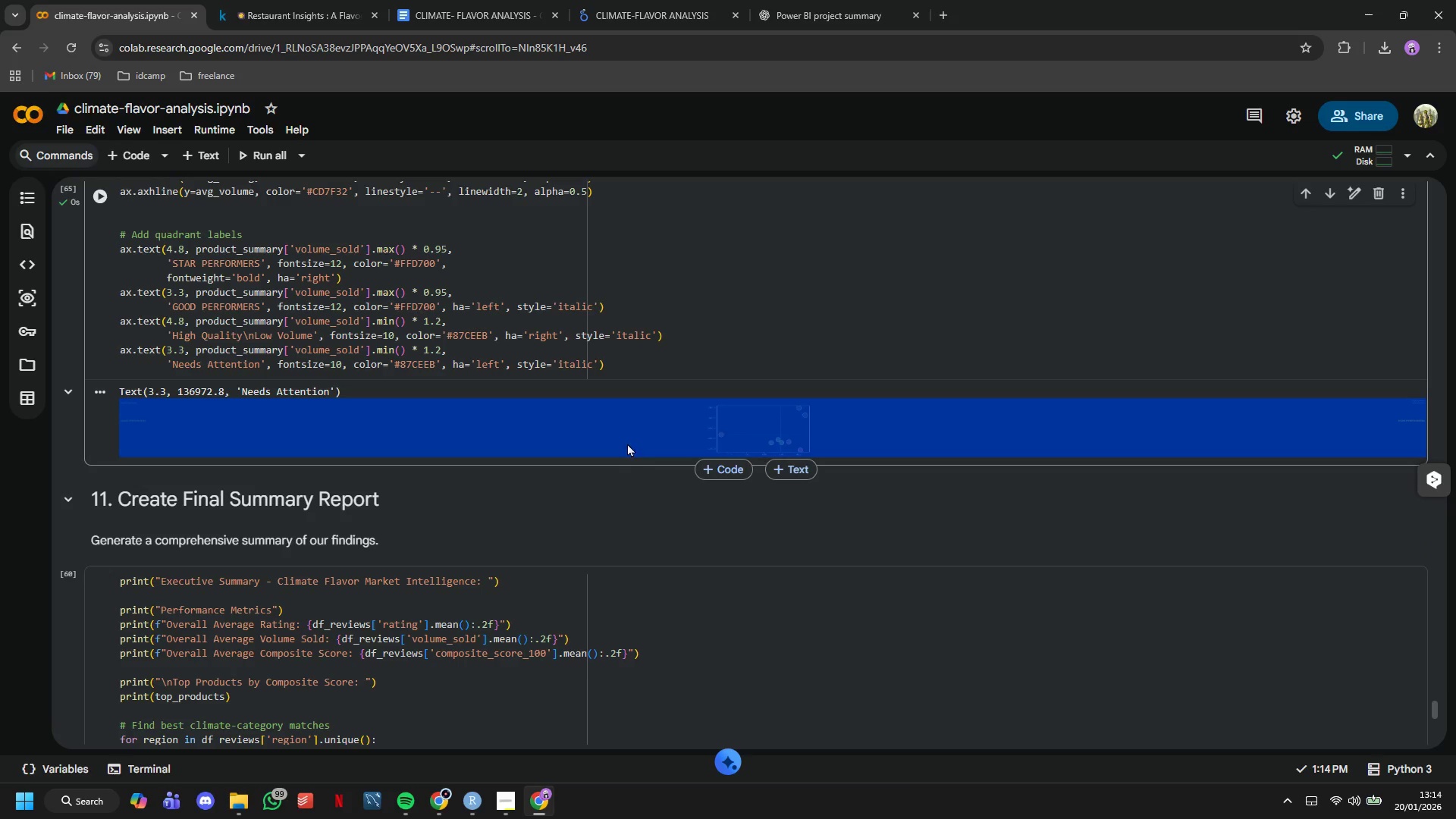 
left_click([632, 441])
 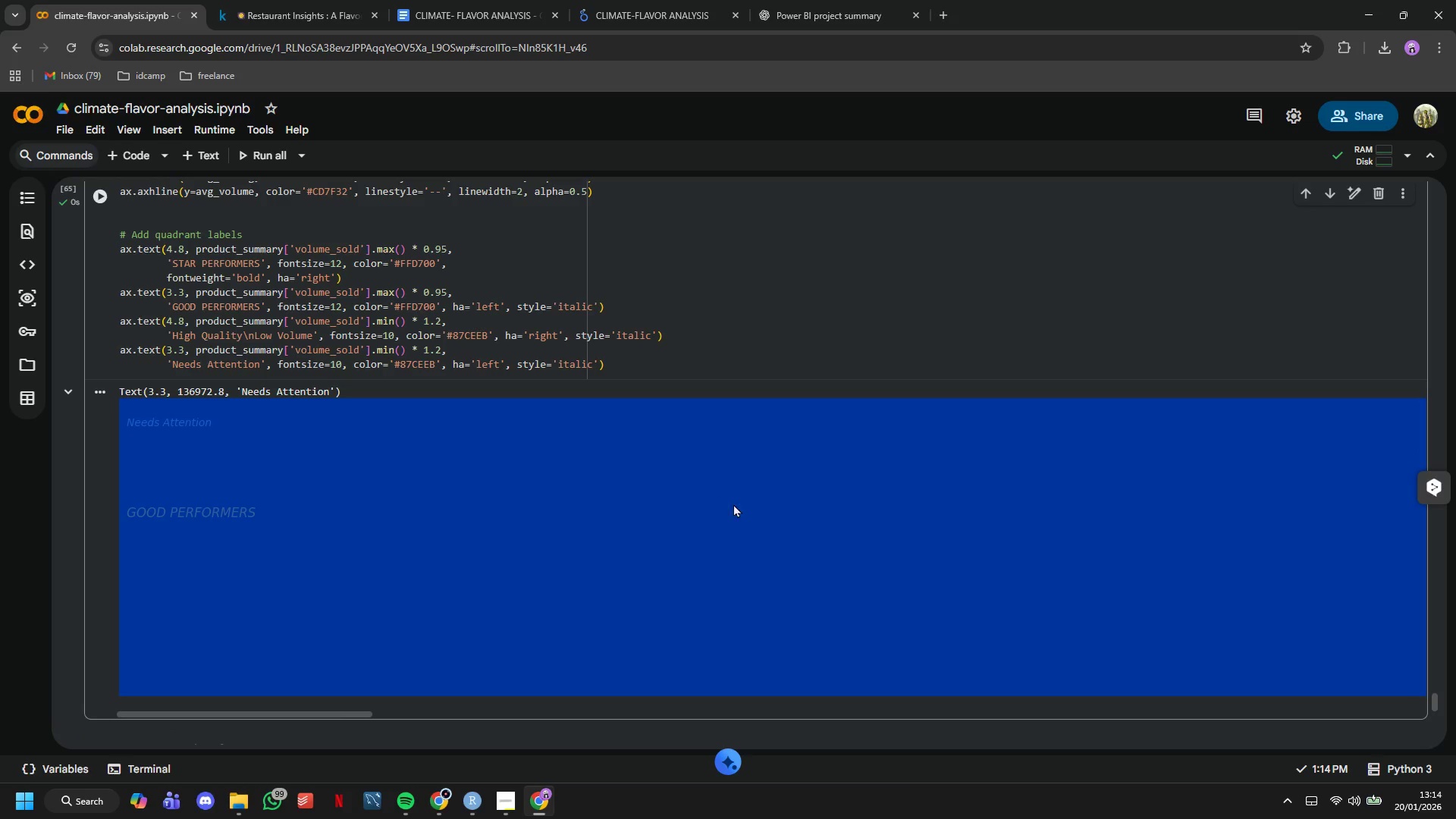 
left_click([736, 504])
 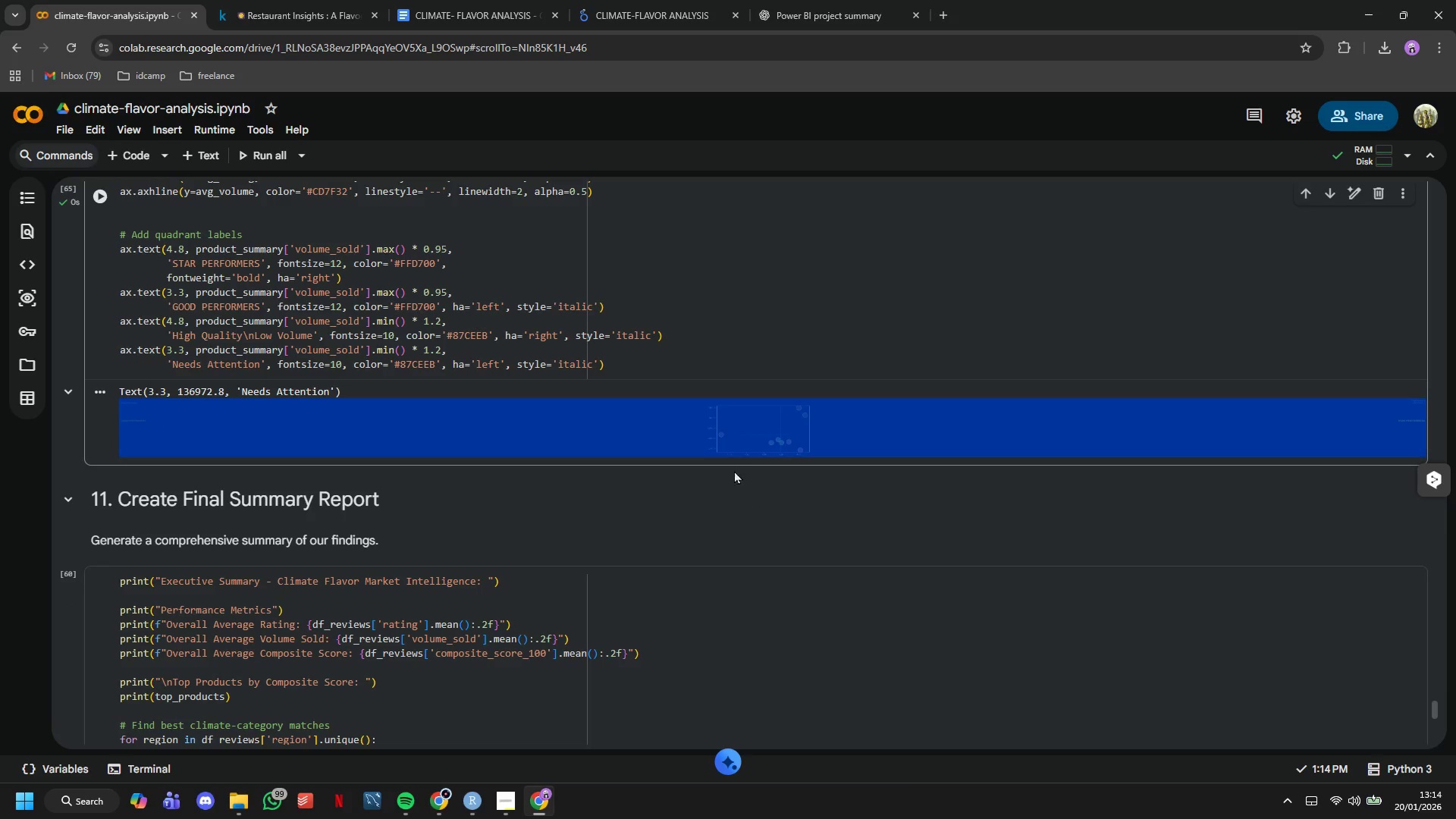 
left_click([729, 458])
 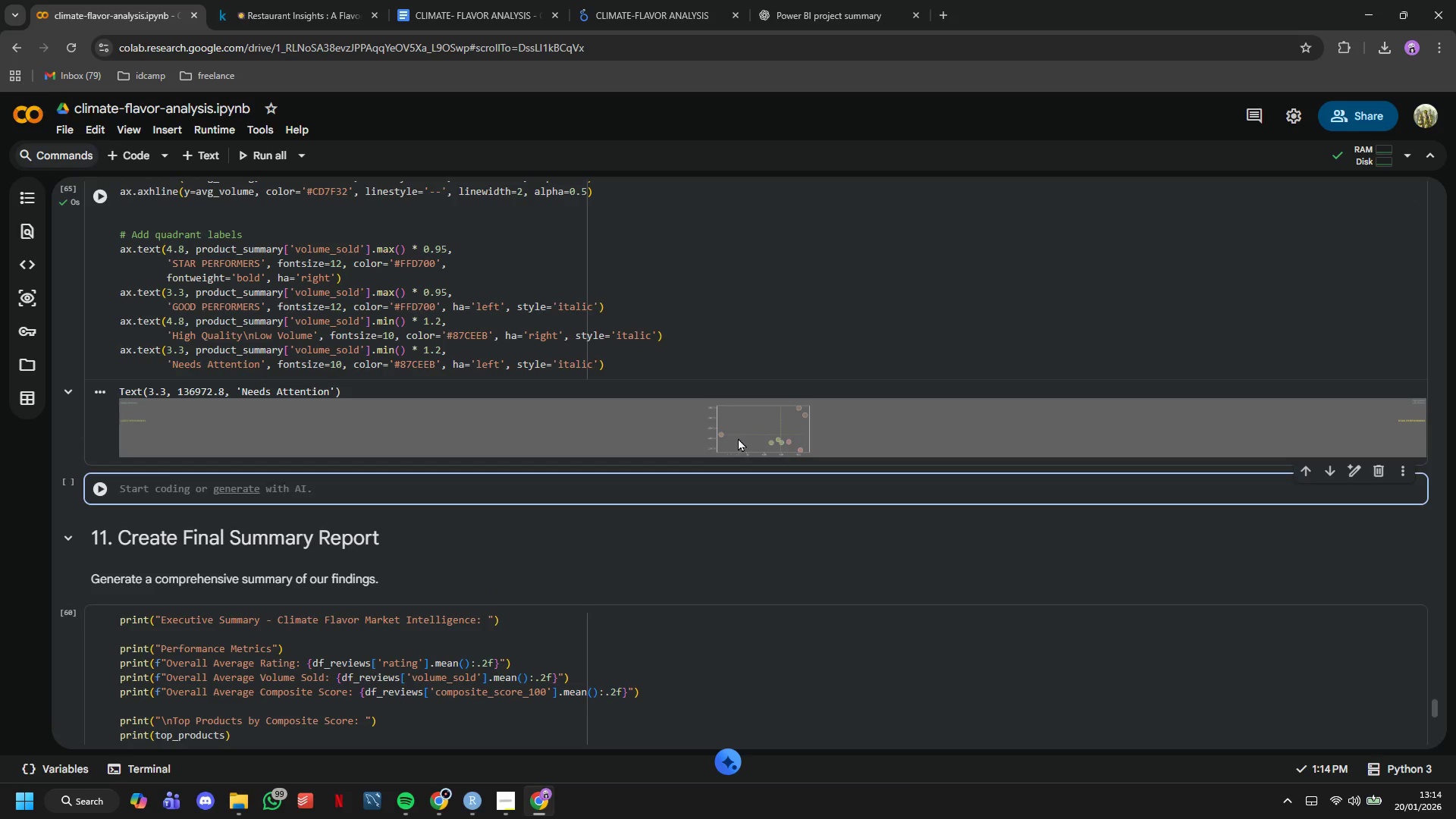 
left_click([756, 438])
 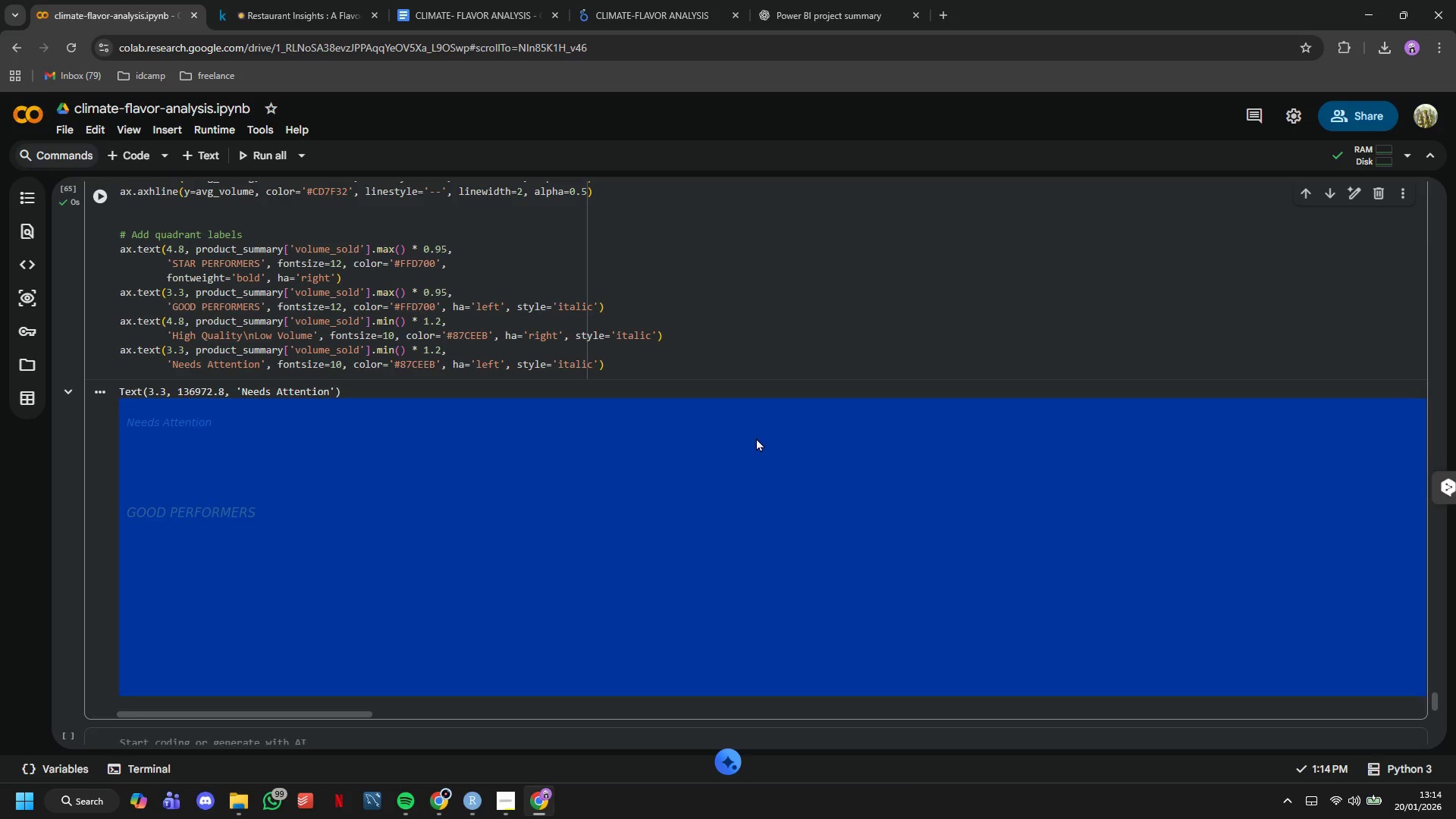 
left_click([756, 438])
 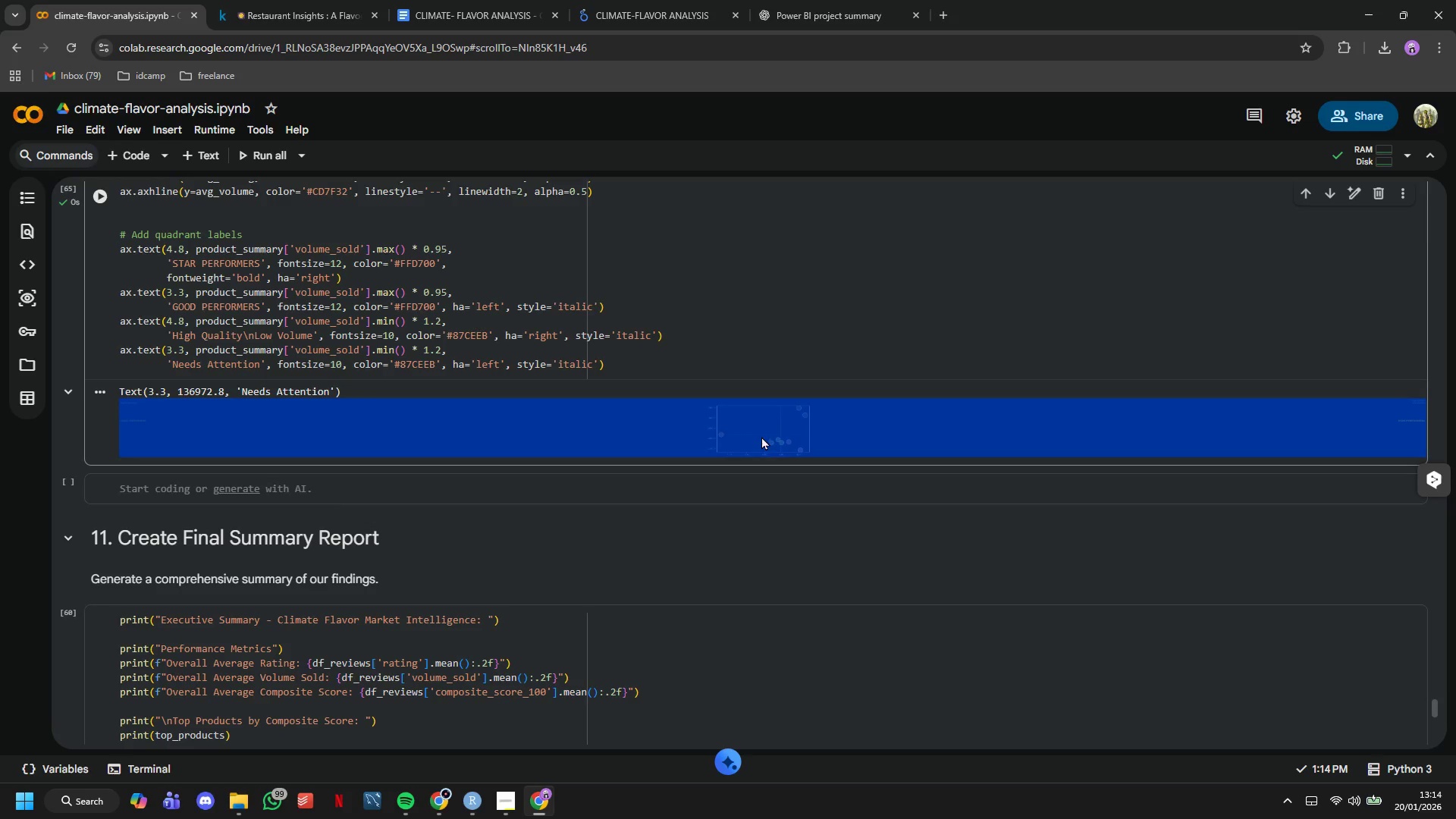 
right_click([761, 436])
 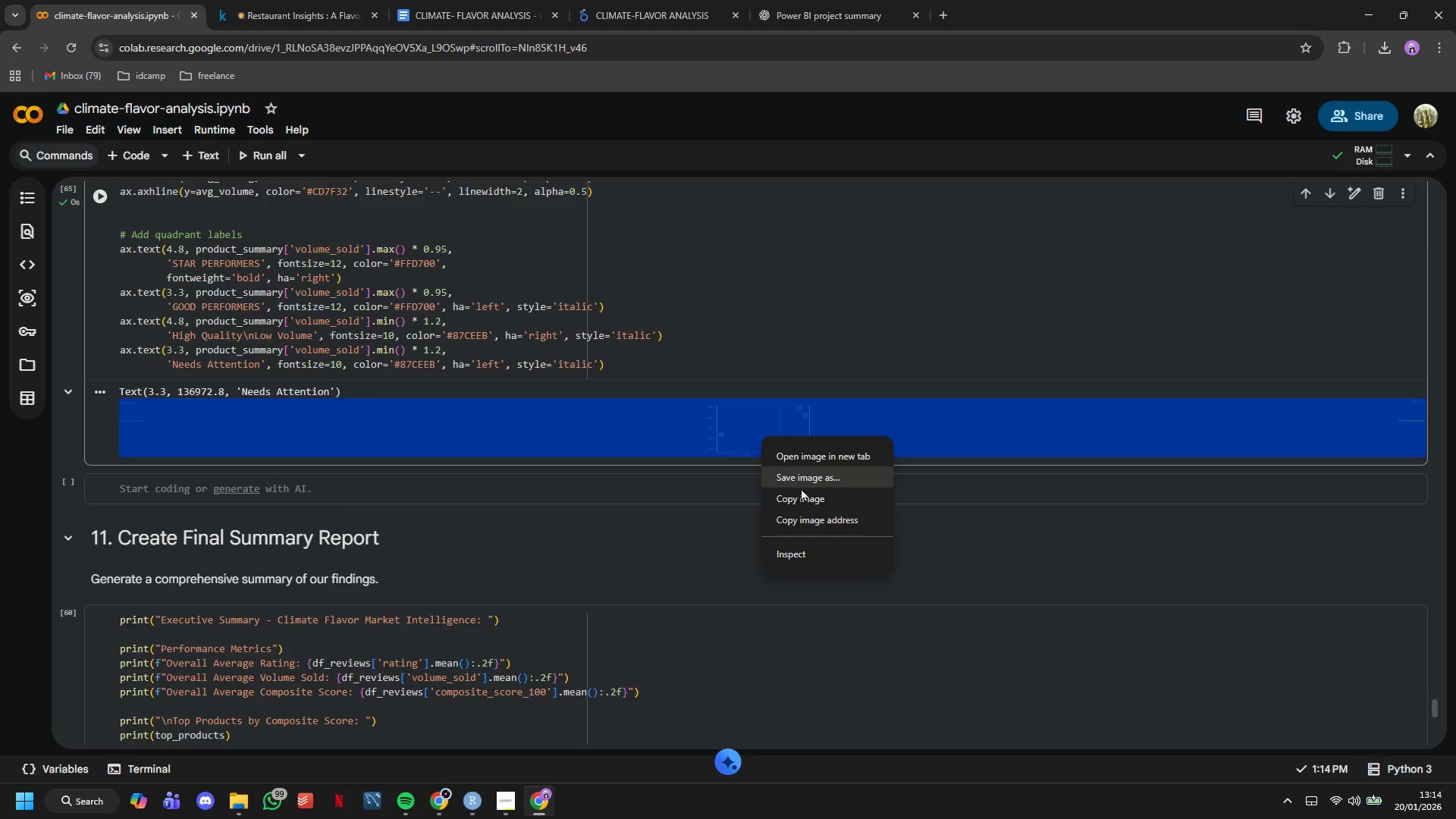 
left_click([802, 491])
 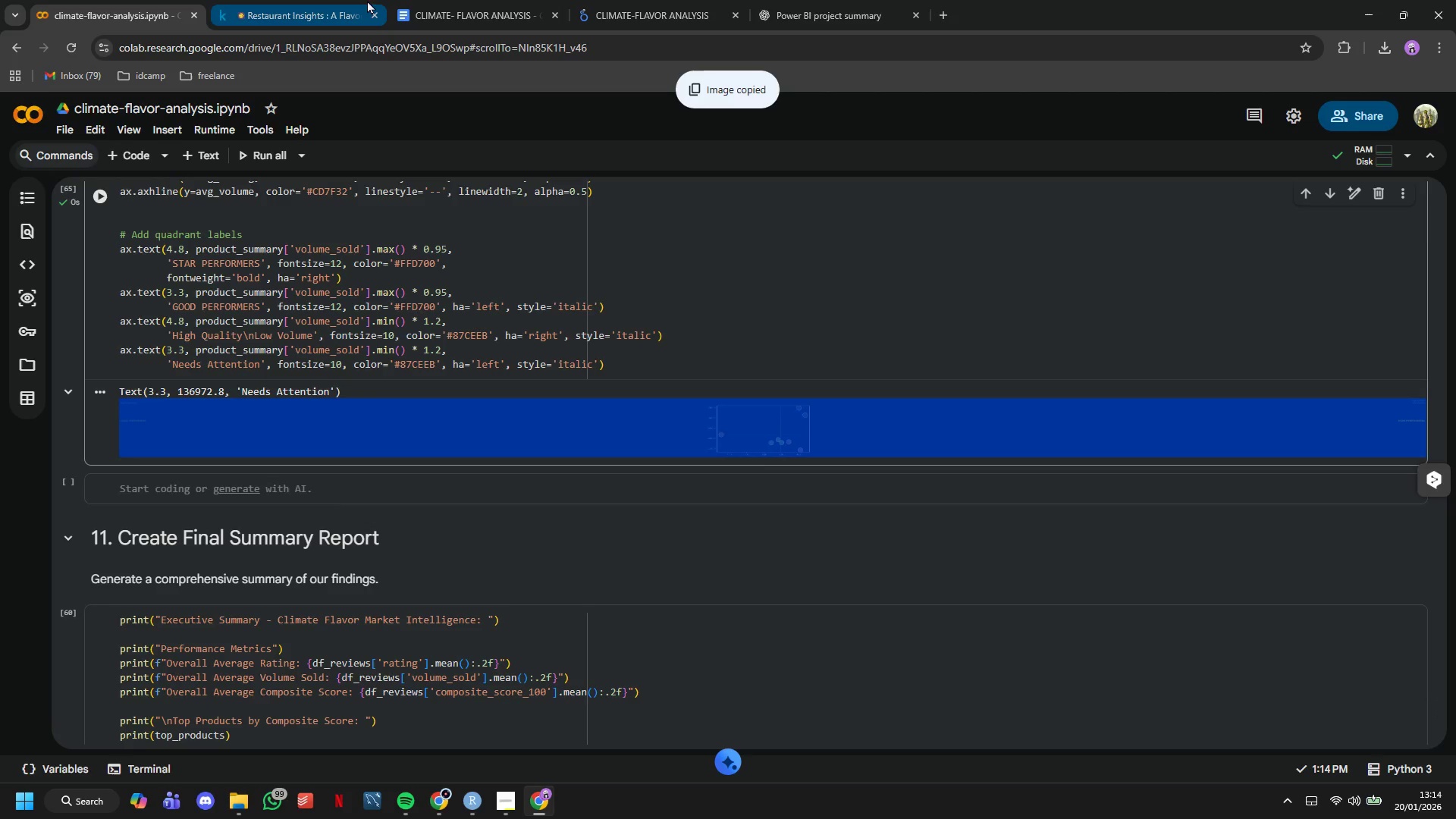 
left_click([468, 0])
 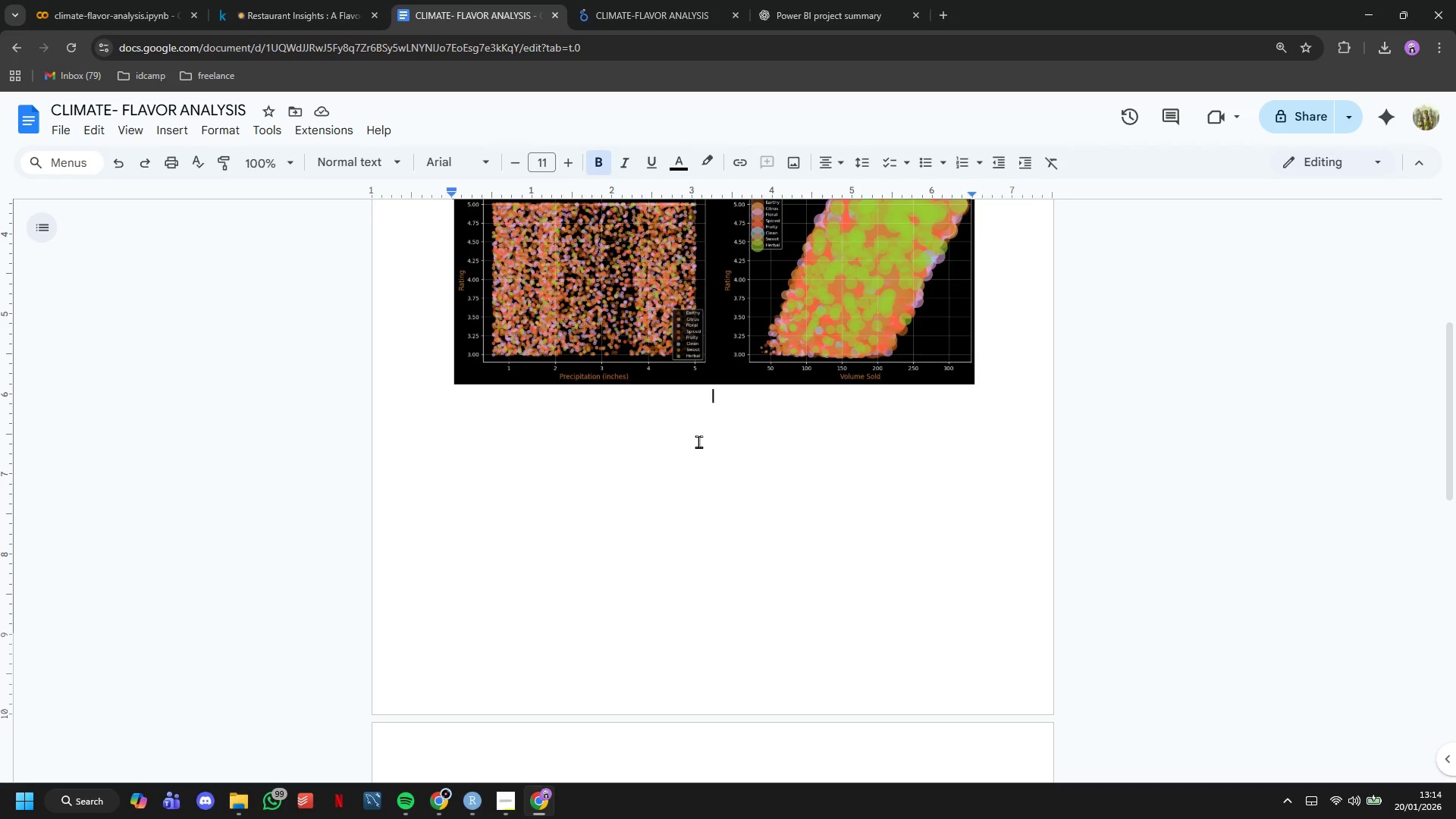 
key(Control+V)
 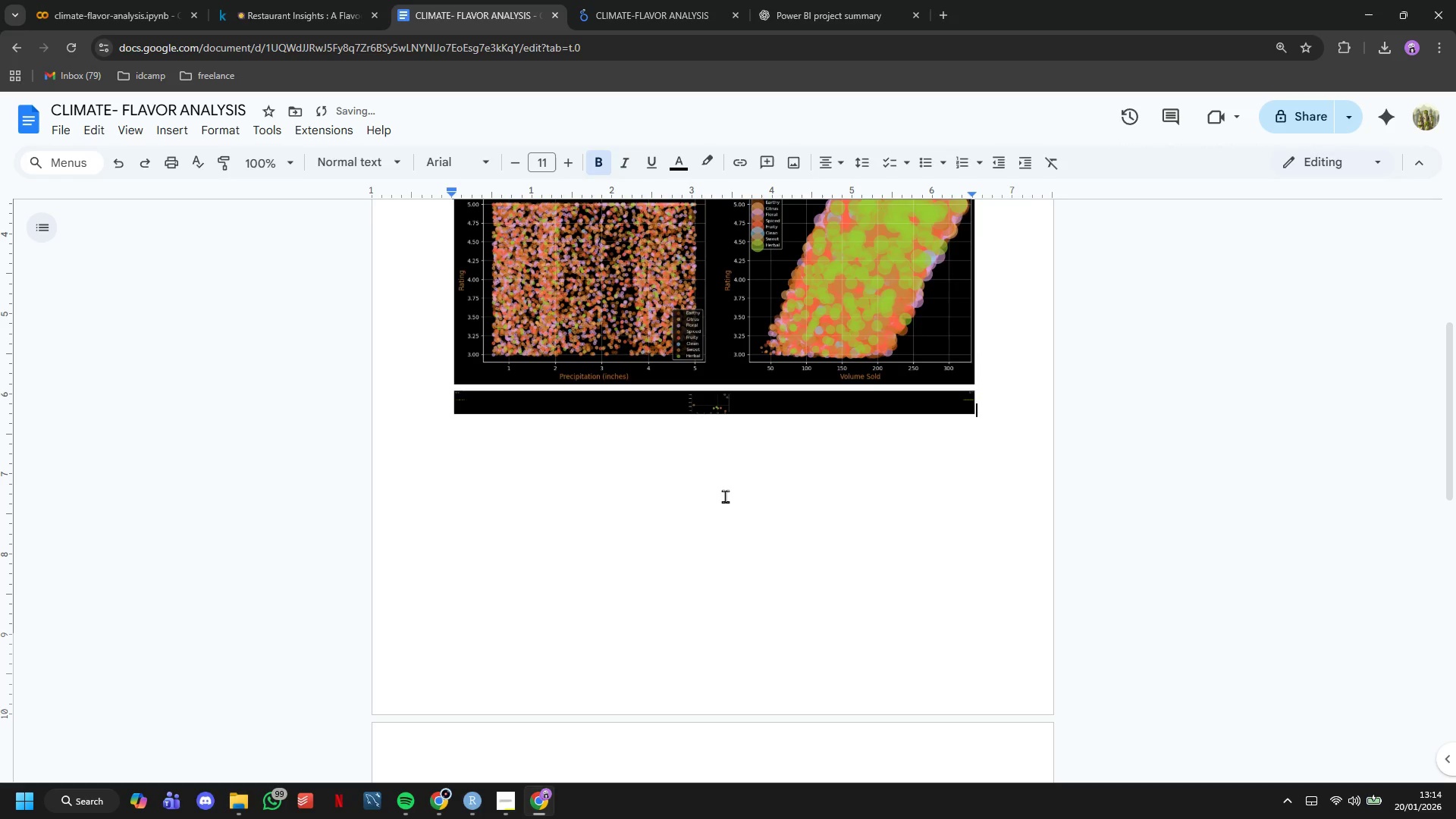 
key(Control+Z)
 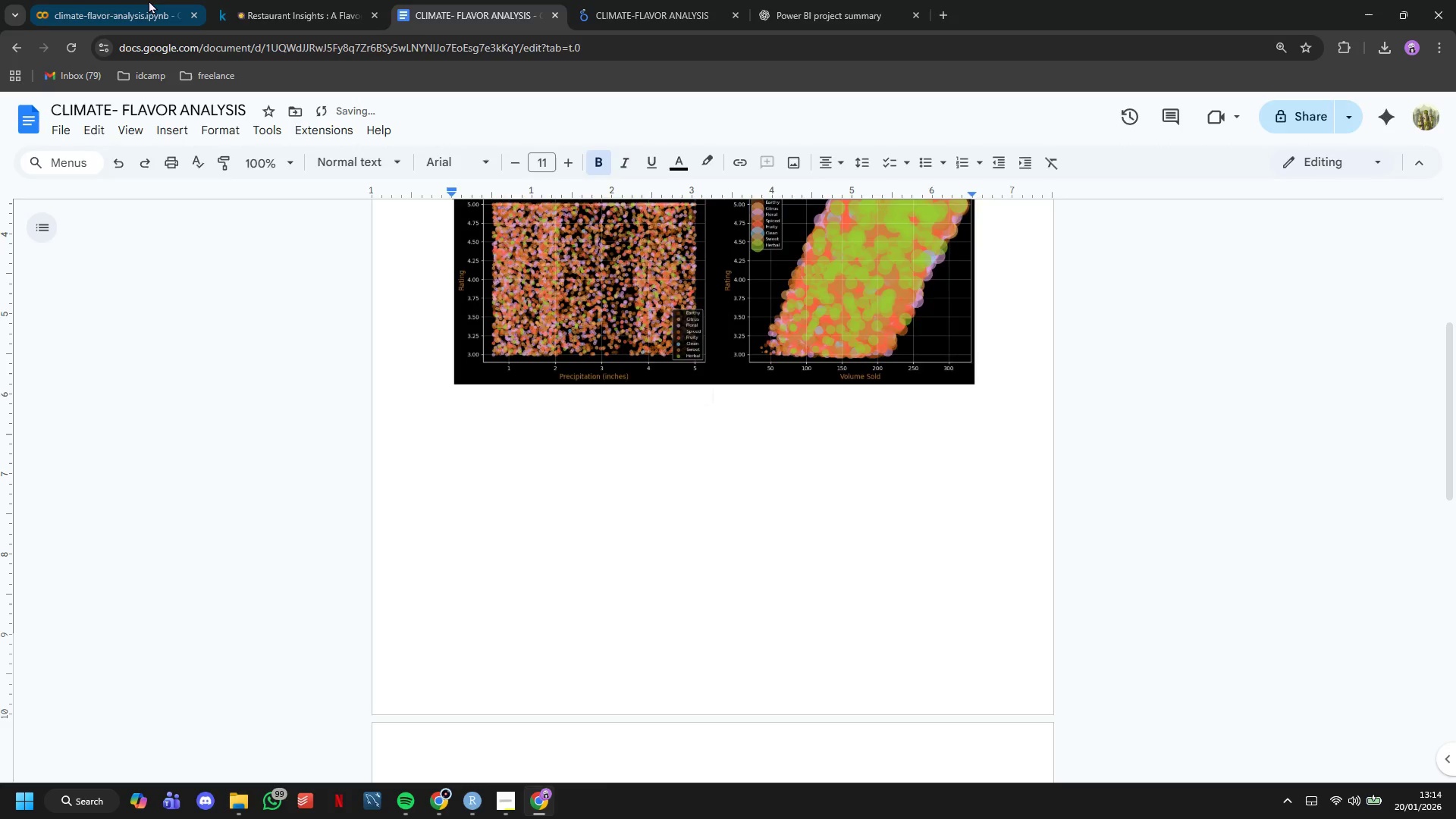 
left_click([148, 0])
 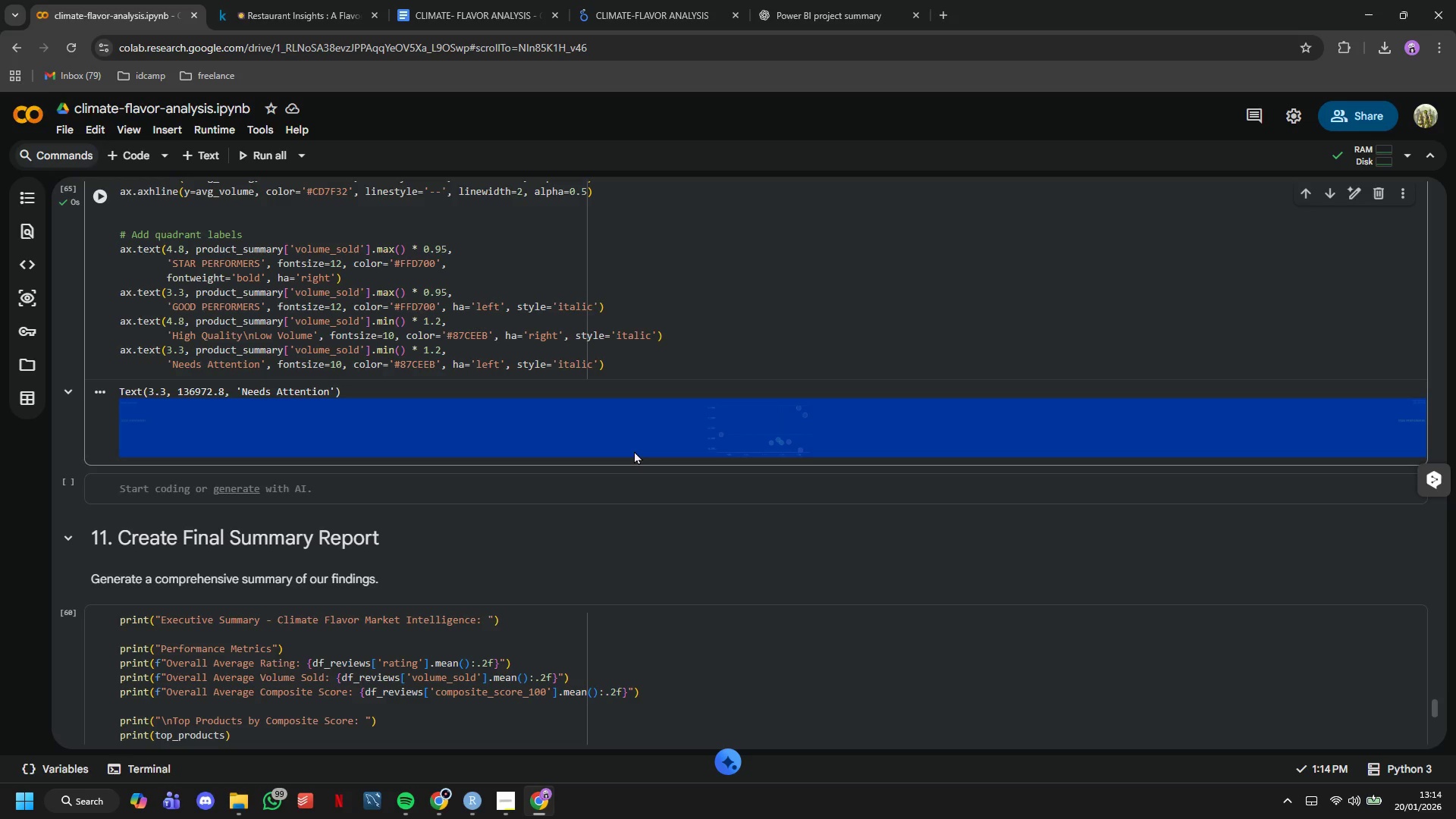 
left_click([643, 362])
 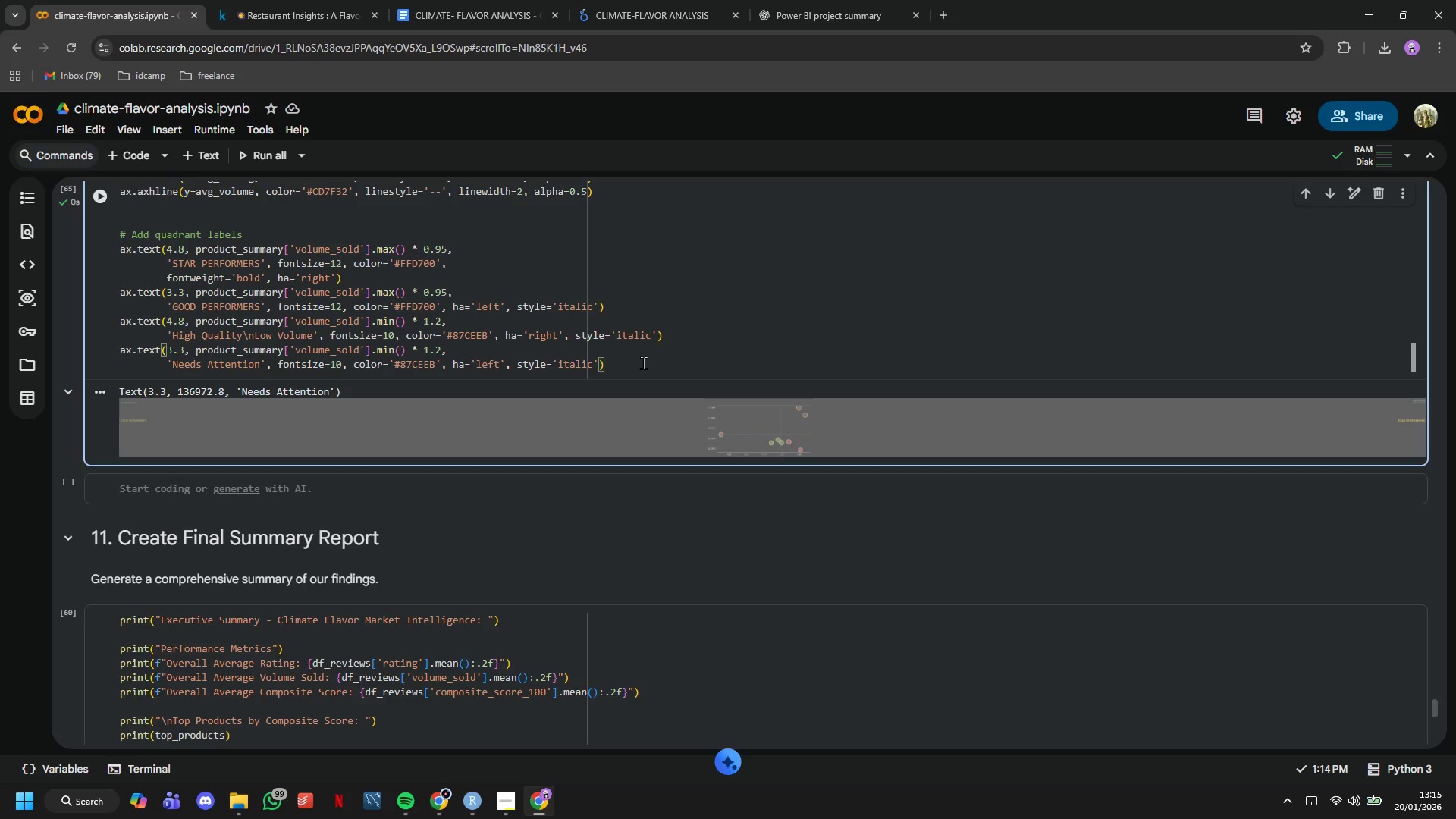 
key(Enter)
 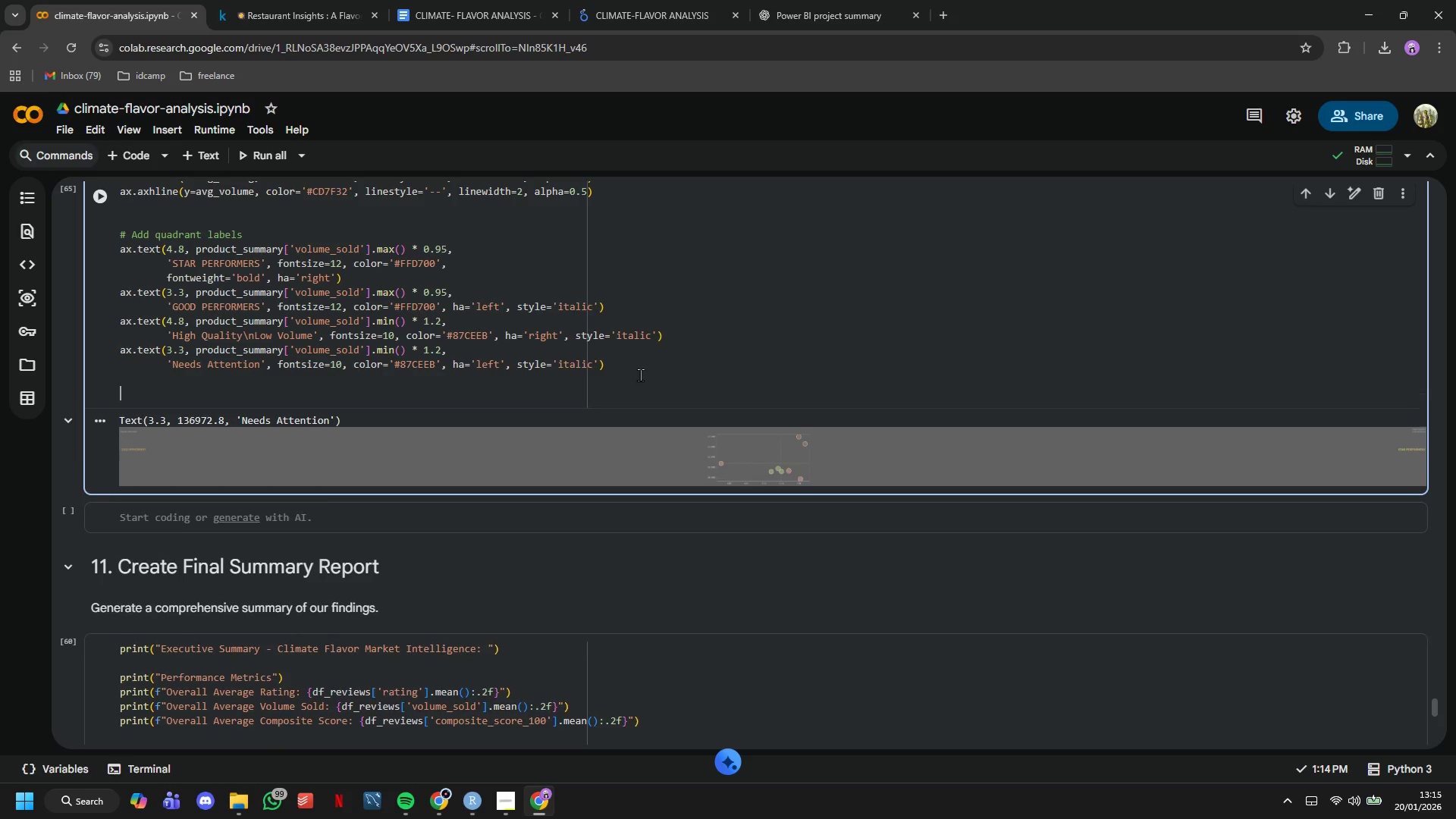 
key(Enter)
 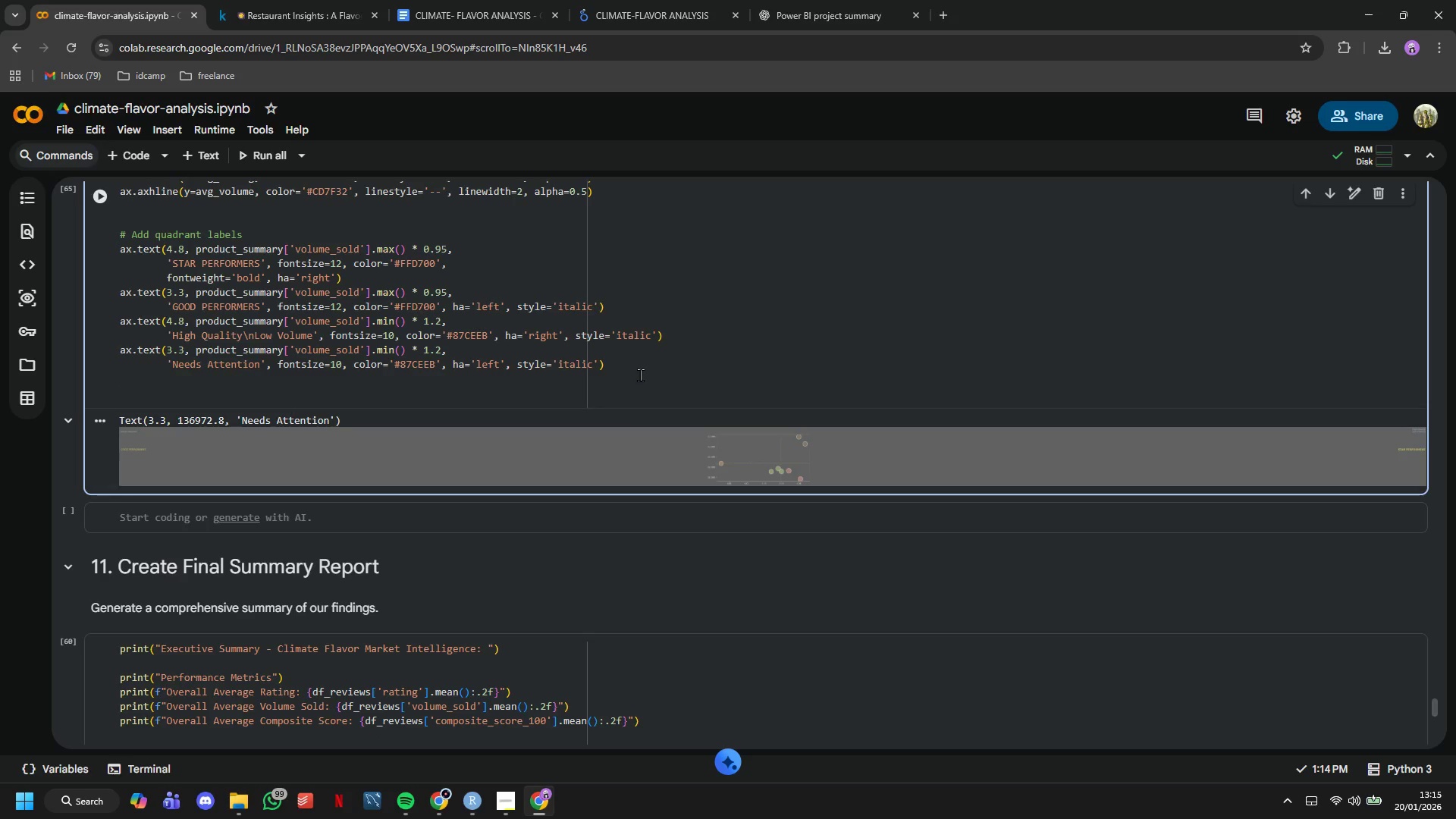 
type(ax.se)
 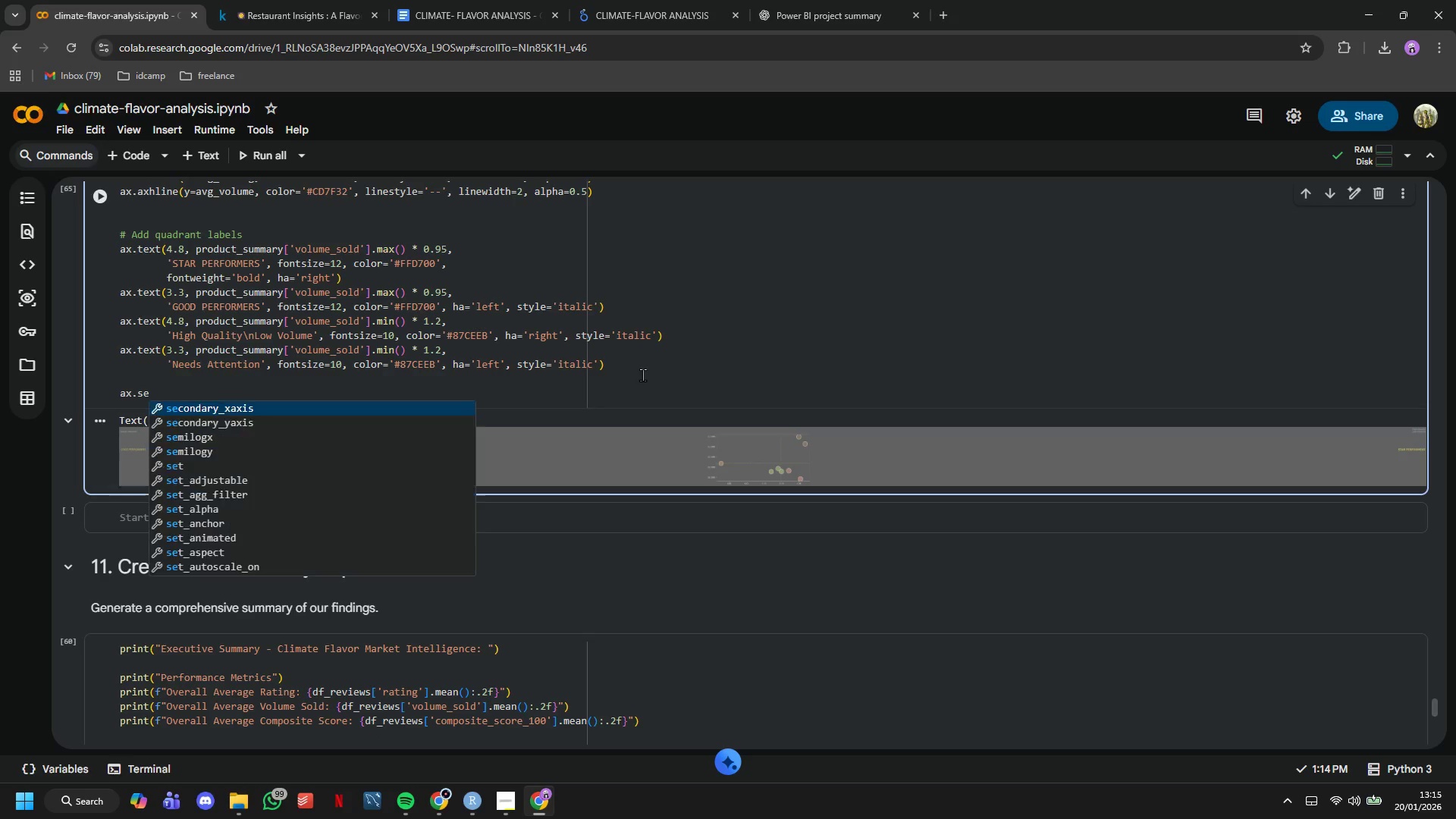 
scroll: coordinate [643, 374], scroll_direction: up, amount: 5.0
 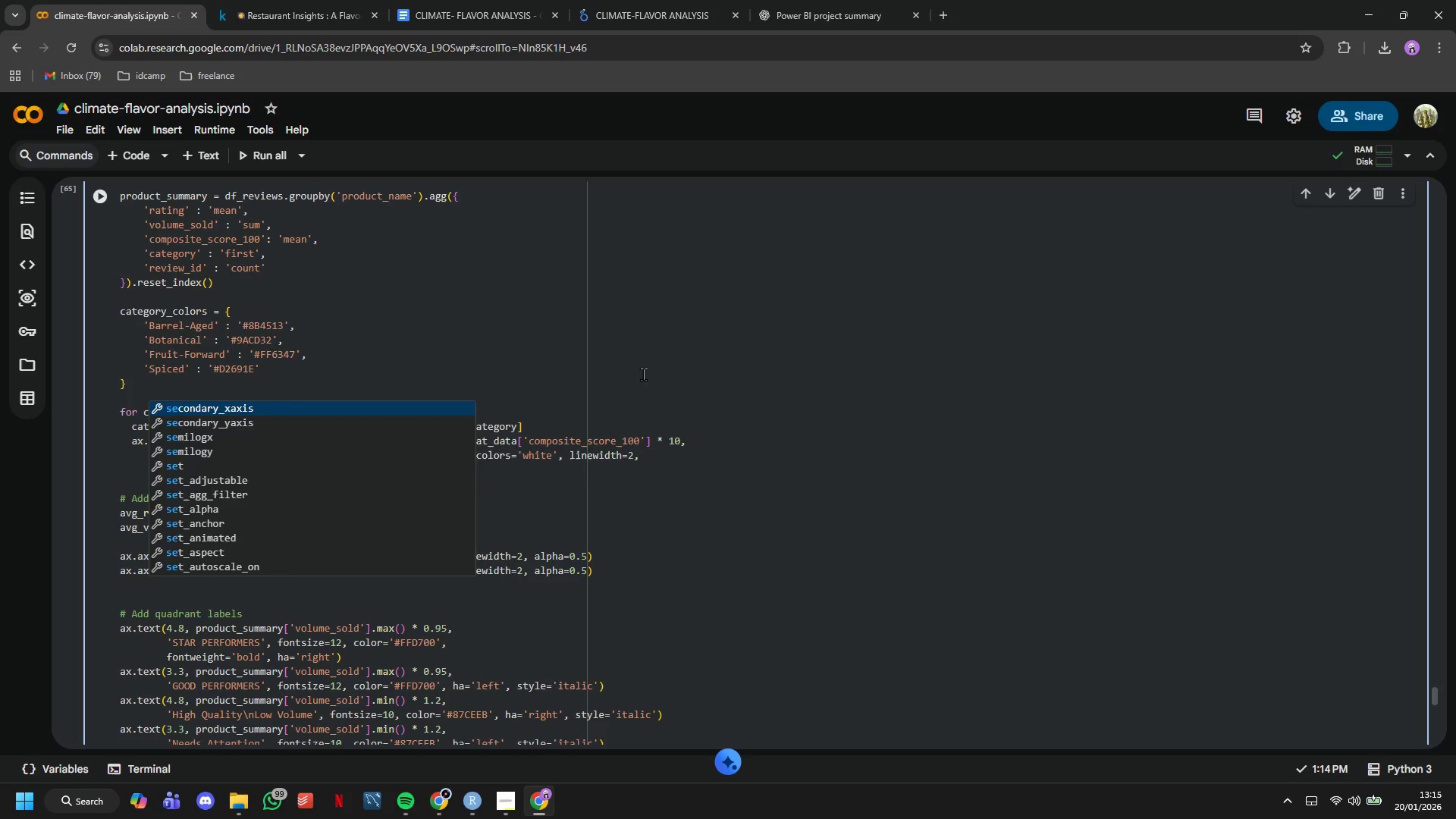 
left_click([643, 374])
 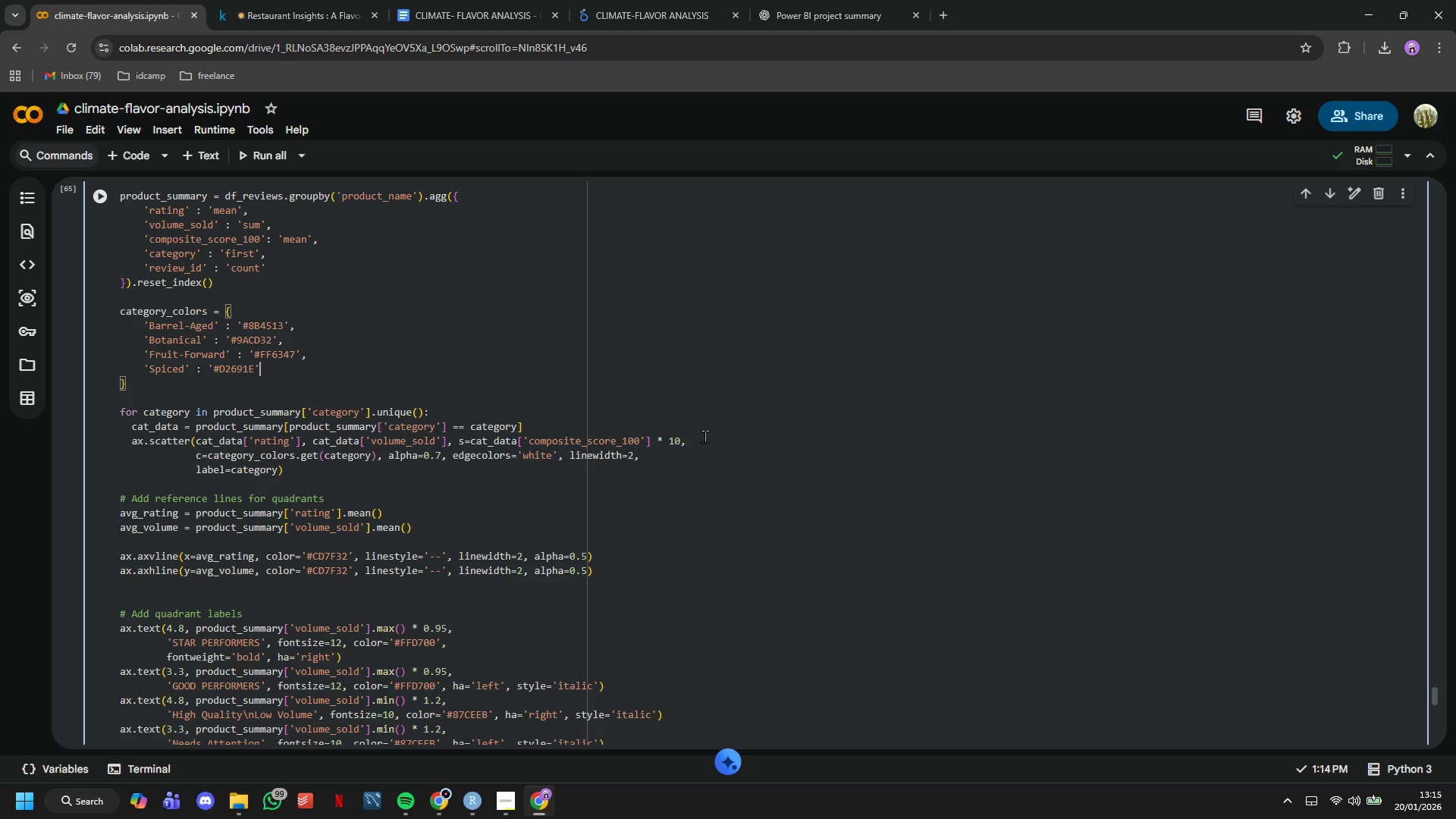 
scroll: coordinate [704, 436], scroll_direction: down, amount: 6.0
 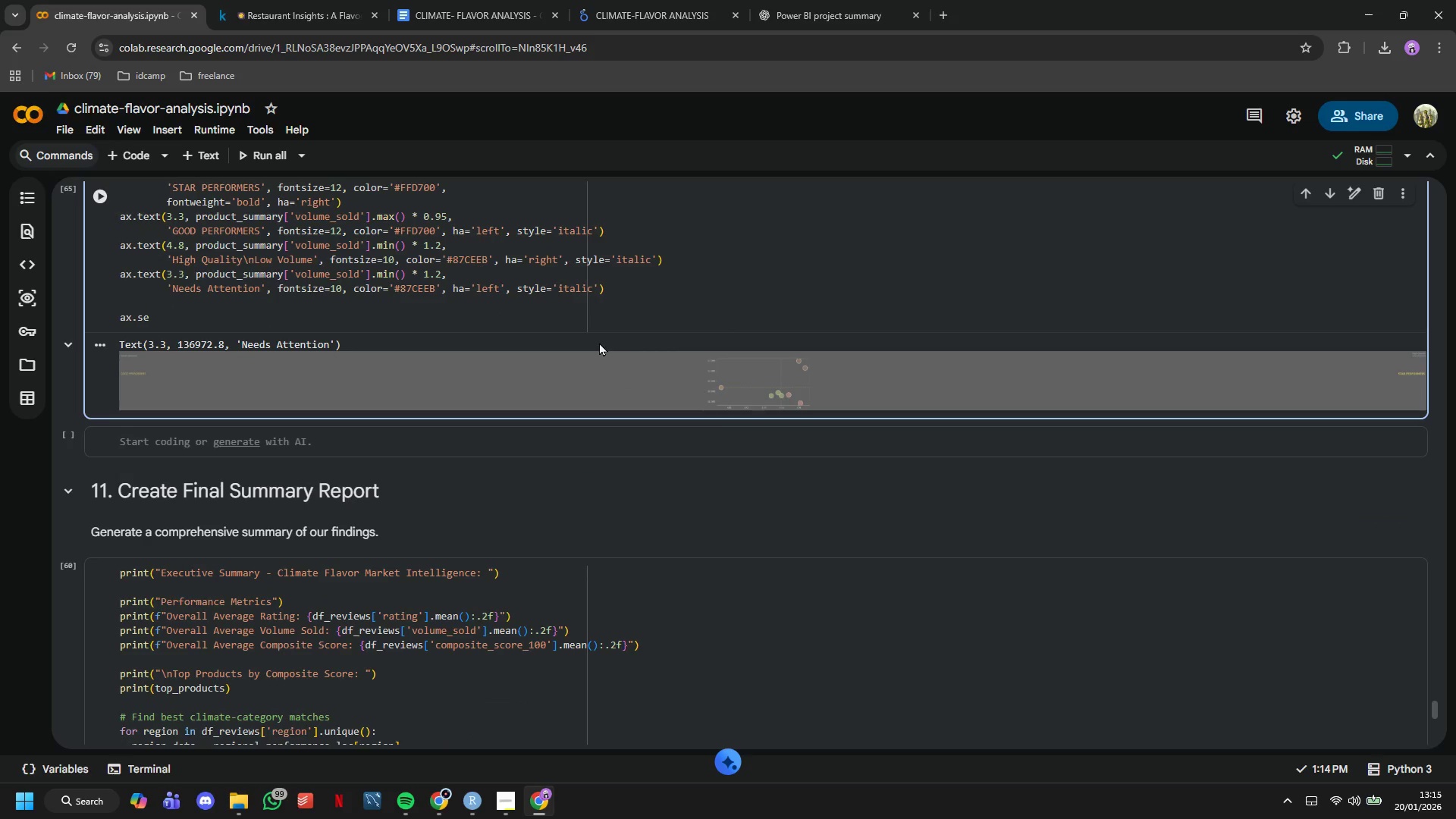 
left_click([600, 330])
 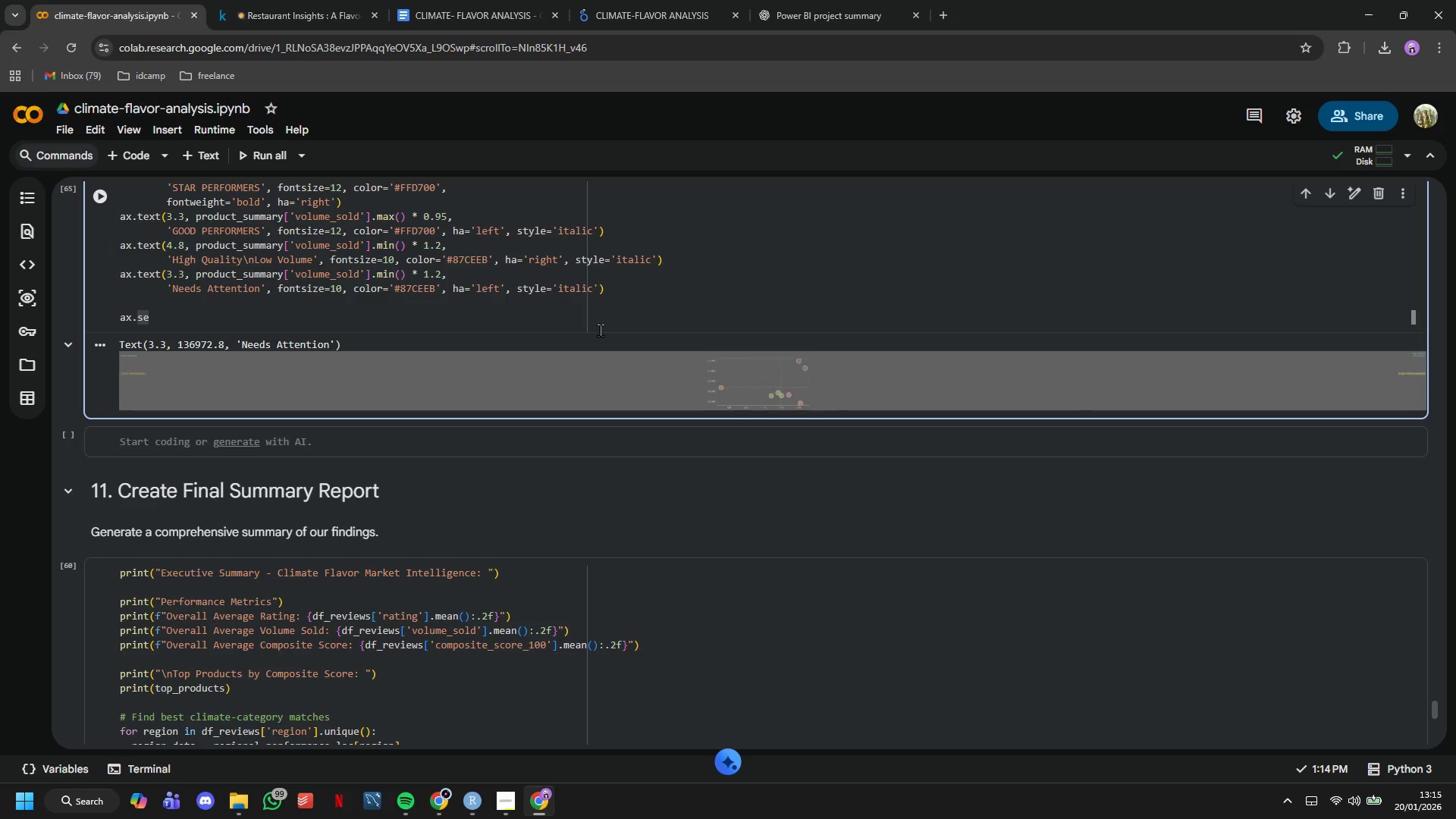 
key(ArrowRight)
 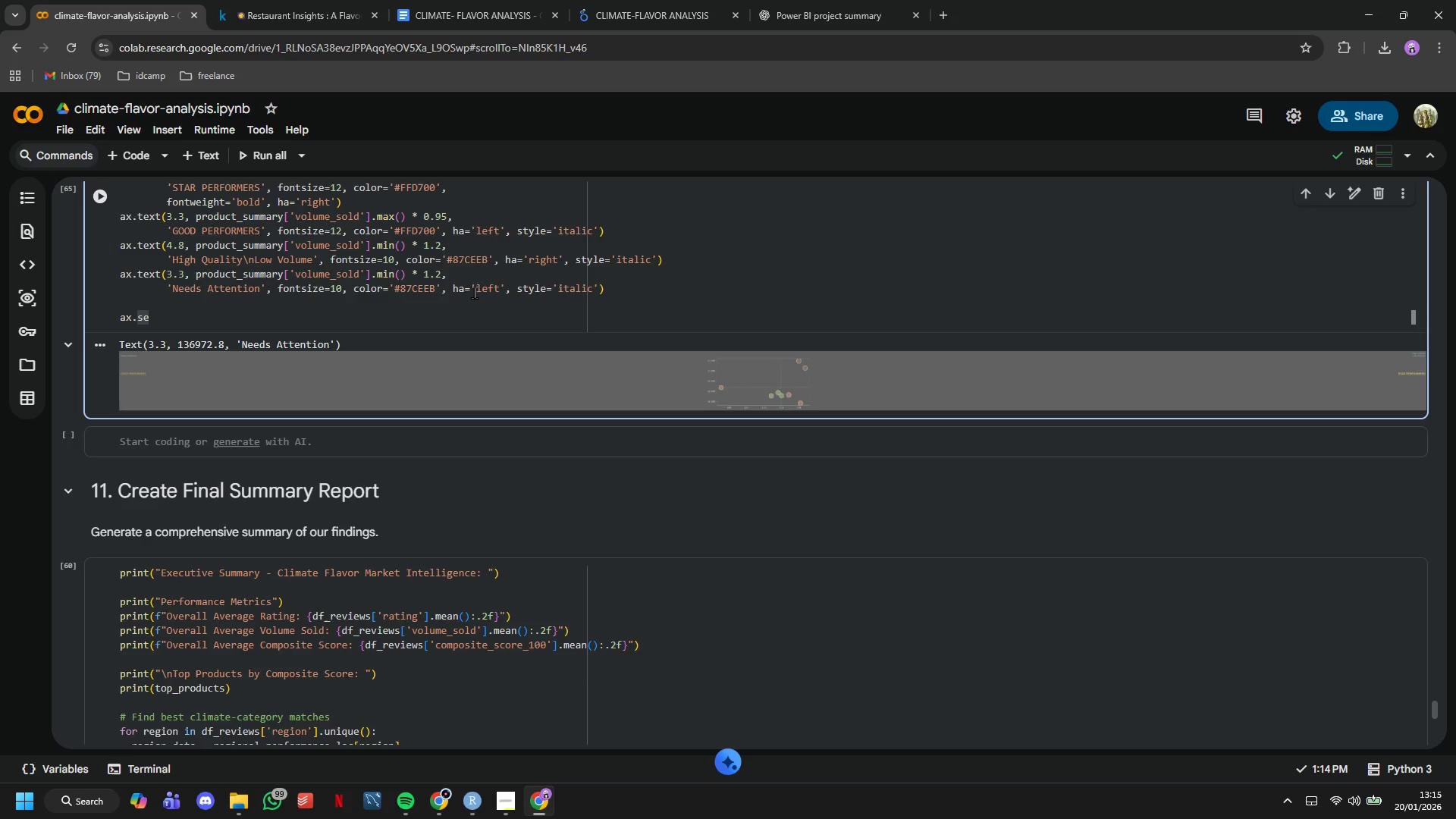 
left_click([472, 293])
 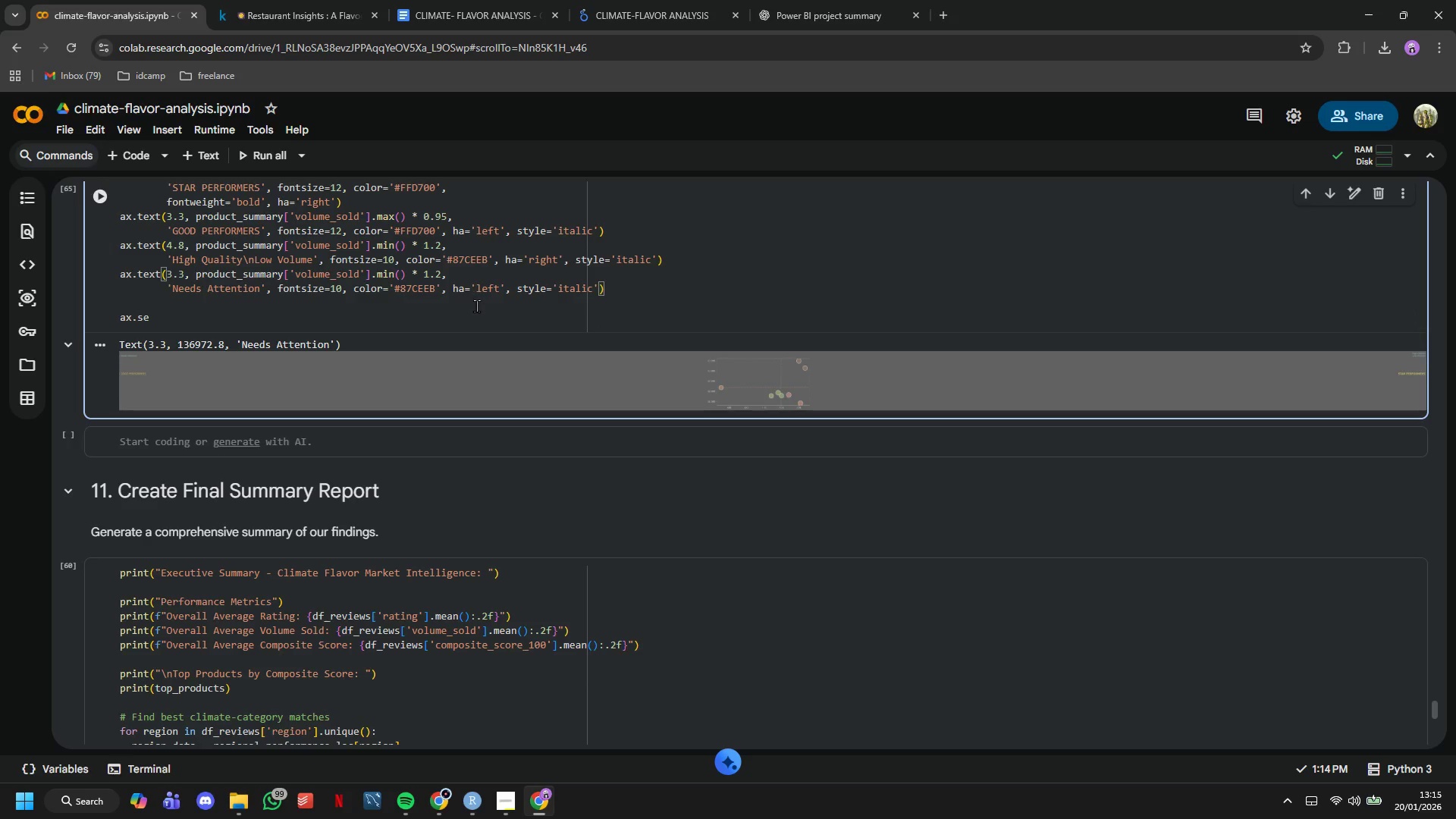 
left_click([476, 306])
 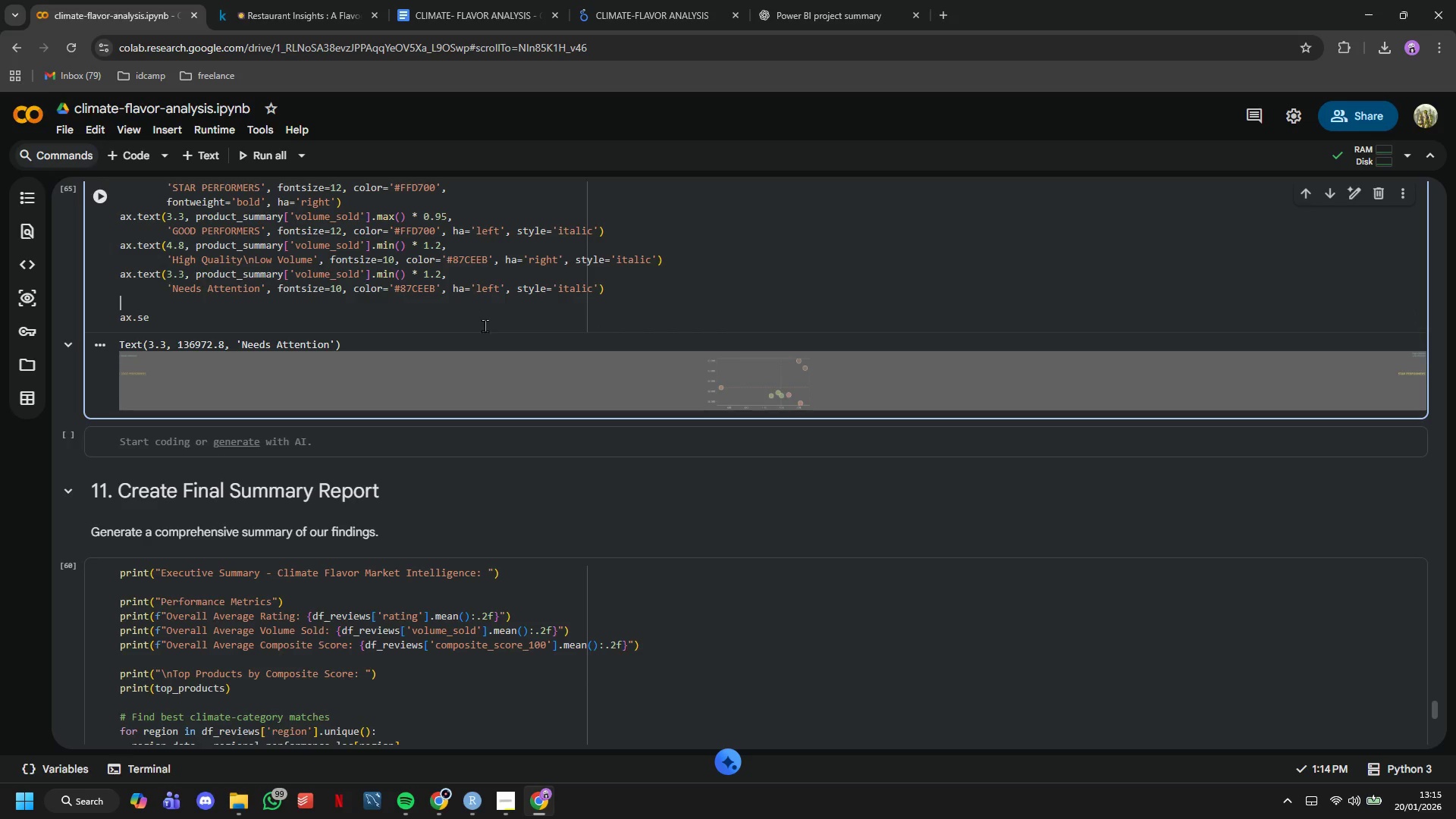 
double_click([485, 325])
 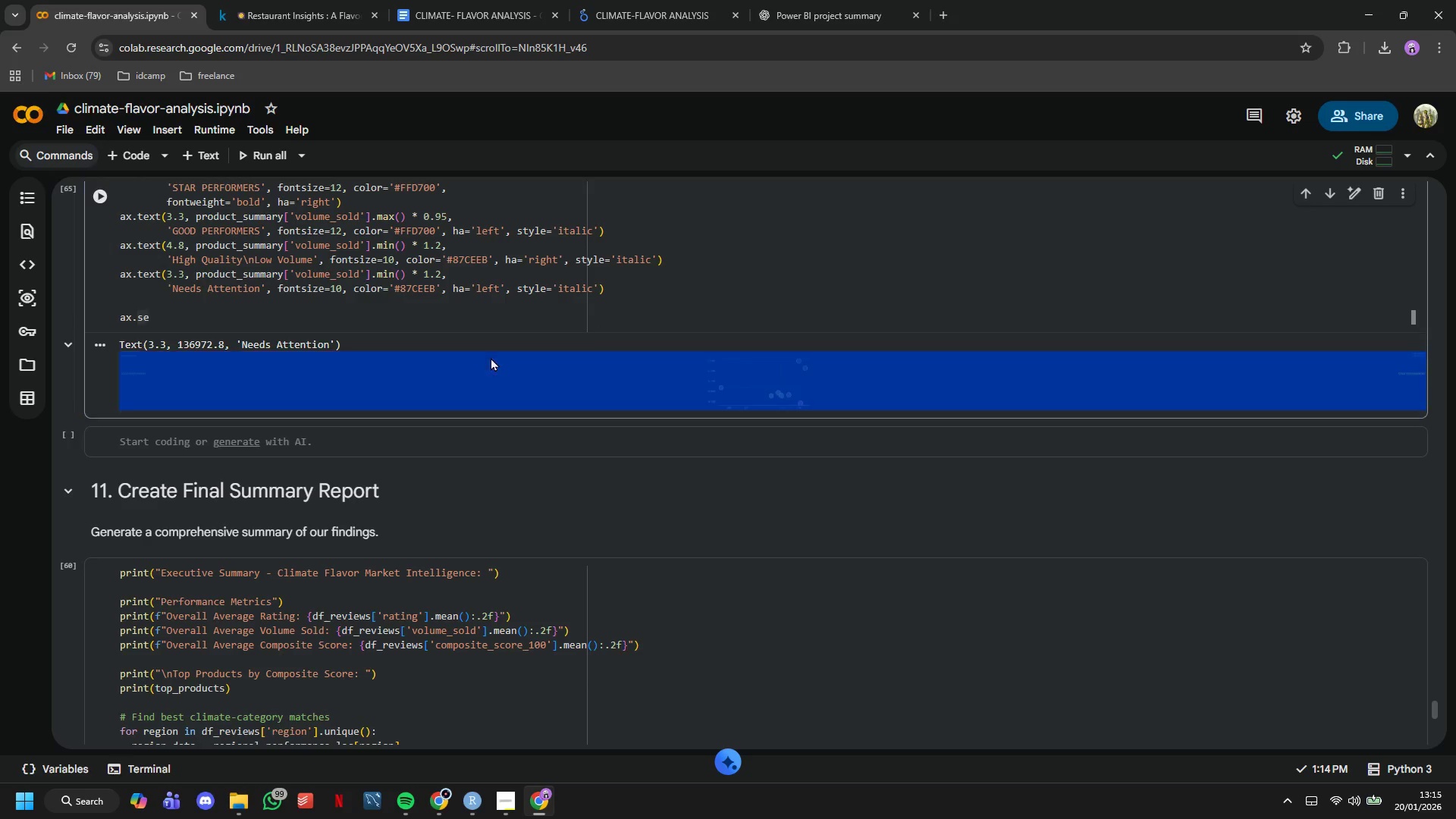 
triple_click([491, 357])
 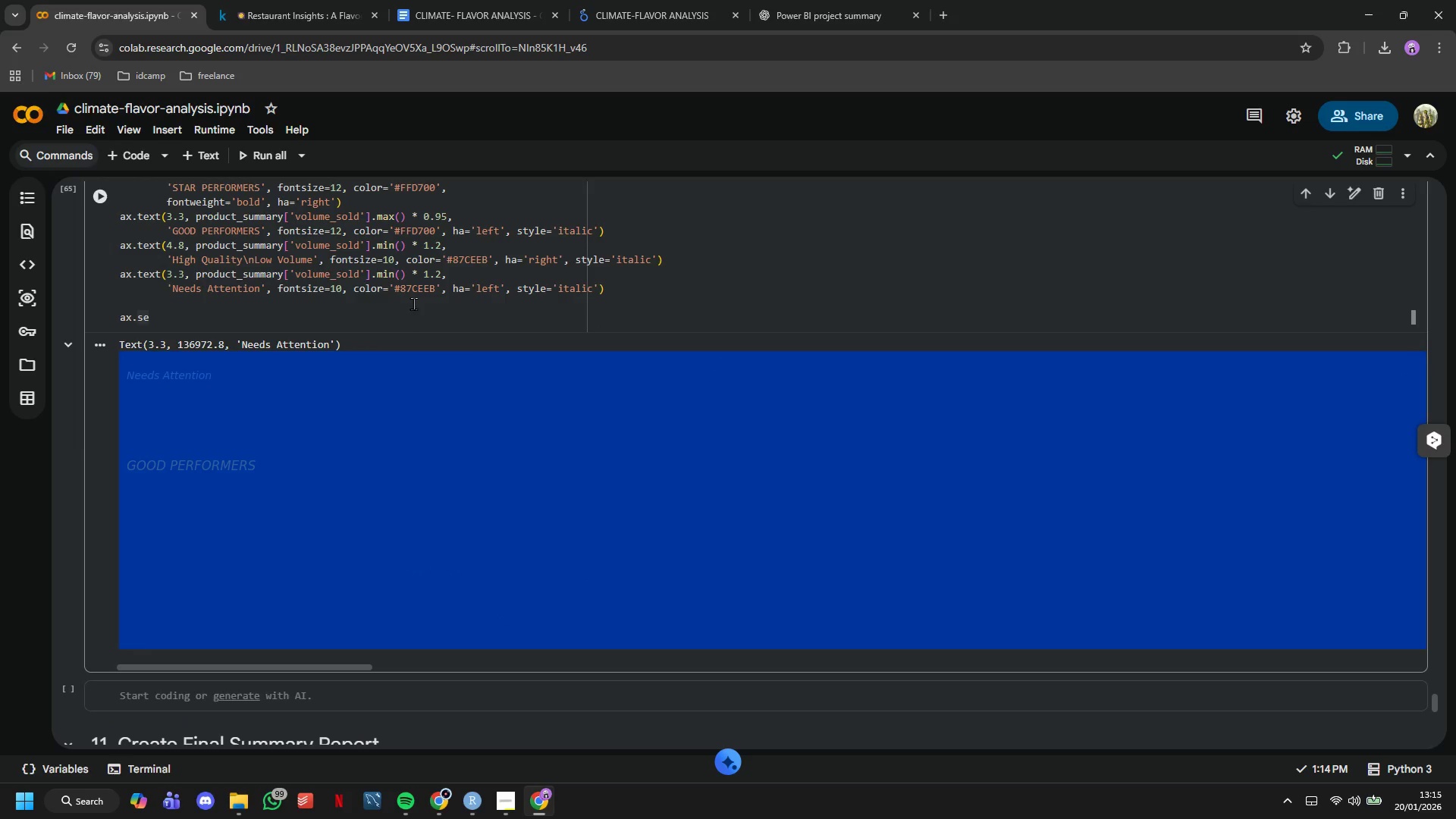 
left_click([413, 303])
 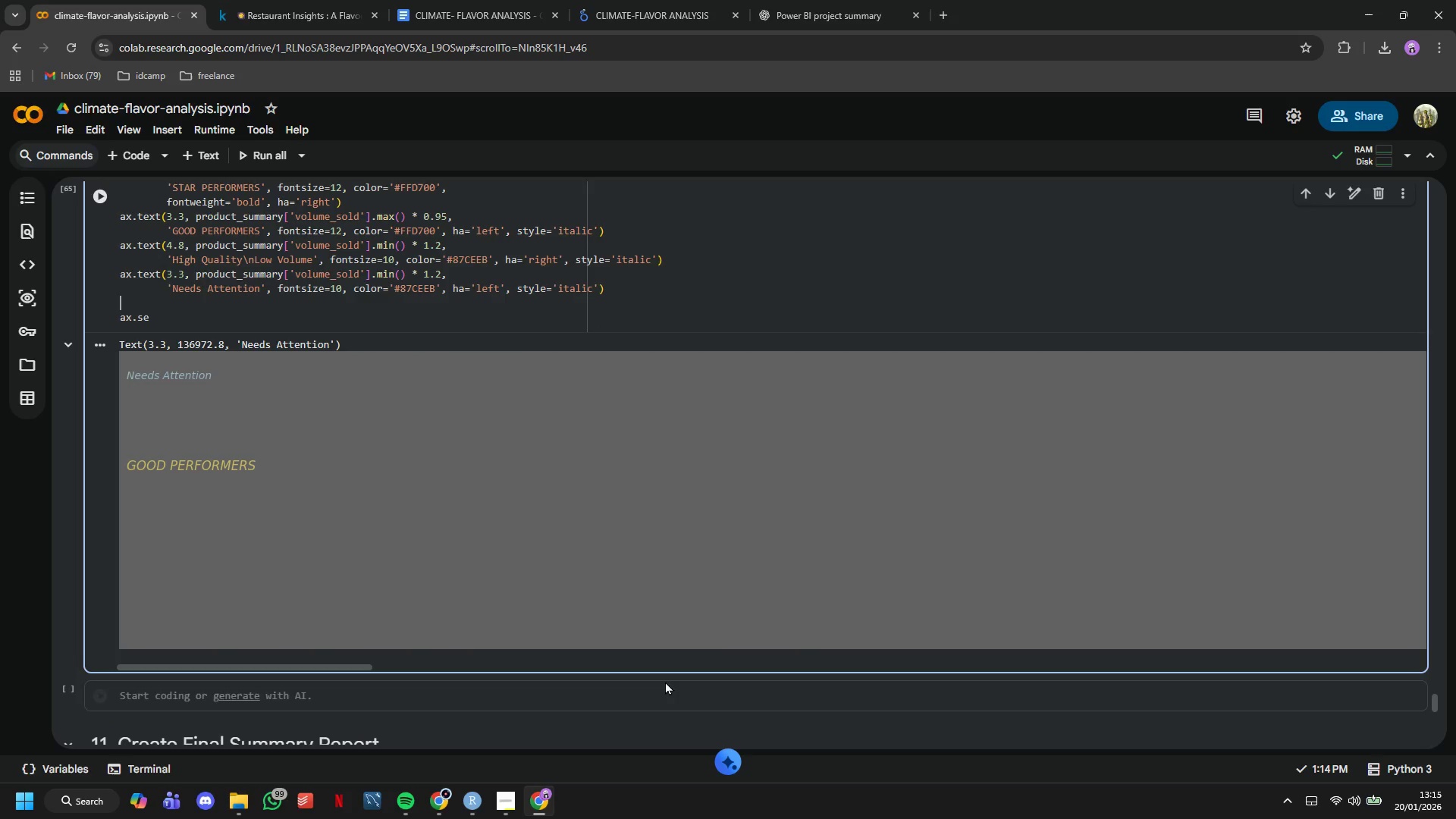 
left_click([647, 665])
 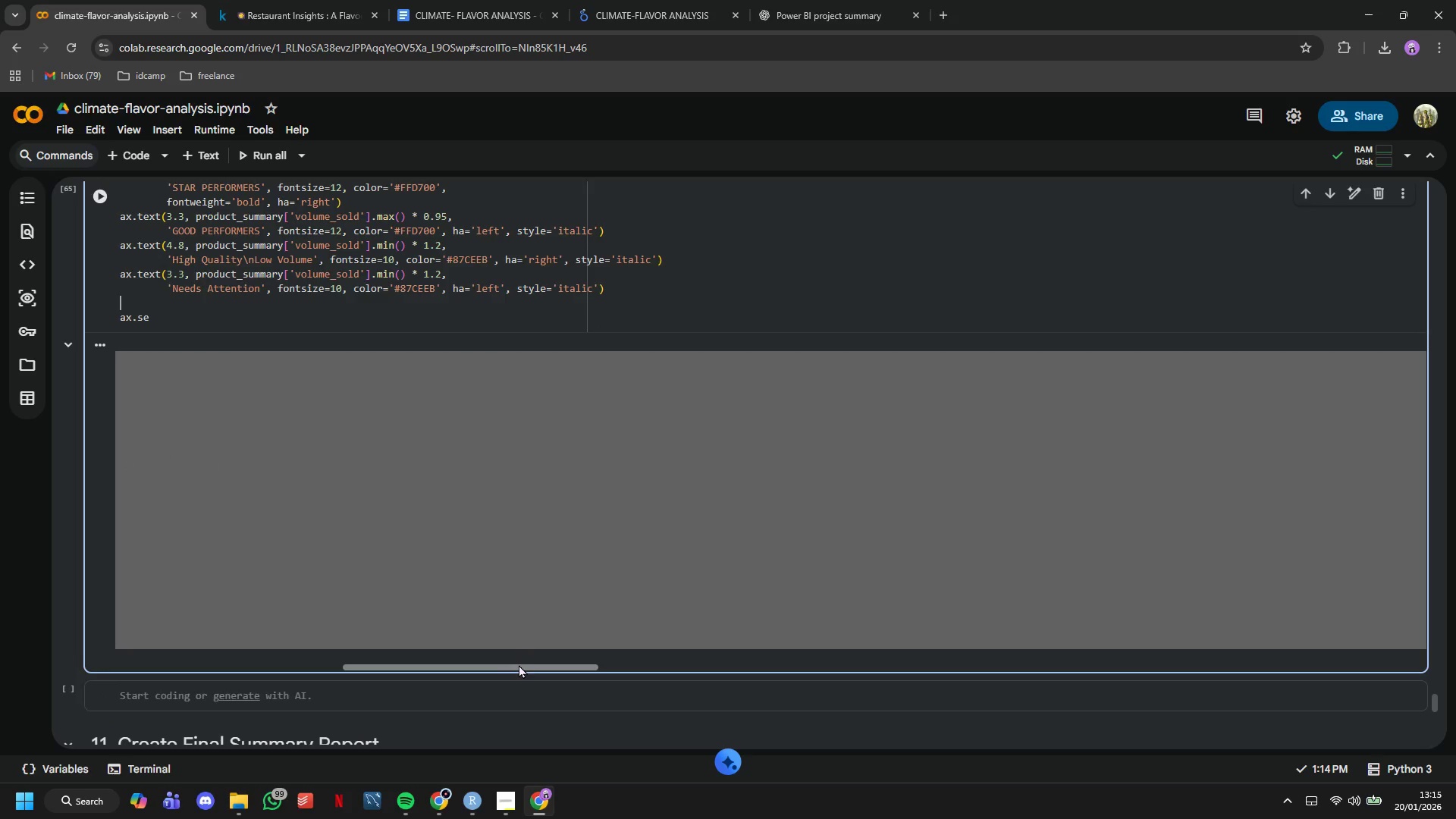 
left_click_drag(start_coordinate=[523, 667], to_coordinate=[222, 634])
 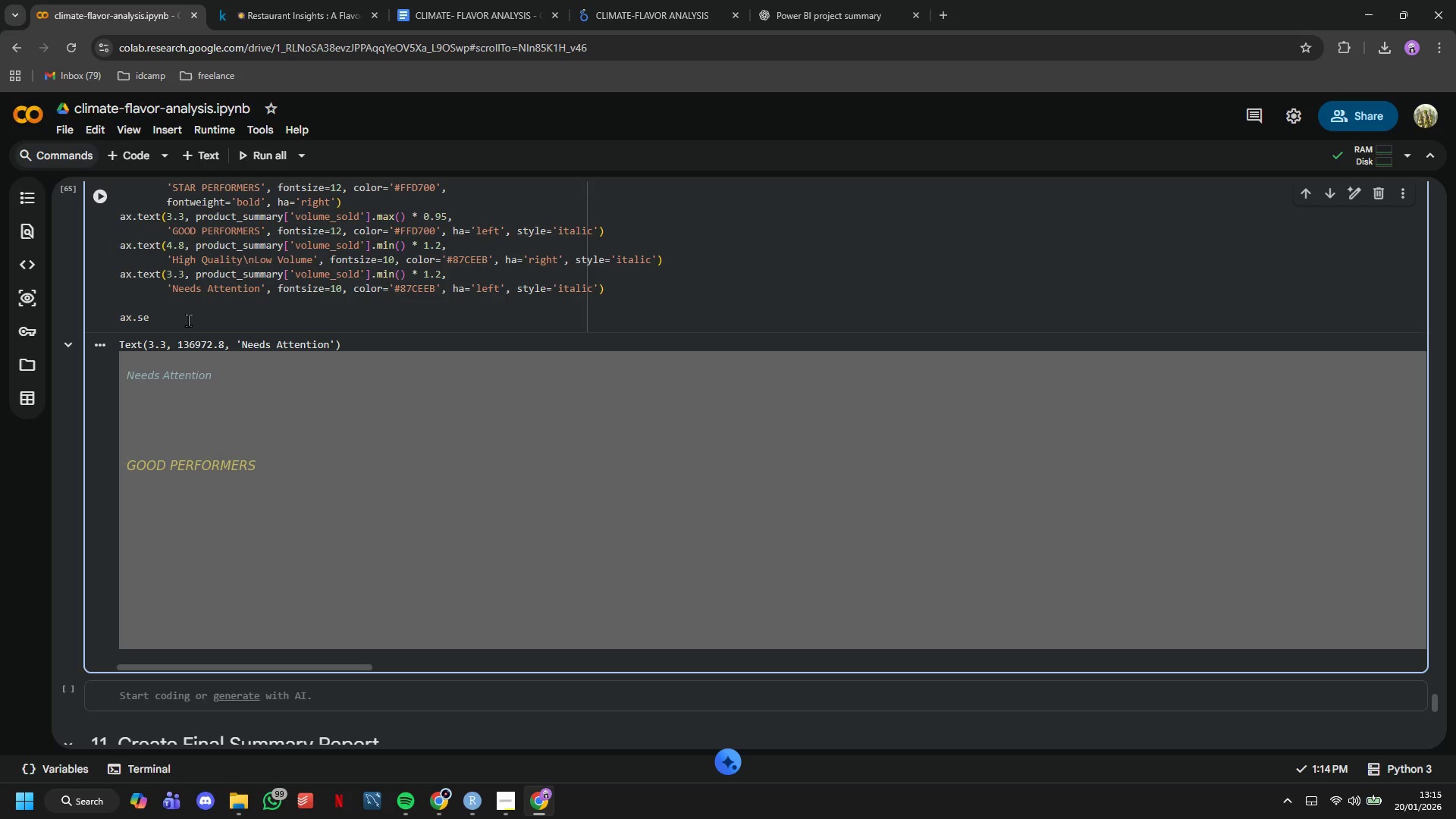 
left_click([188, 319])
 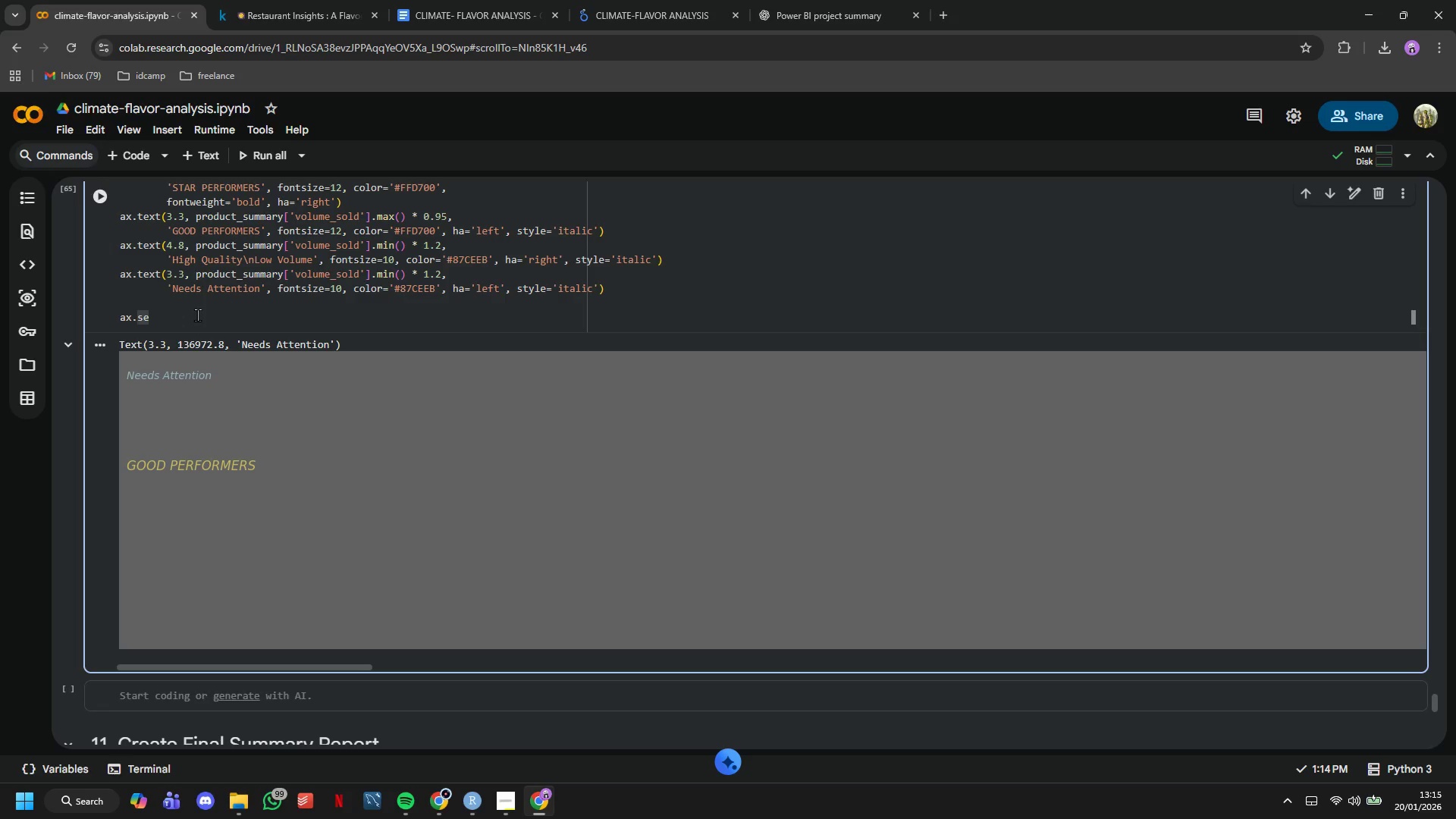 
type(t_xlabel('Average Rating)
 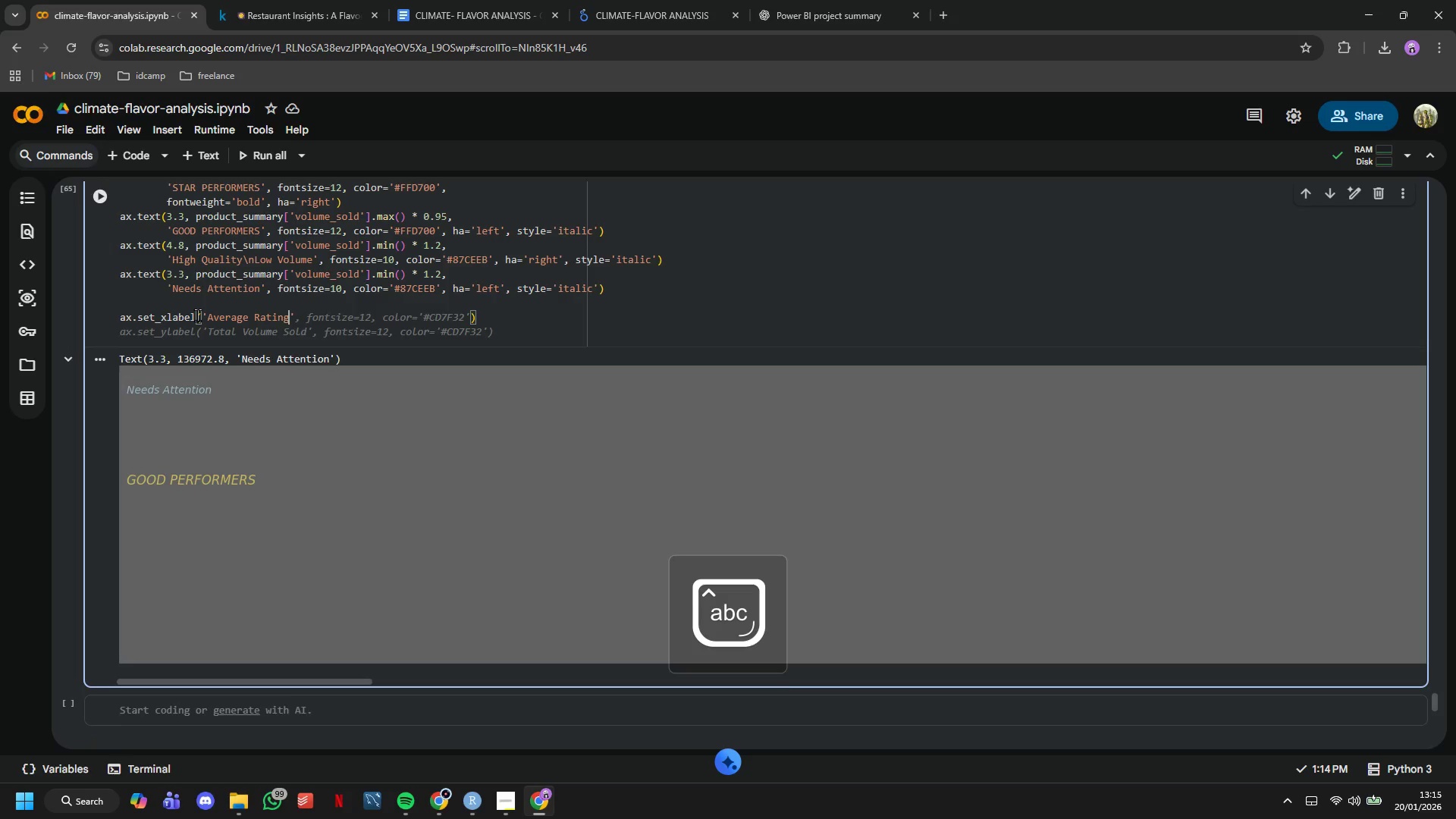 
key(ArrowRight)
 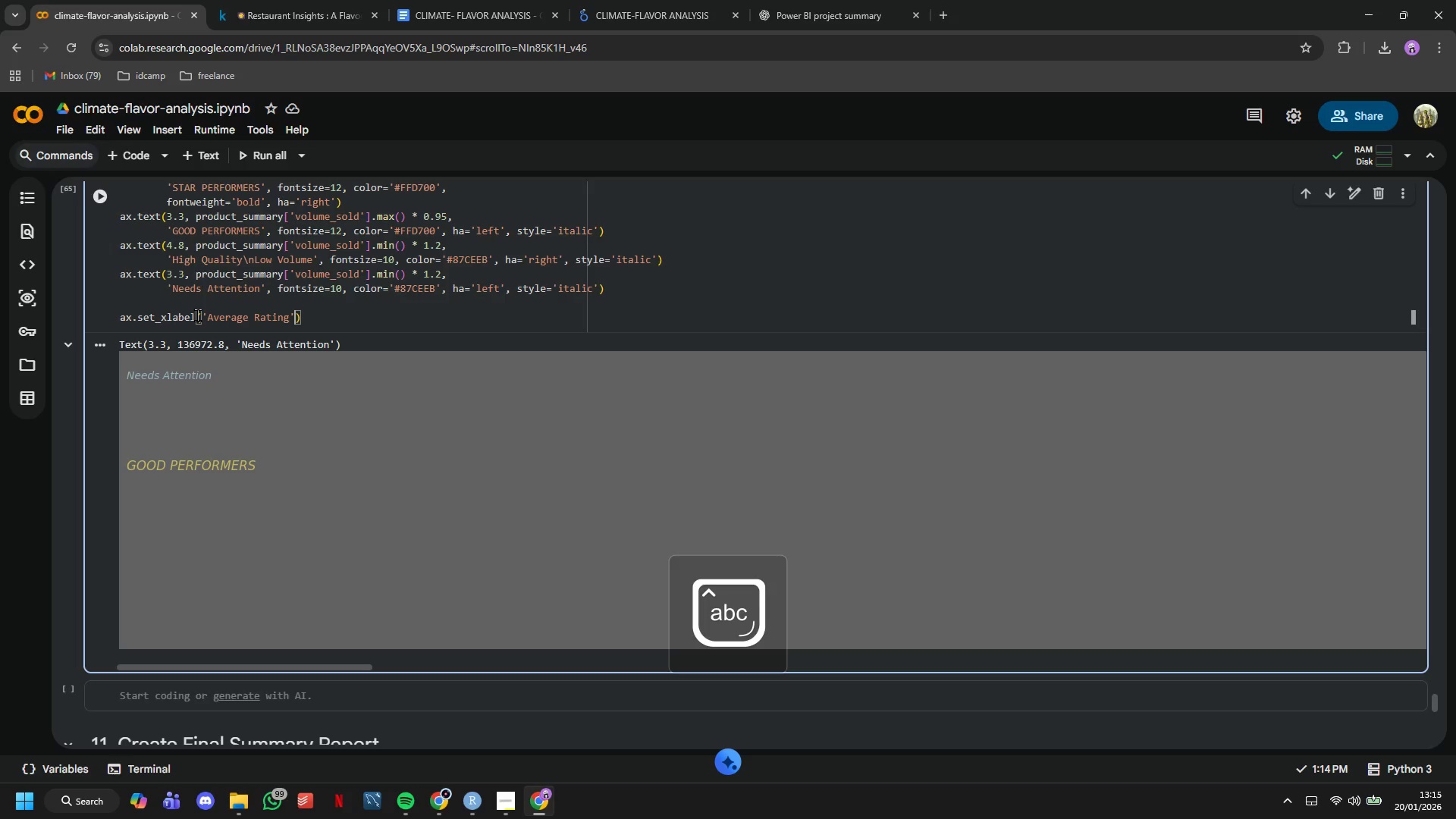 
type(, fontsize=13, color='#CD7F32)
 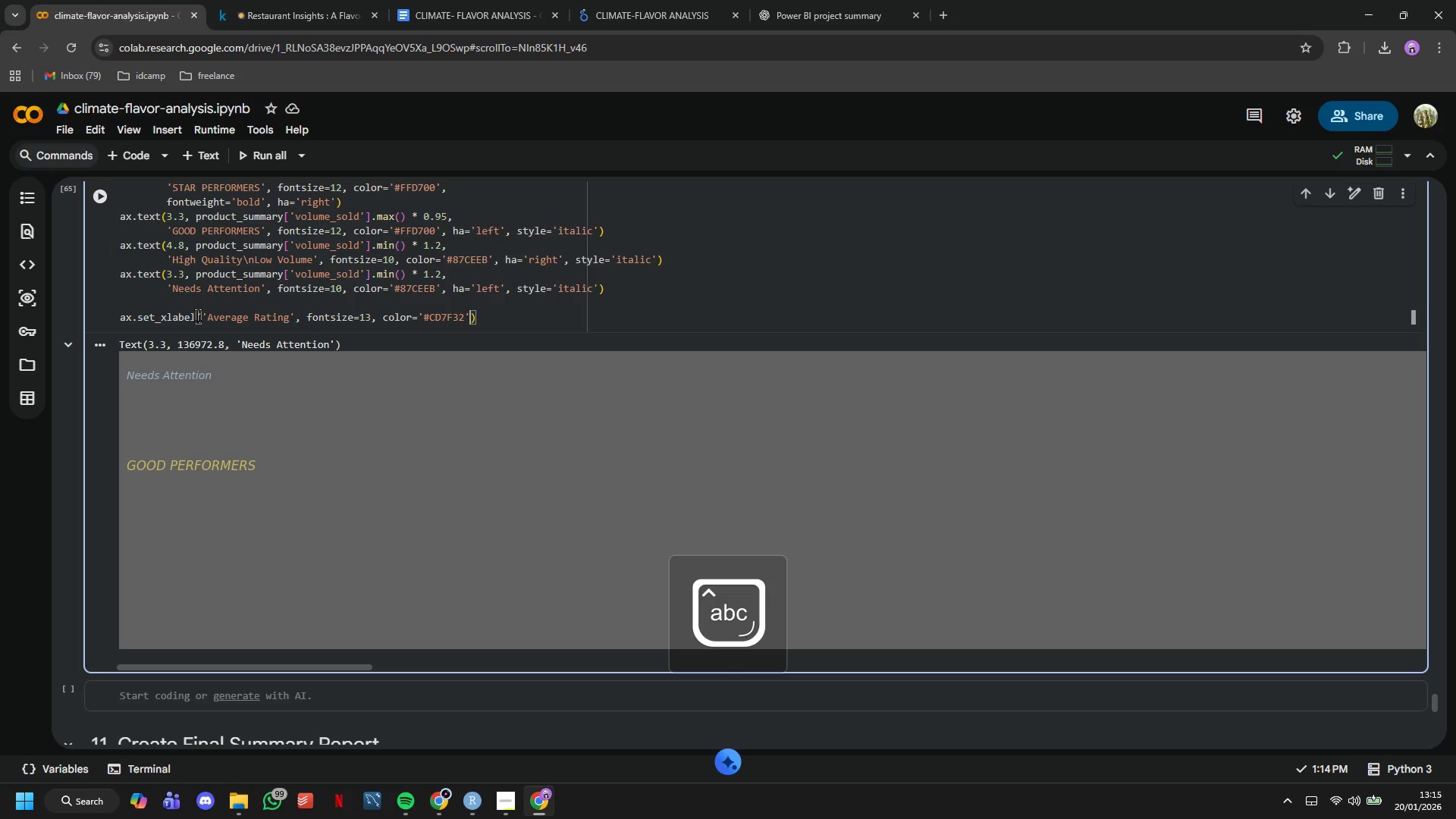 
 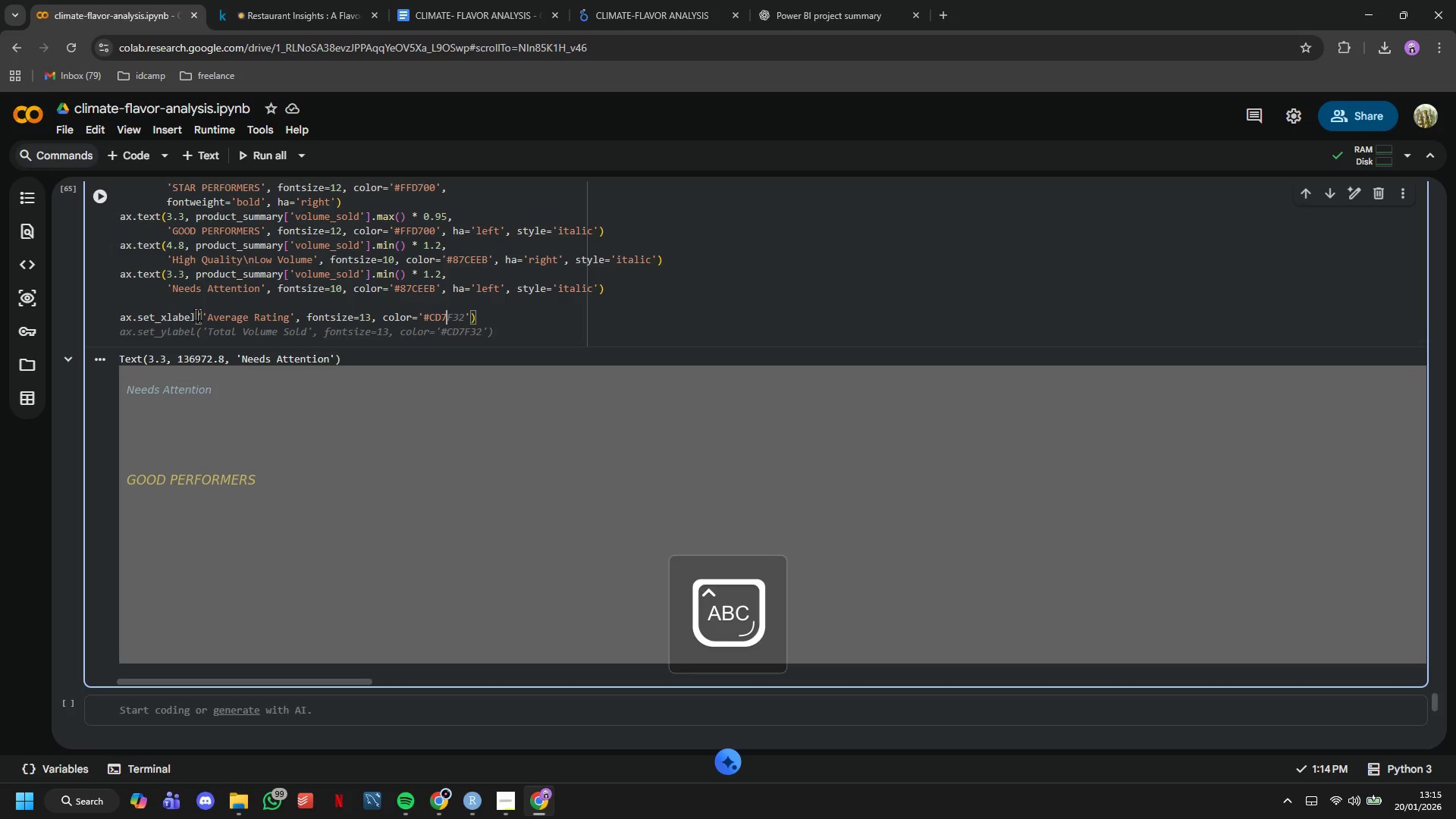 
key(ArrowRight)
 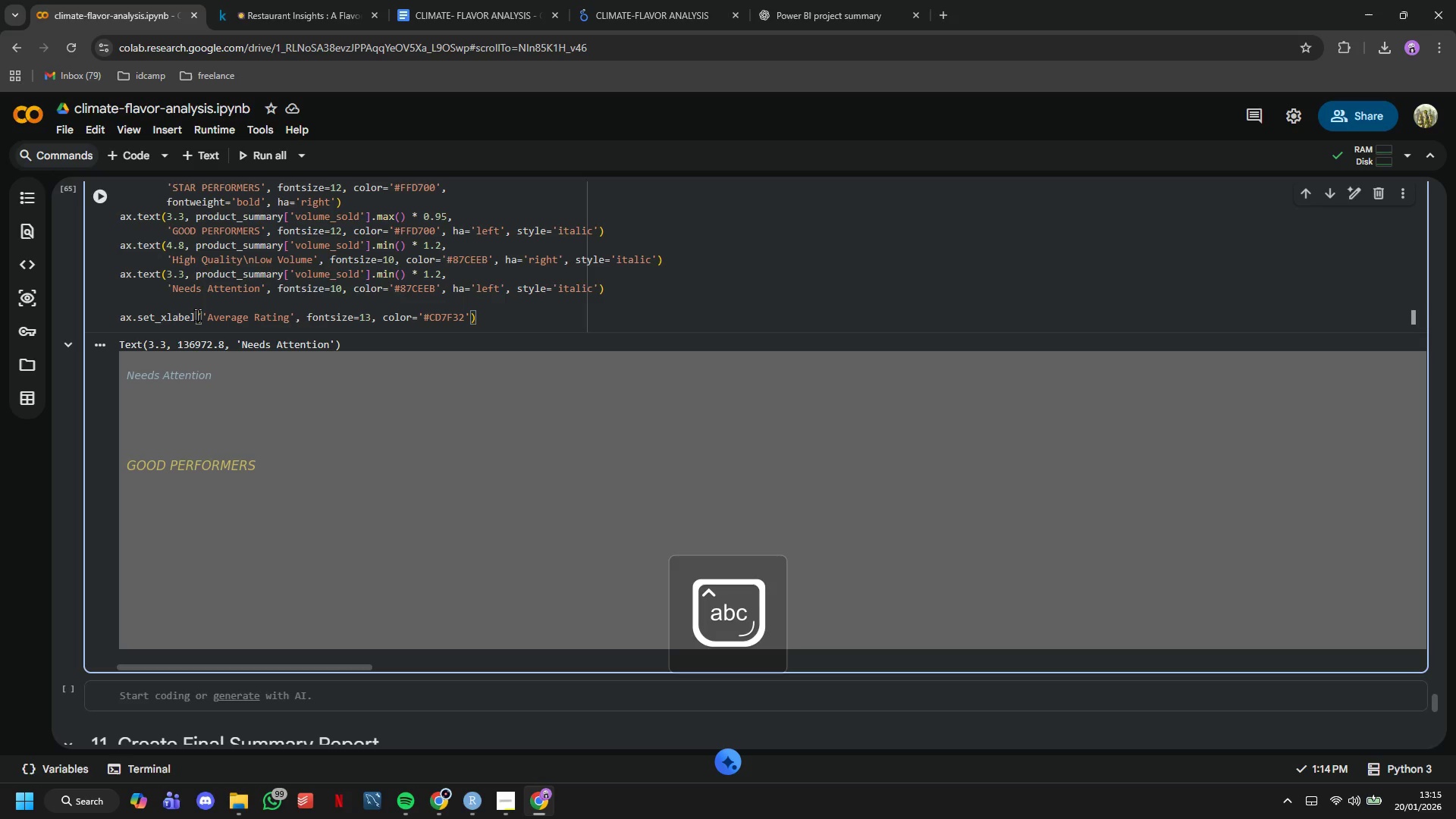 
key(Comma)
 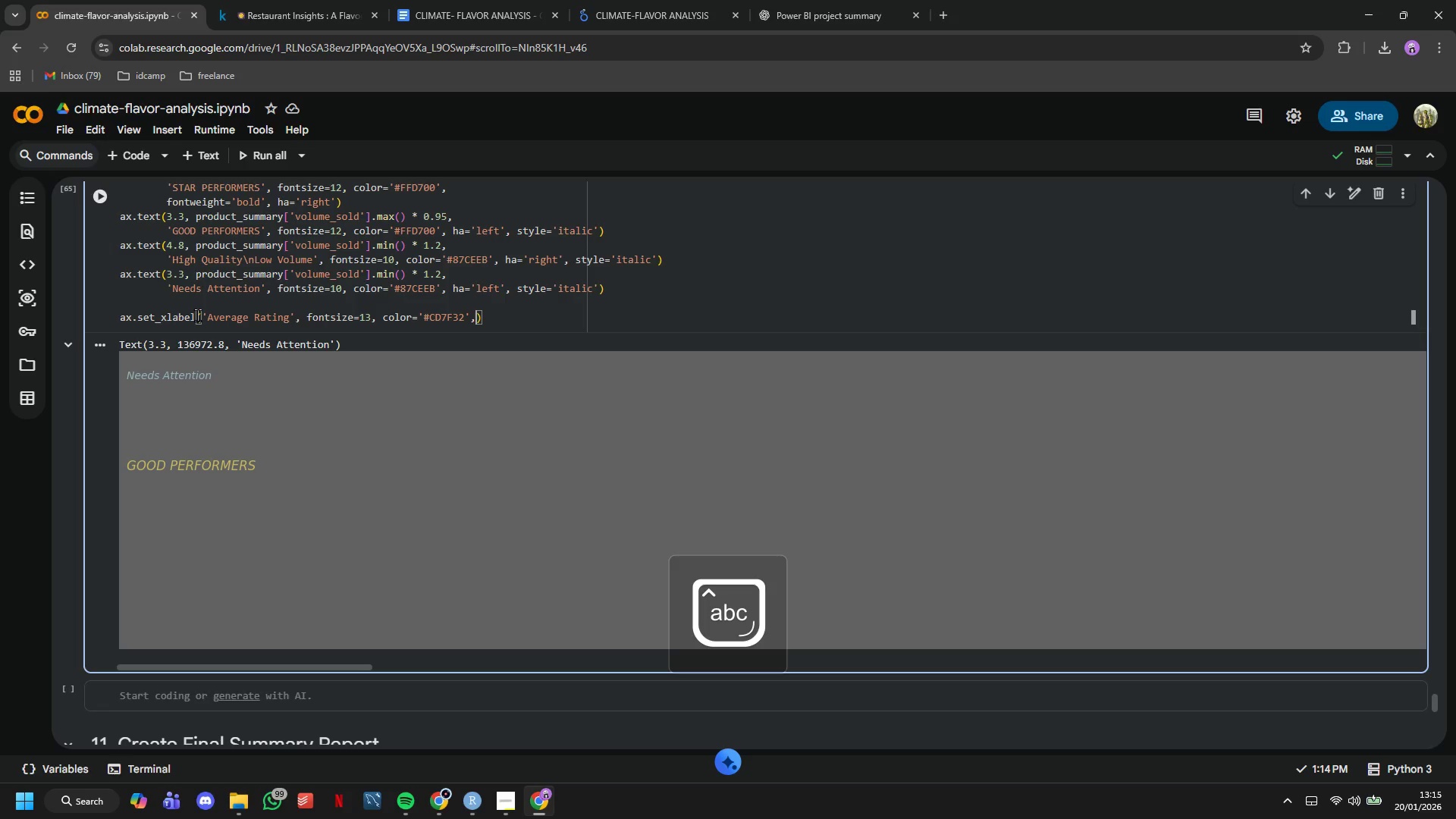 
key(Space)
 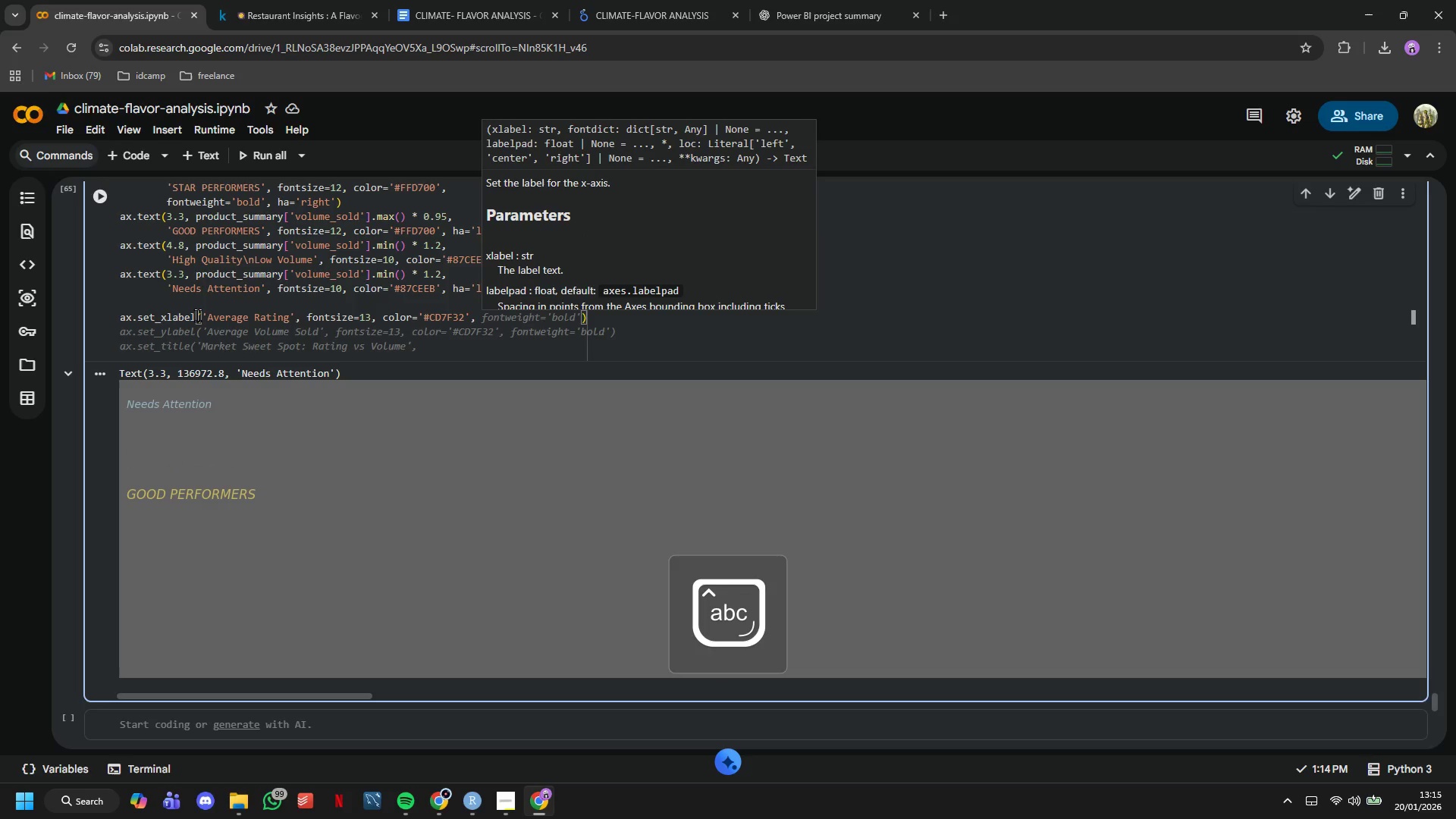 
key(Tab)
 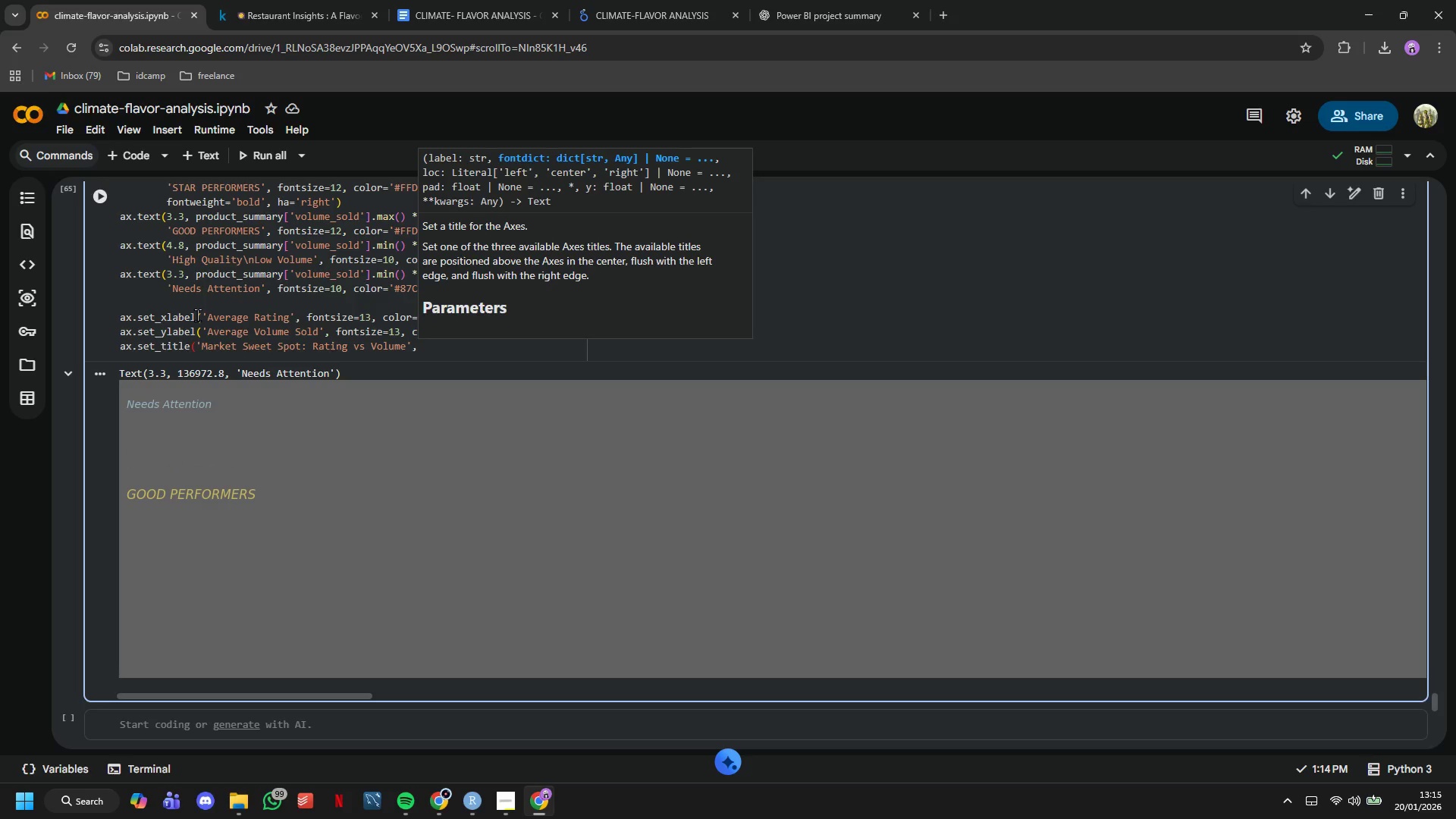 
type( *)
key(Backspace)
key(Backspace)
key(Backspace)
type( ()
key(Backspace)
key(Backspace)
key(Backspace)
type( (Bubble Sz)
key(Backspace)
type(z)
key(Backspace)
type(ooz)
key(Backspace)
key(Backspace)
key(Backspace)
type(ize=Composite Score)
 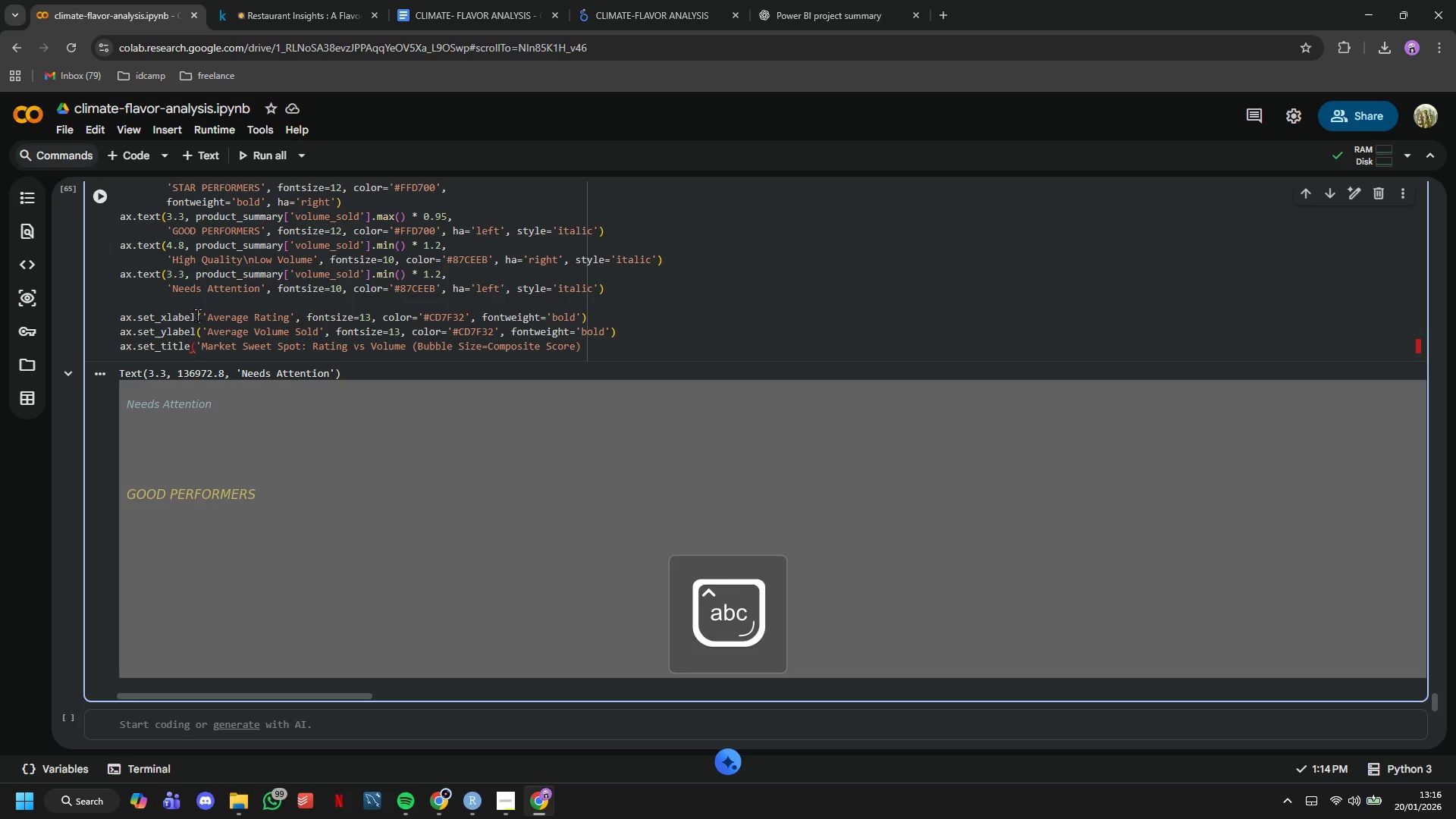 
 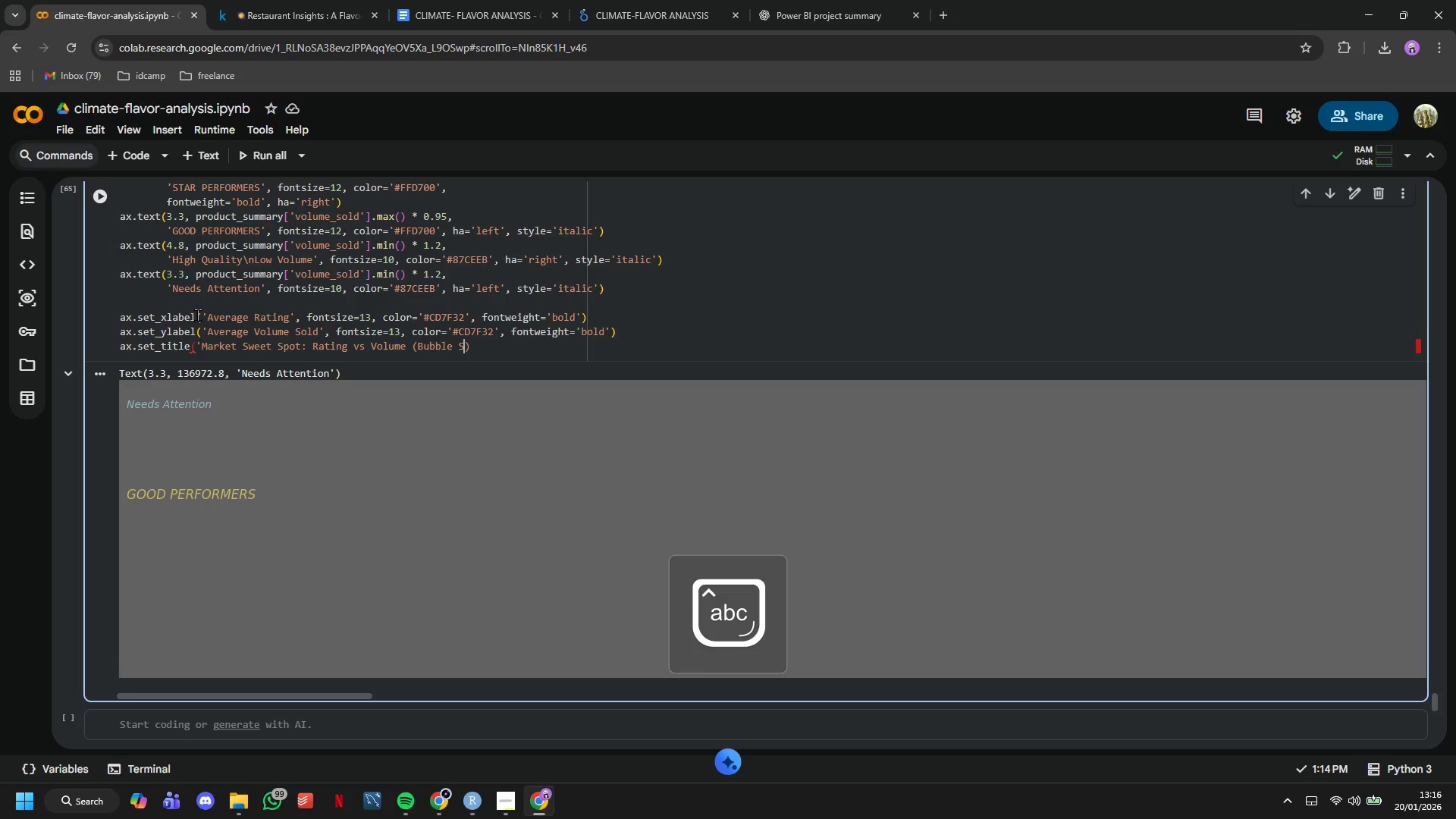 
key(ArrowRight)
 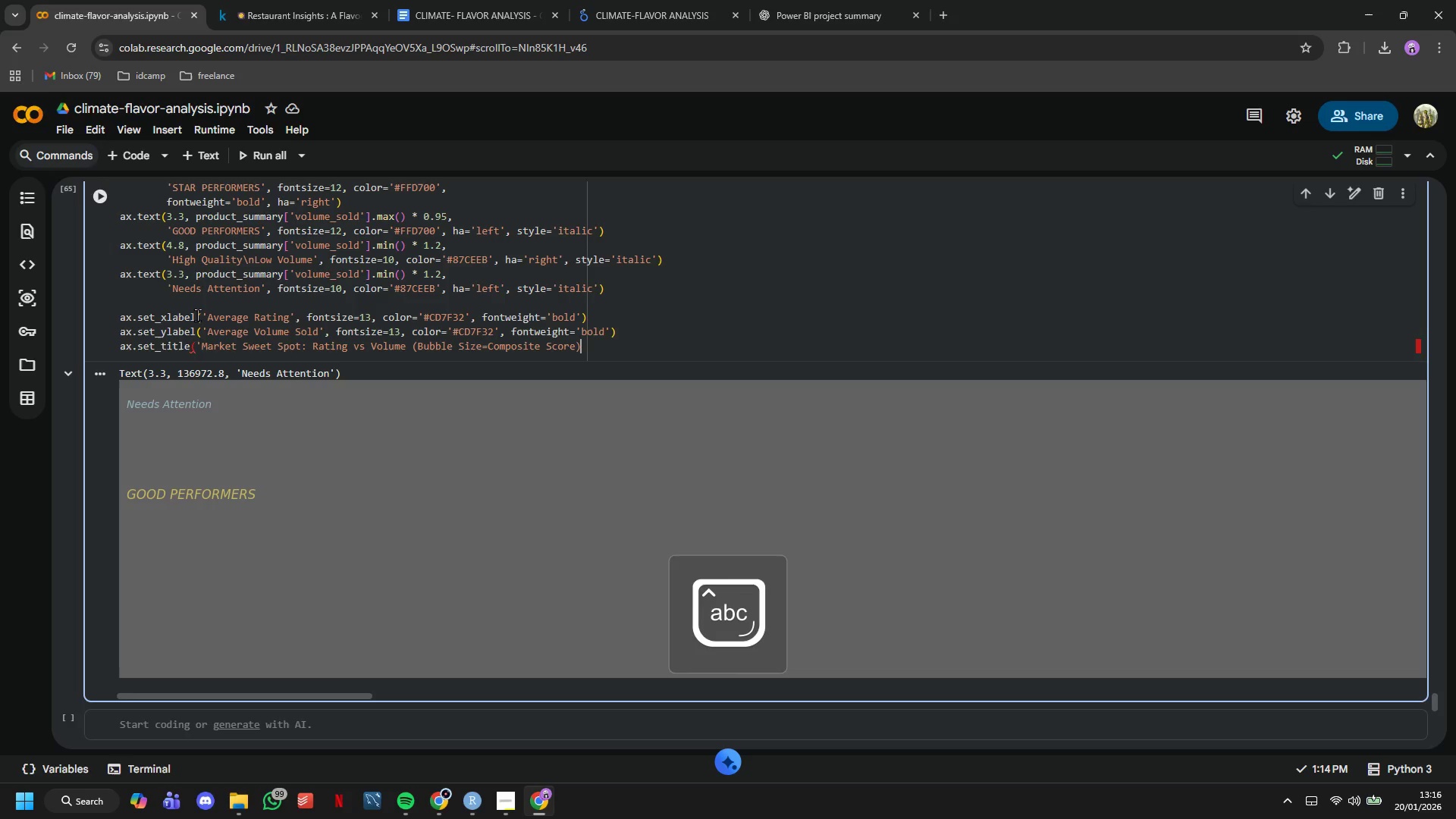 
key(Shift+Quote)
 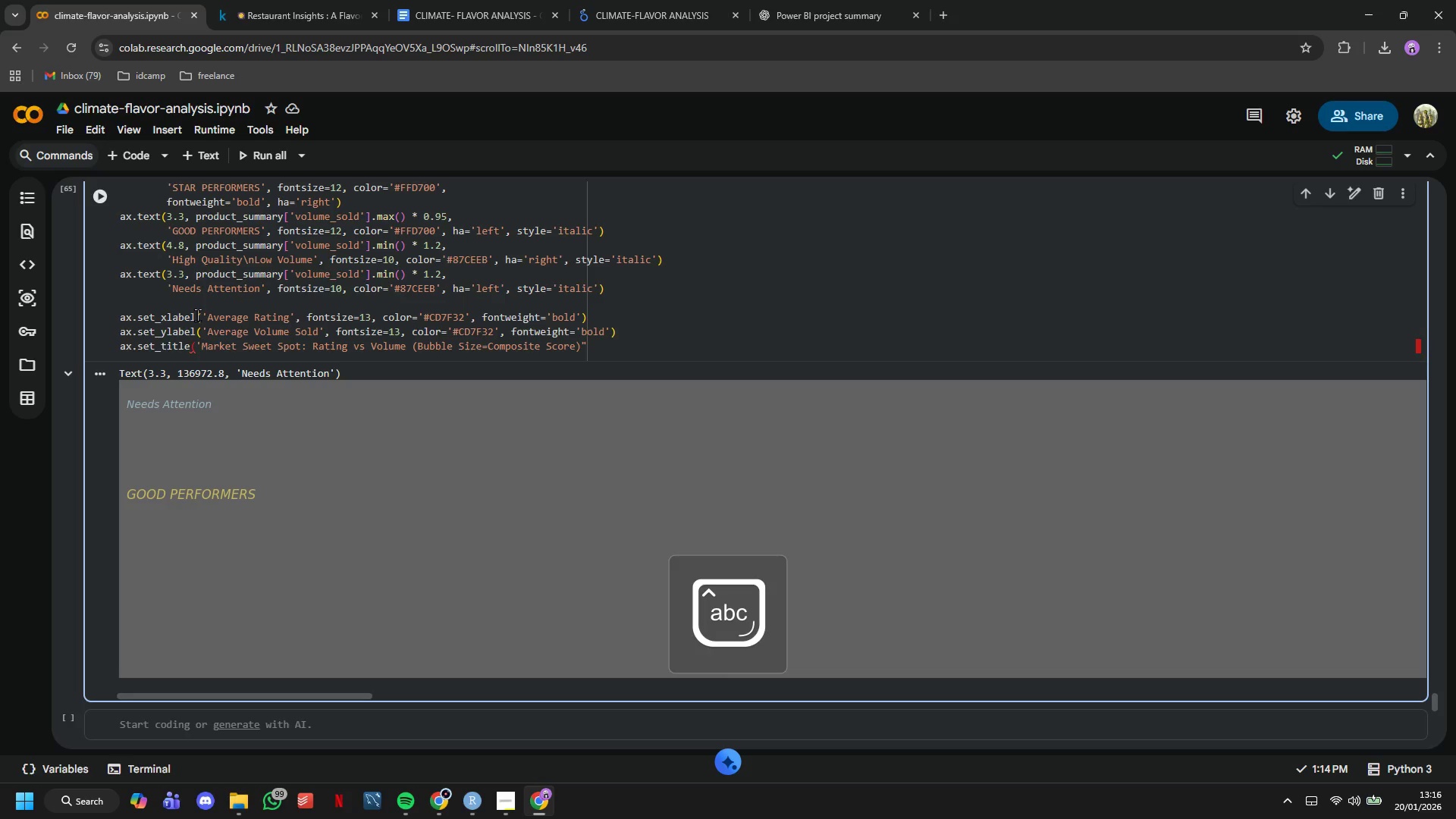 
hold_key(key=ShiftLeft, duration=1.5)
 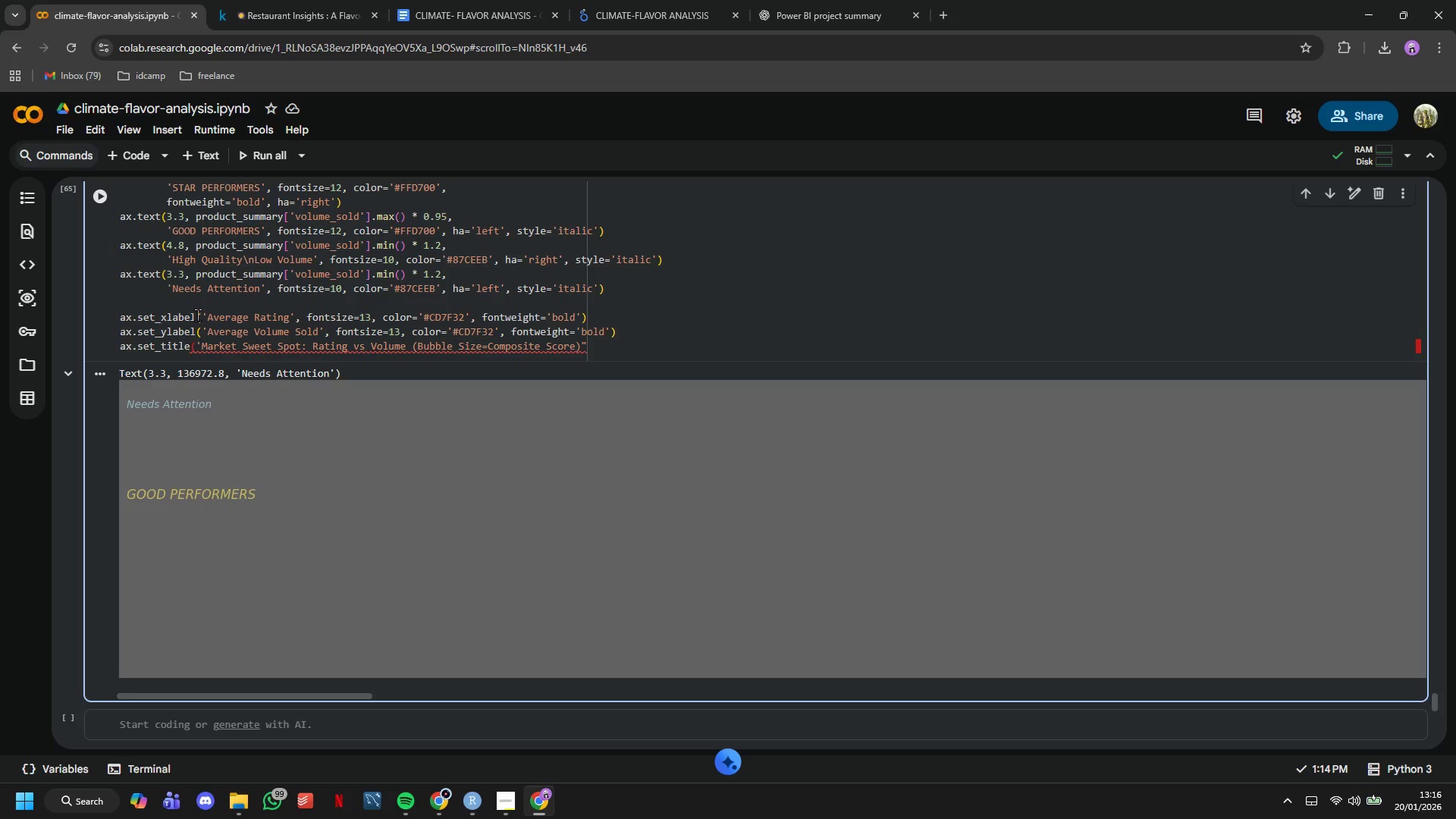 
key(Shift+0)
 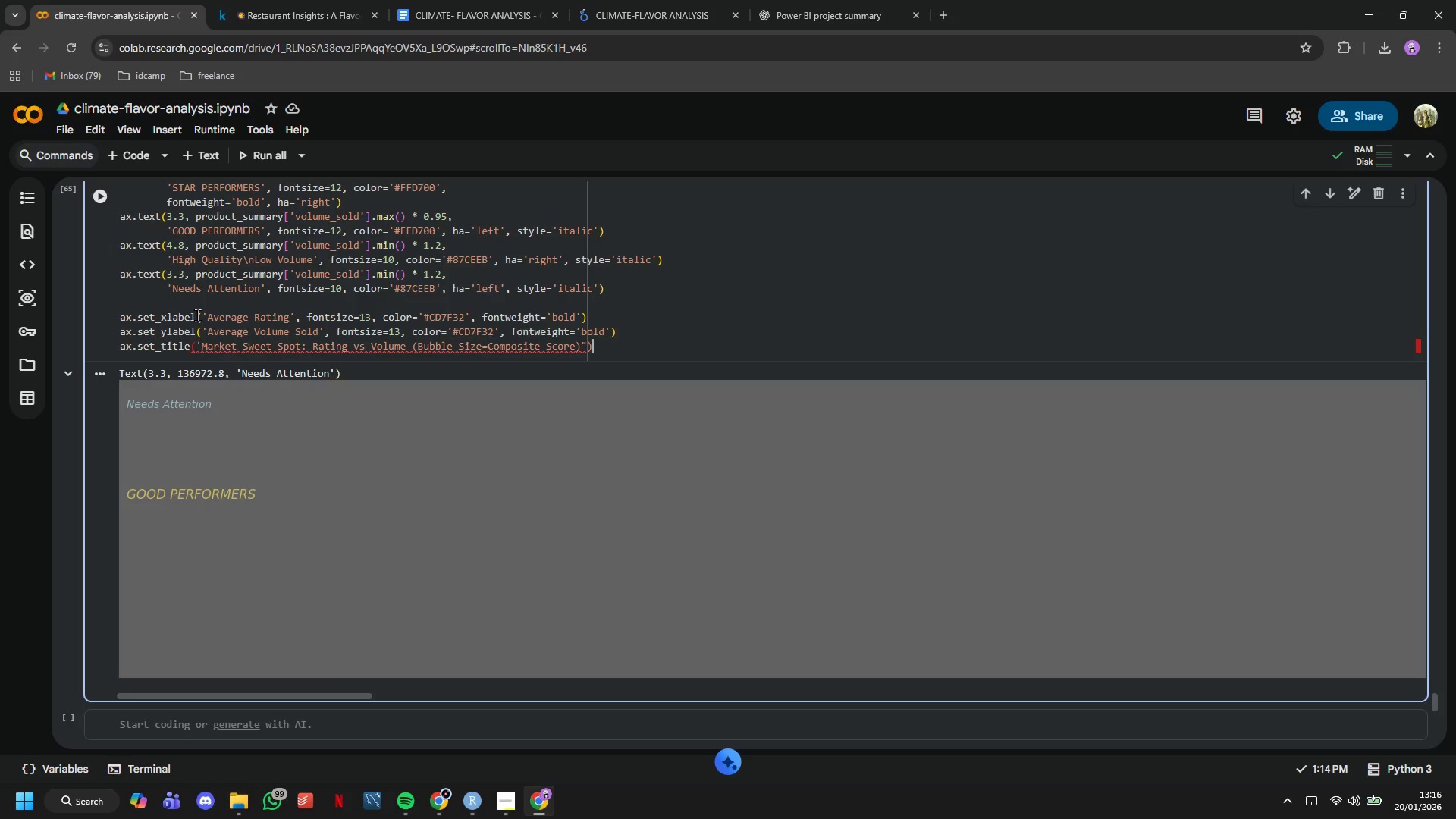 
key(ArrowLeft)
 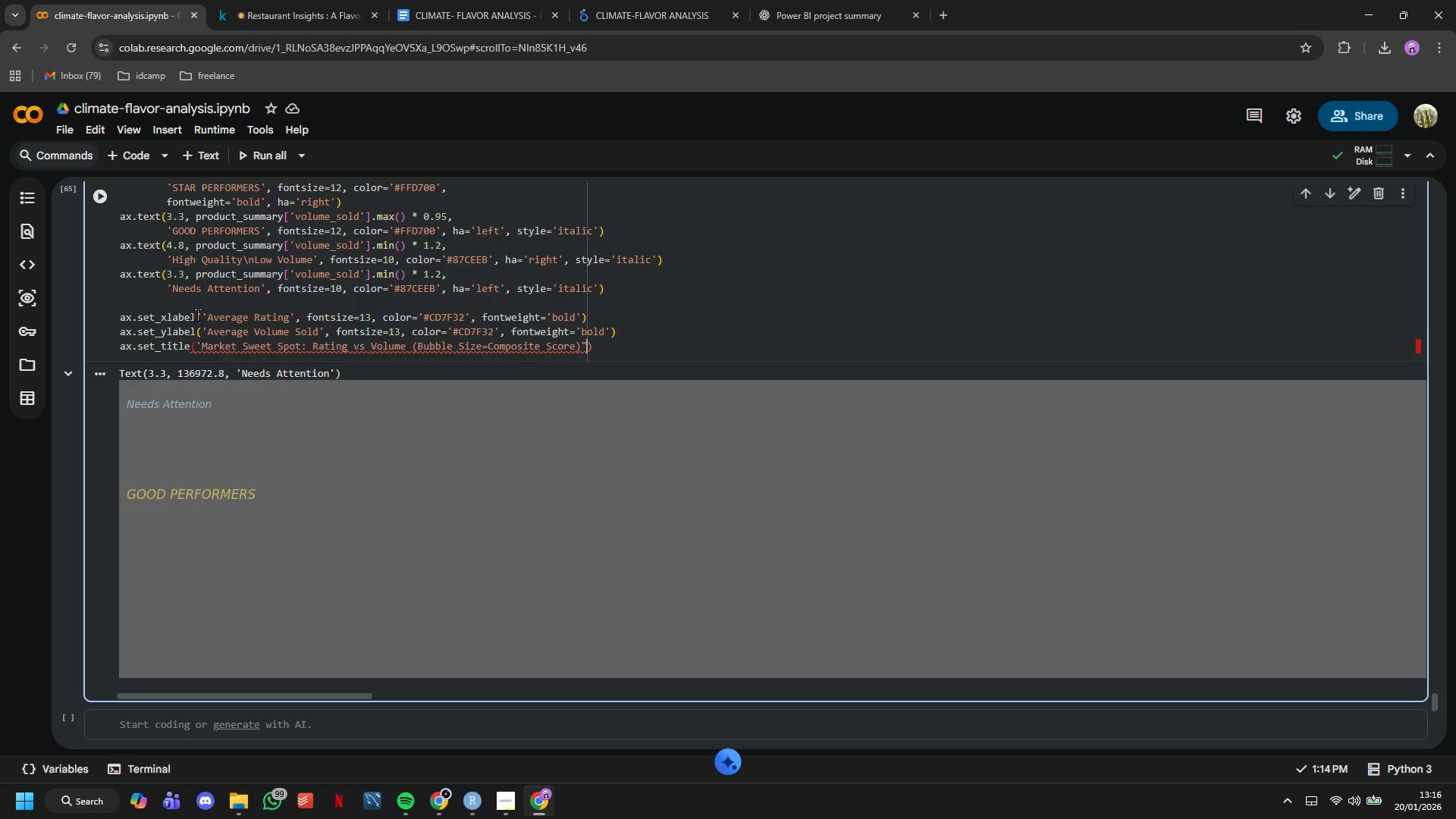 
key(Backspace)
 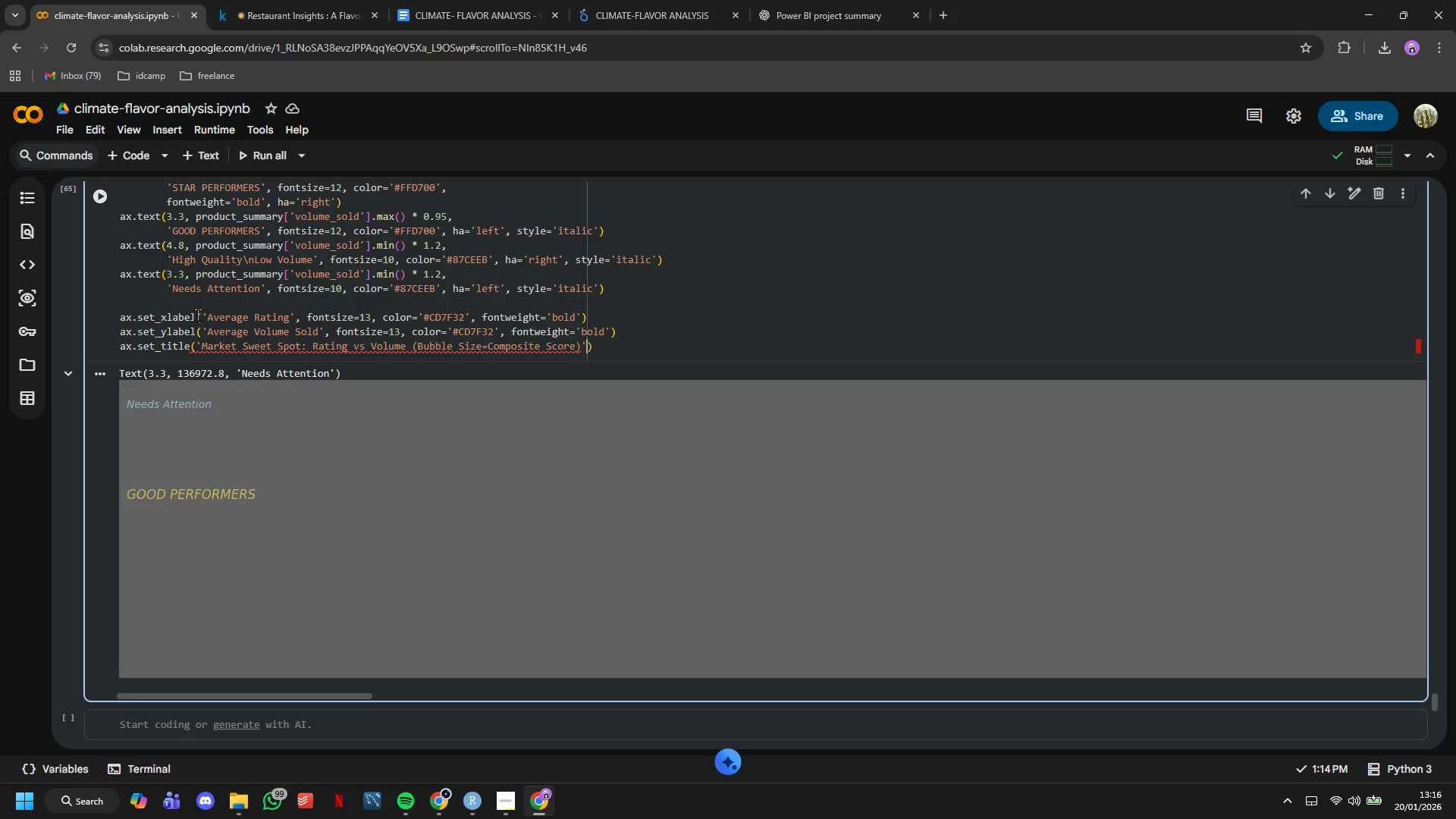 
key(Quote)
 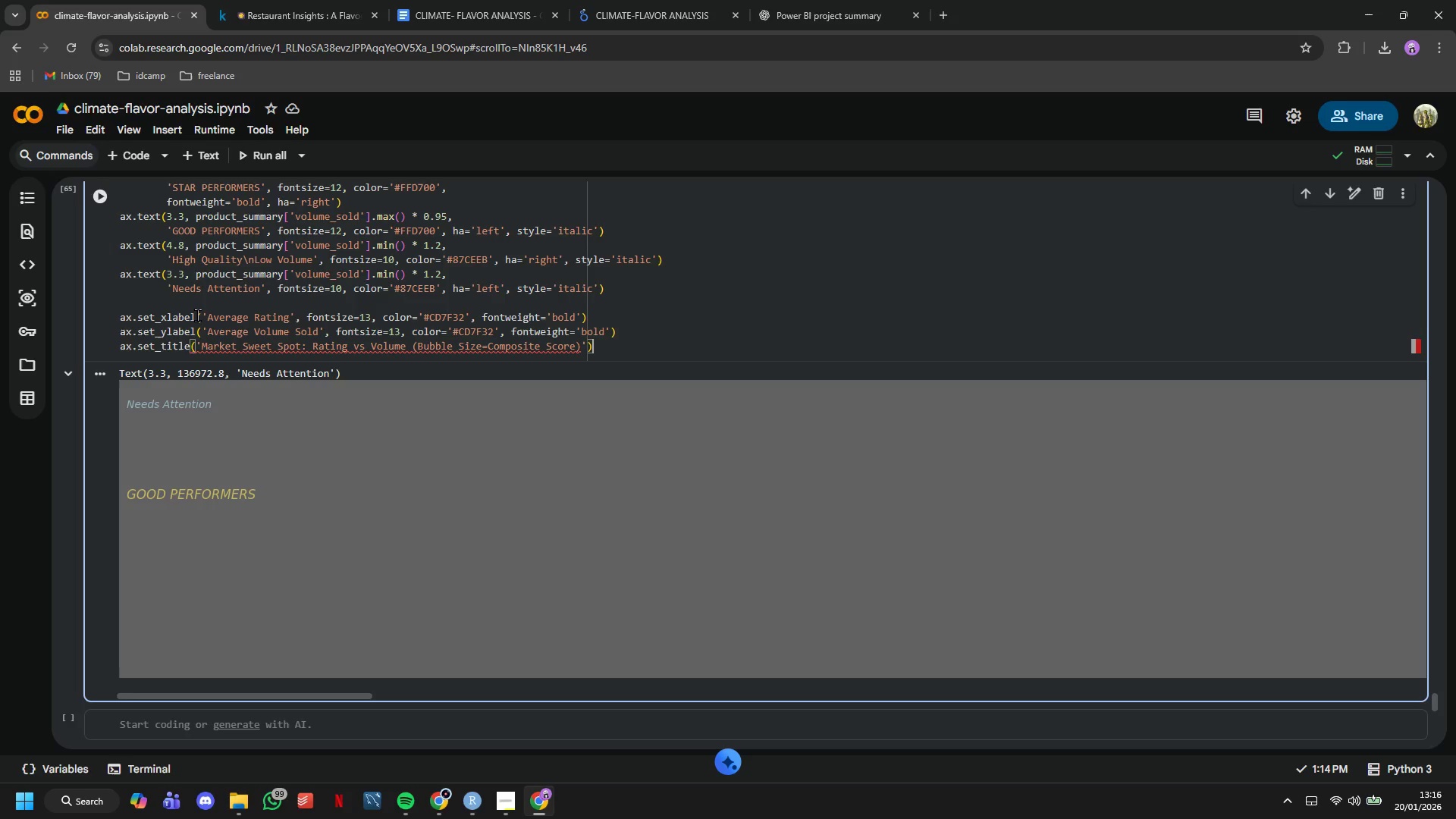 
key(ArrowRight)
 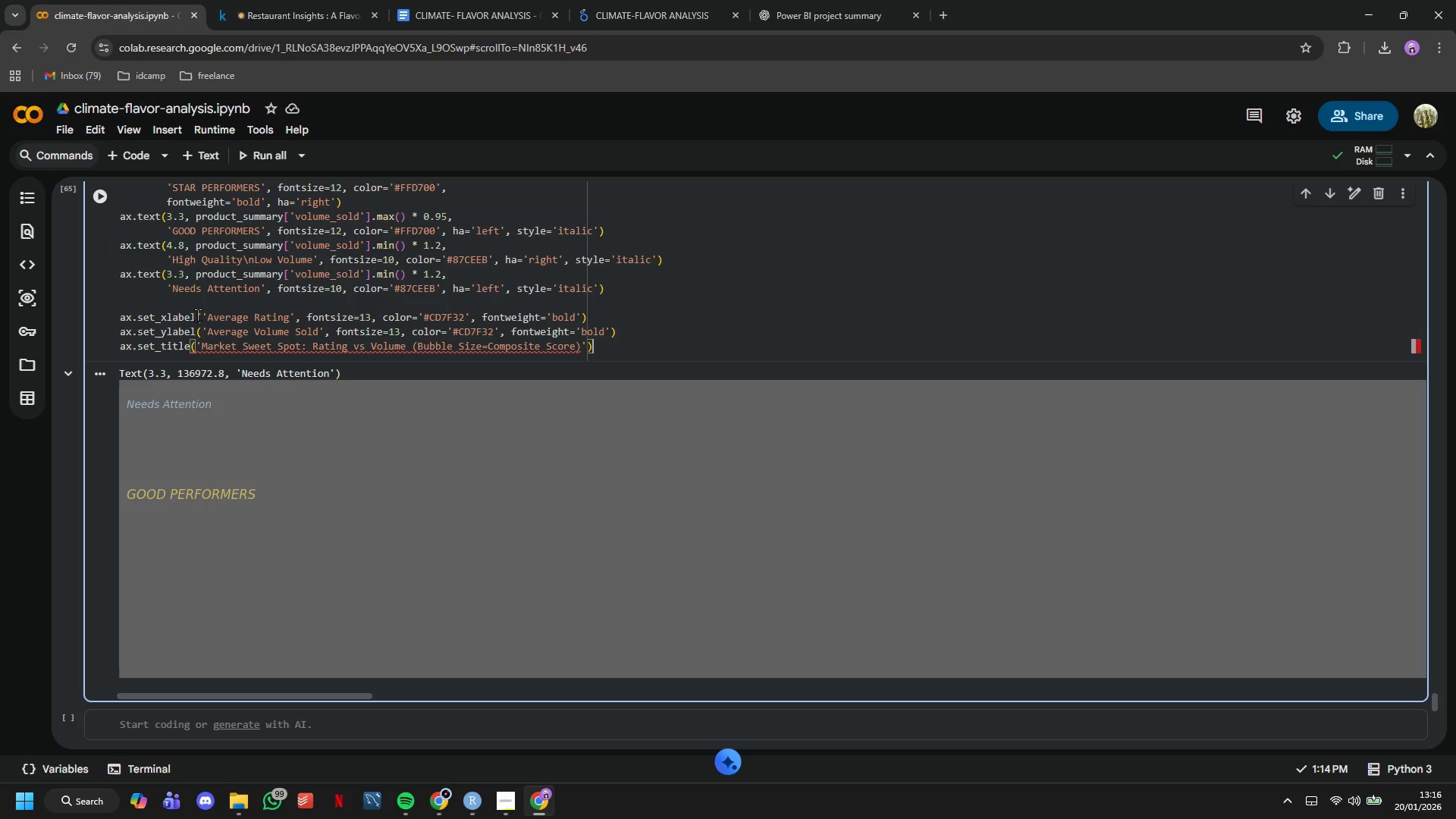 
key(ArrowDown)
 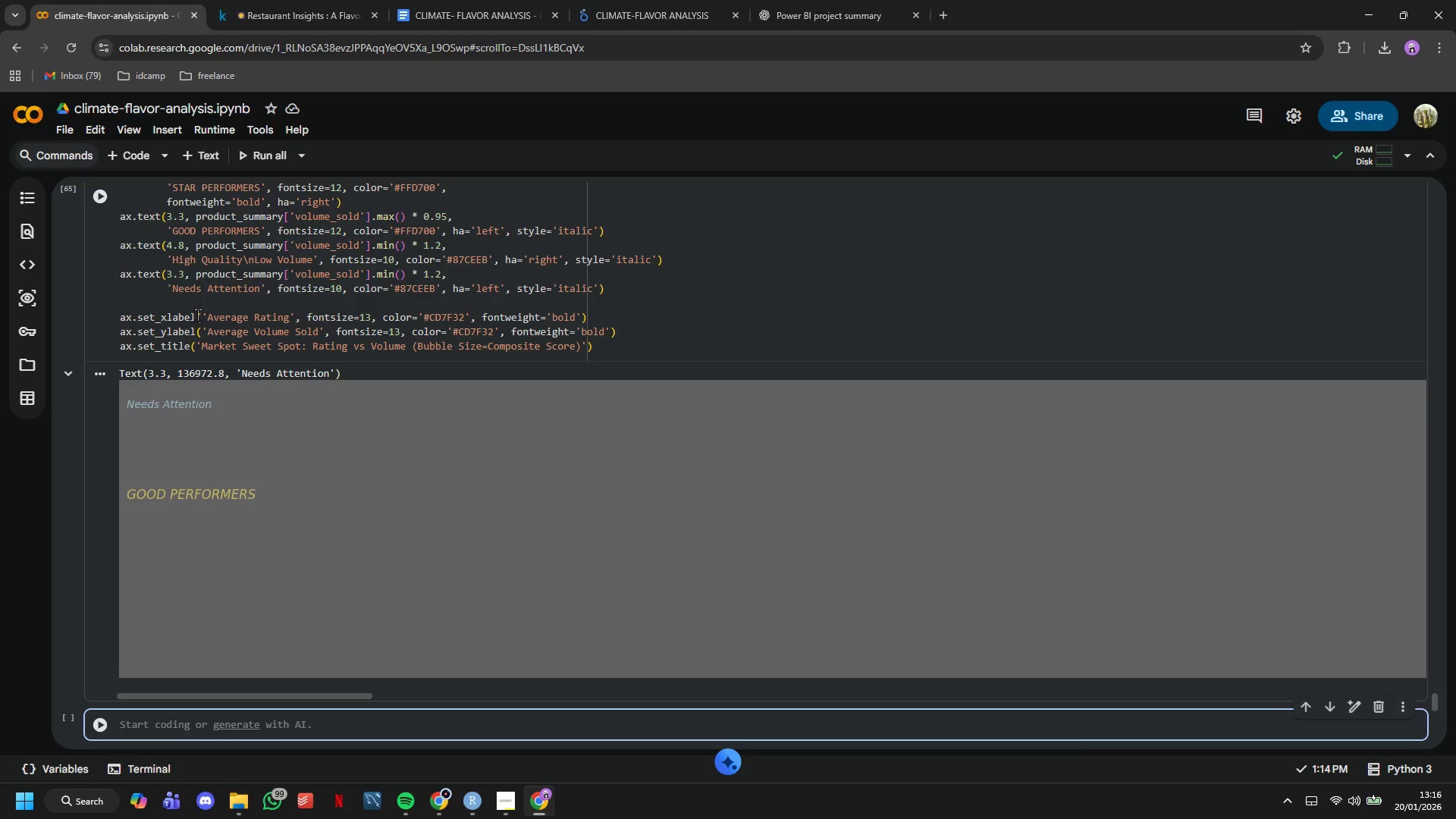 
key(ArrowLeft)
 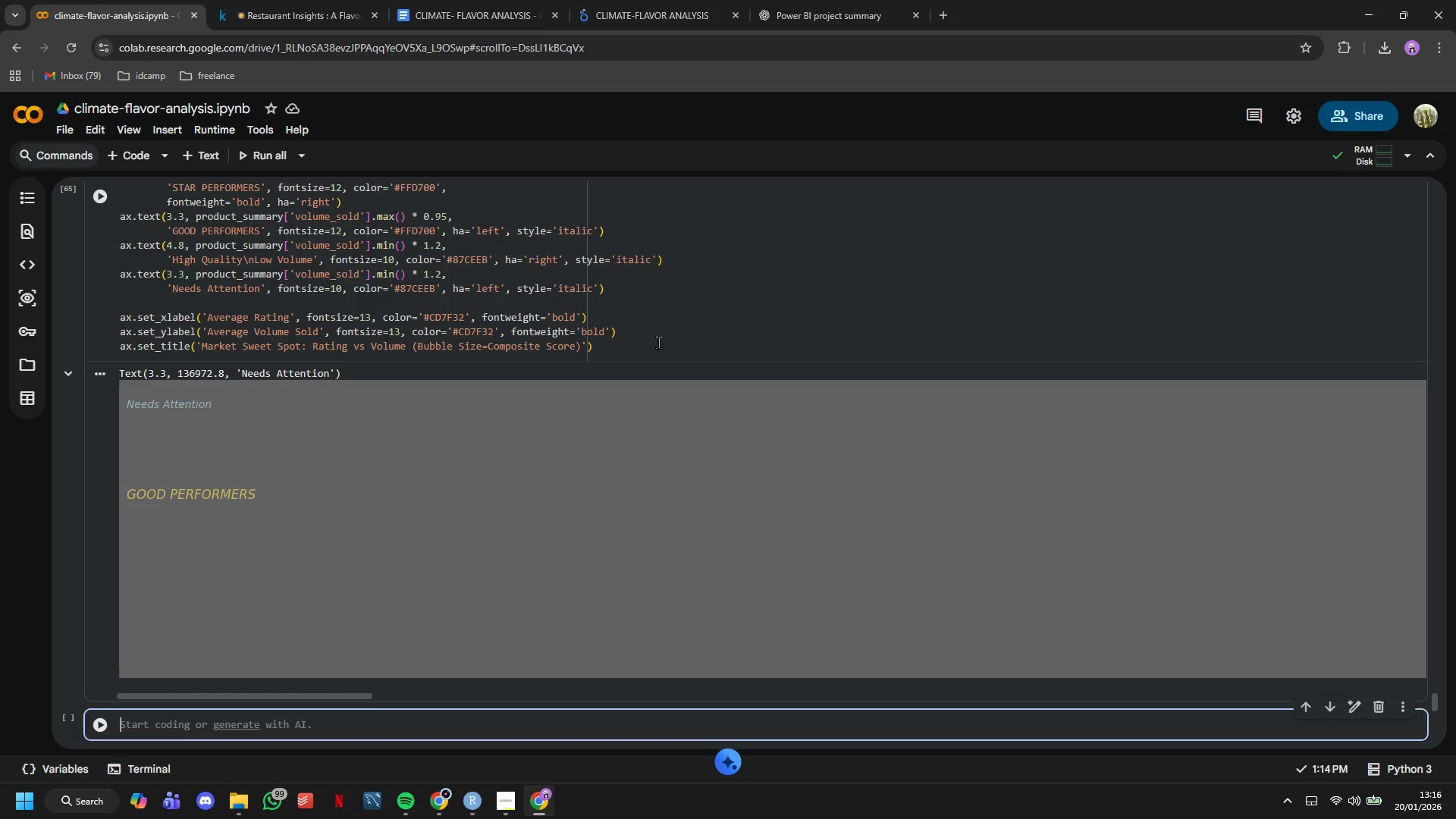 
key(ArrowLeft)
 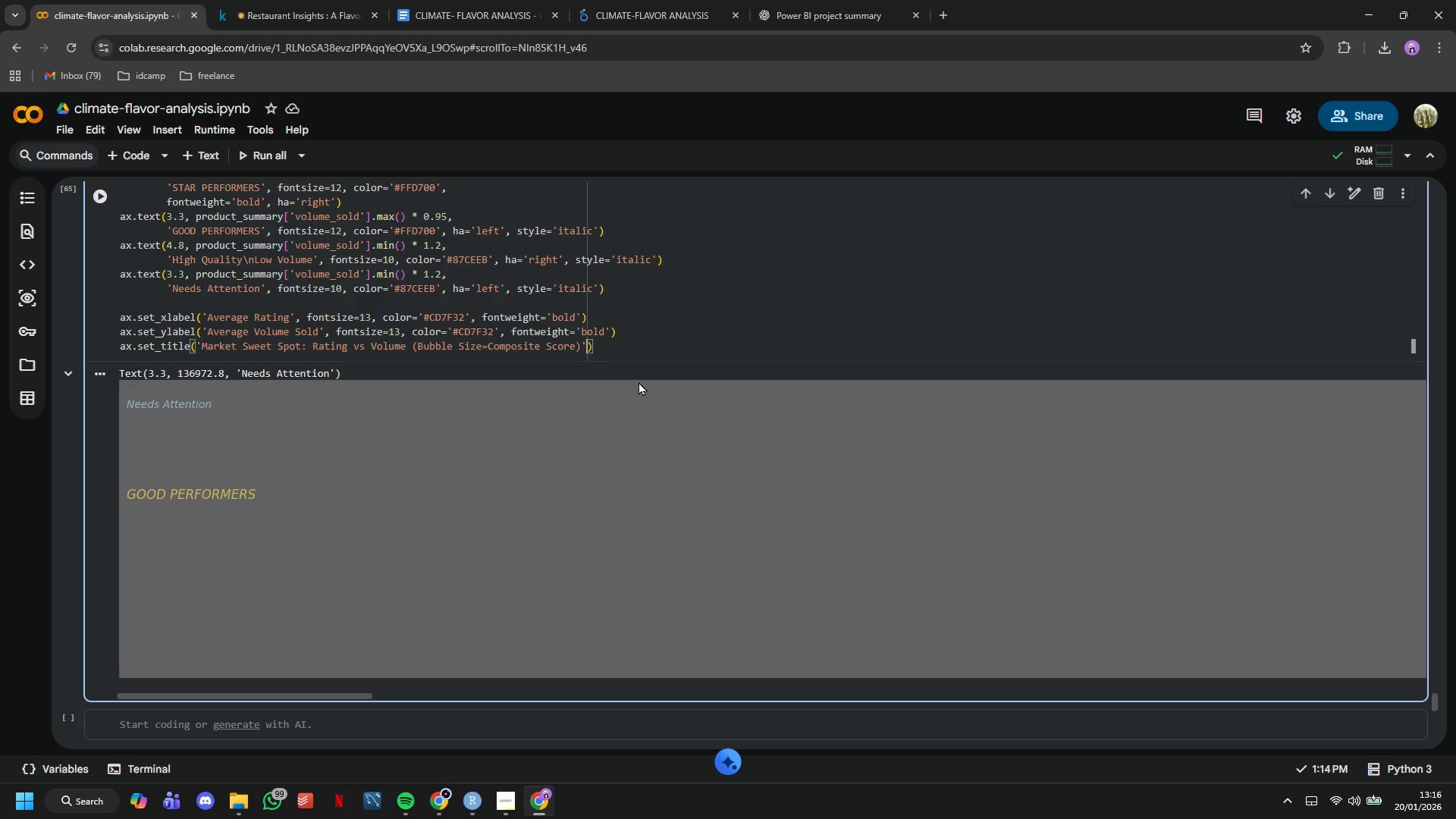 
type(, fontise)
key(Backspace)
key(Backspace)
key(Backspace)
type(size=16)
 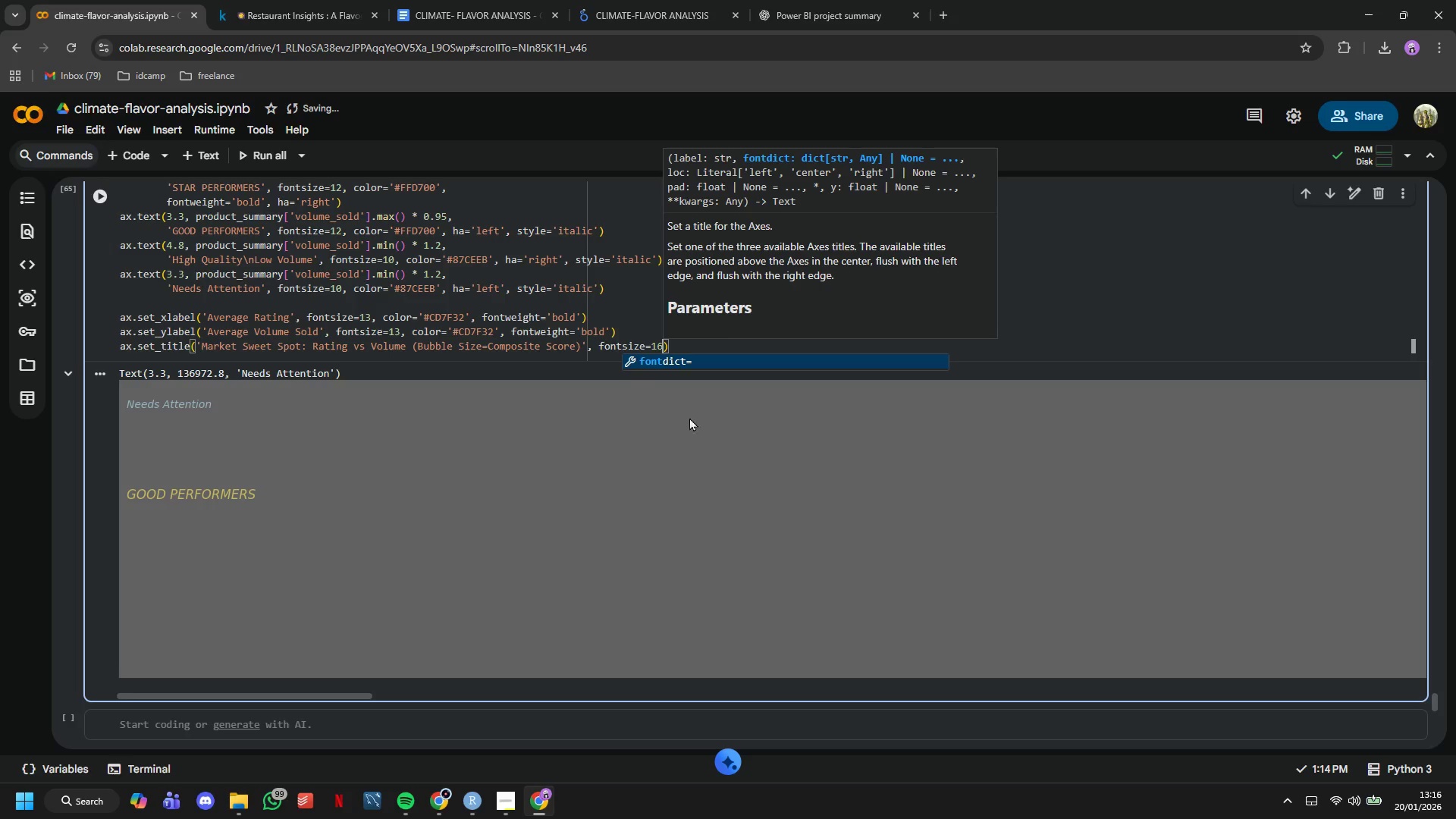 
left_click([581, 331])
 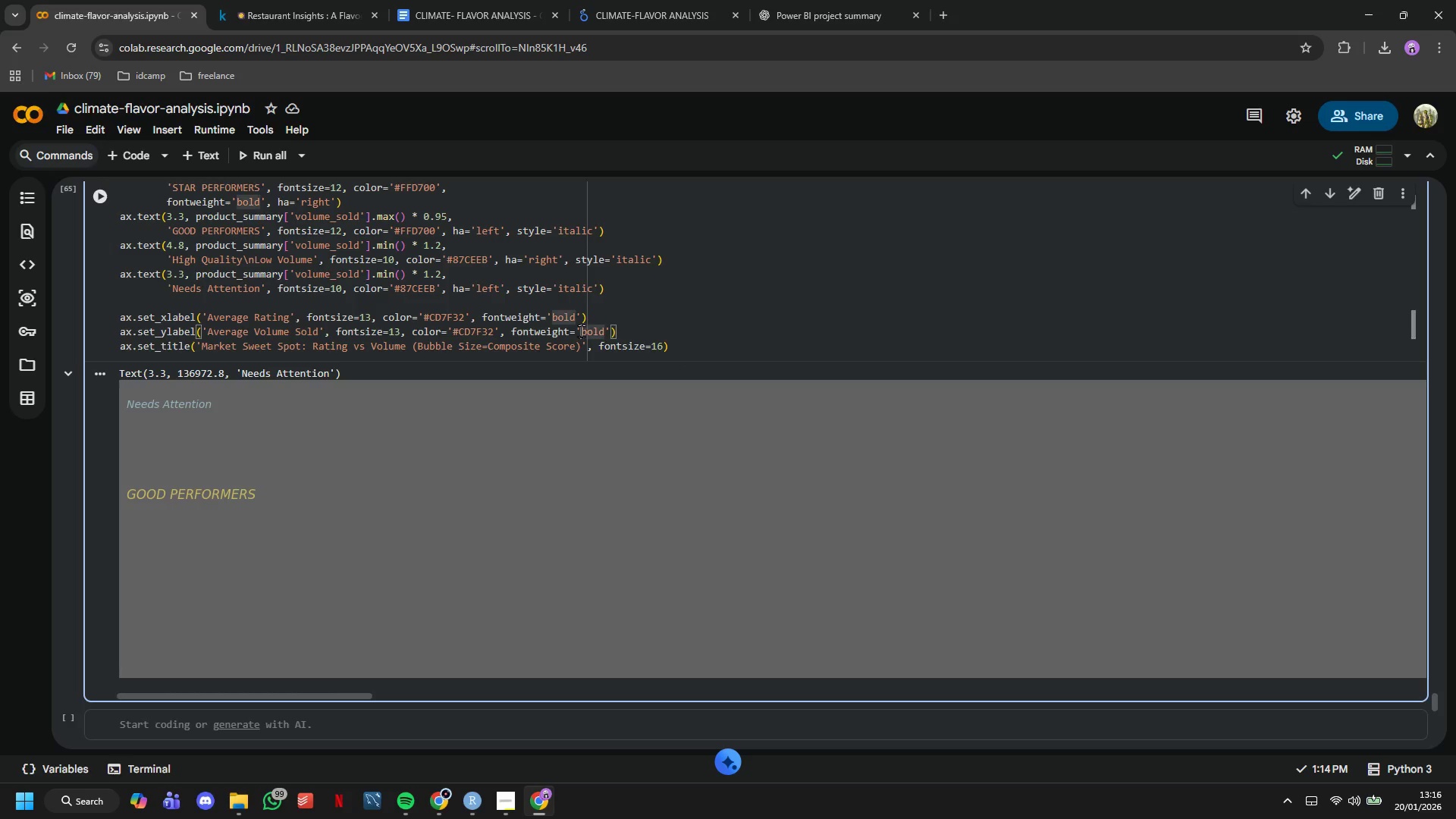 
scroll: coordinate [586, 331], scroll_direction: up, amount: 5.0
 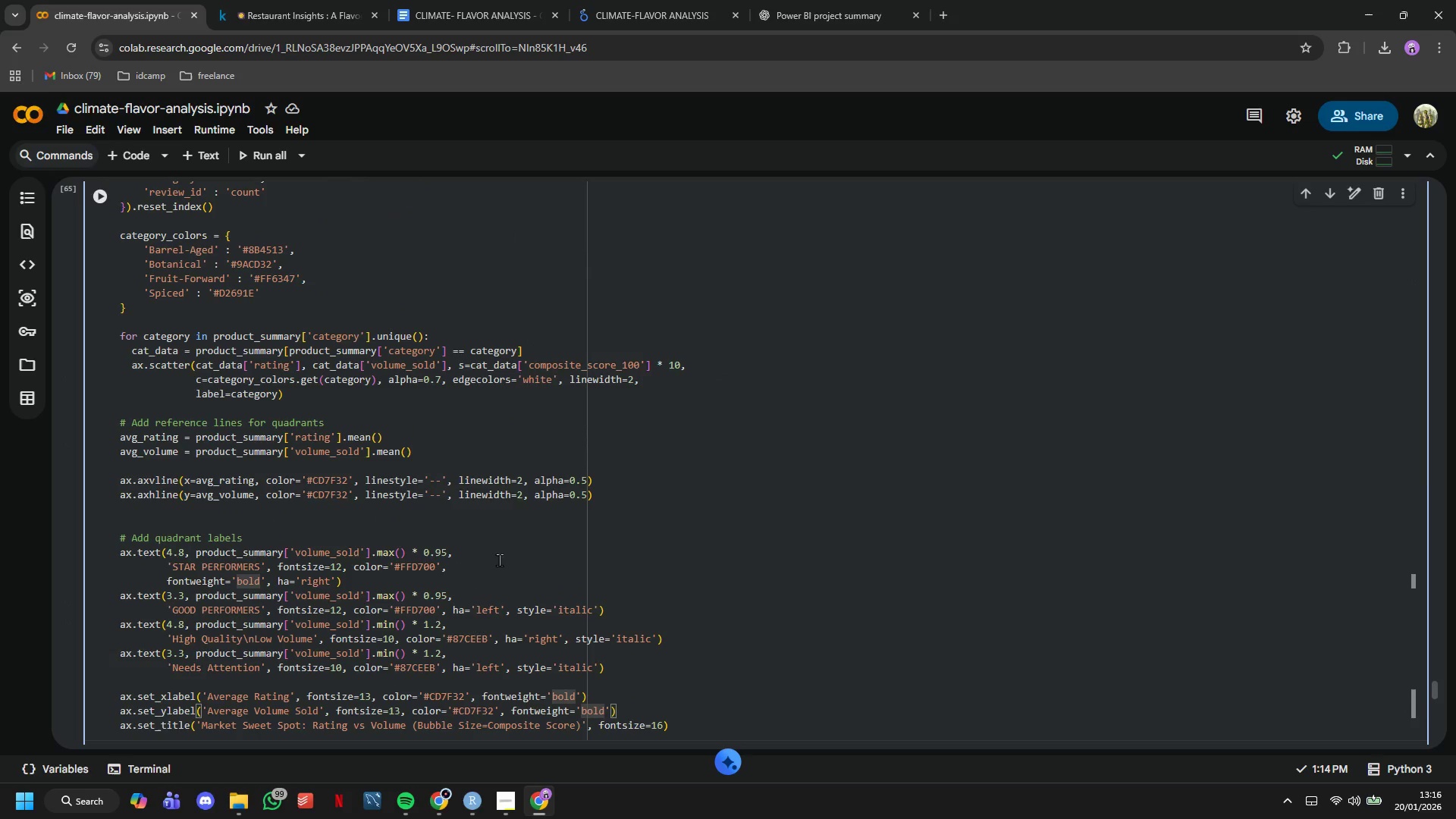 
wait(6.67)
 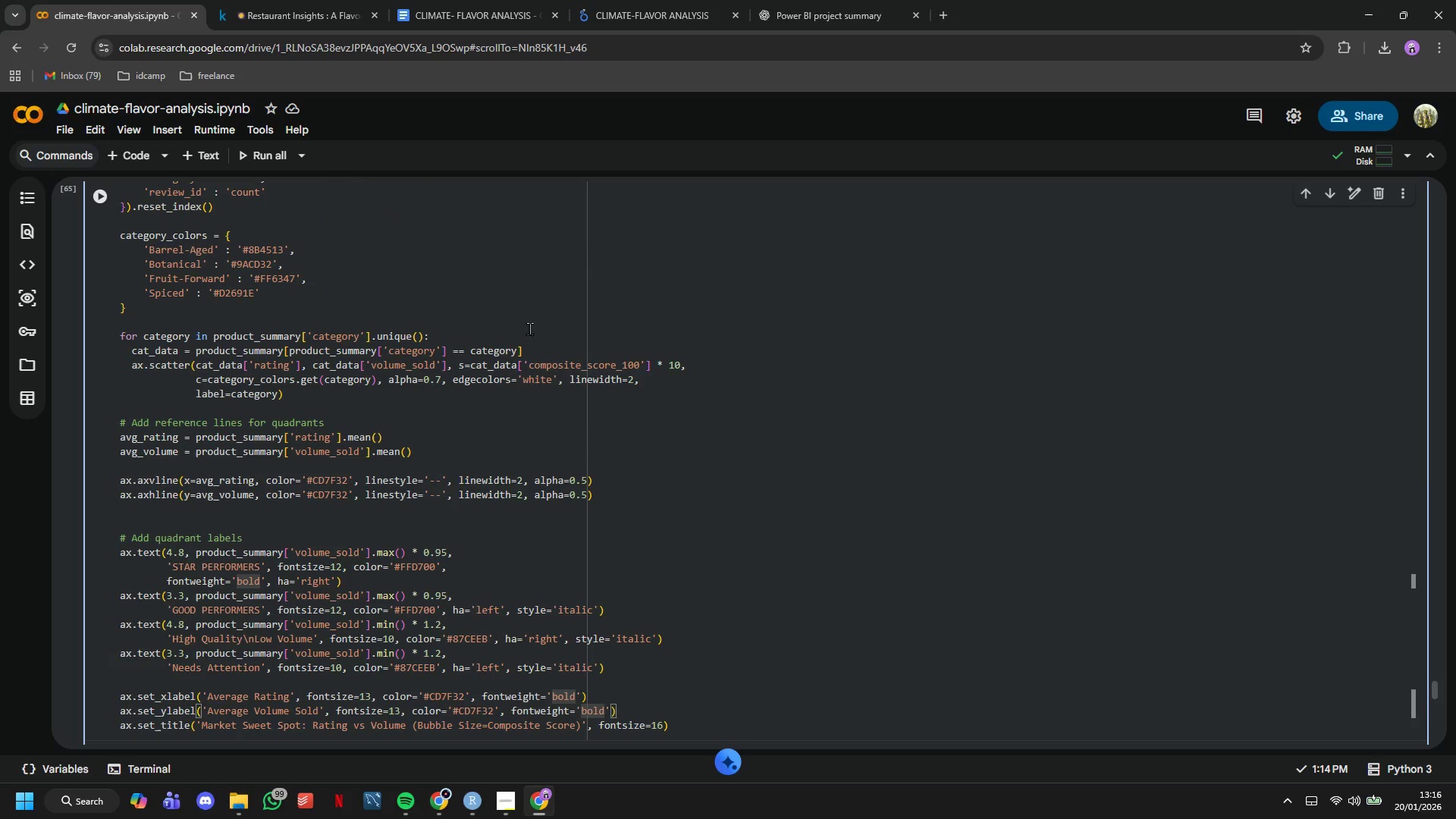 
scroll: coordinate [448, 446], scroll_direction: down, amount: 5.0
 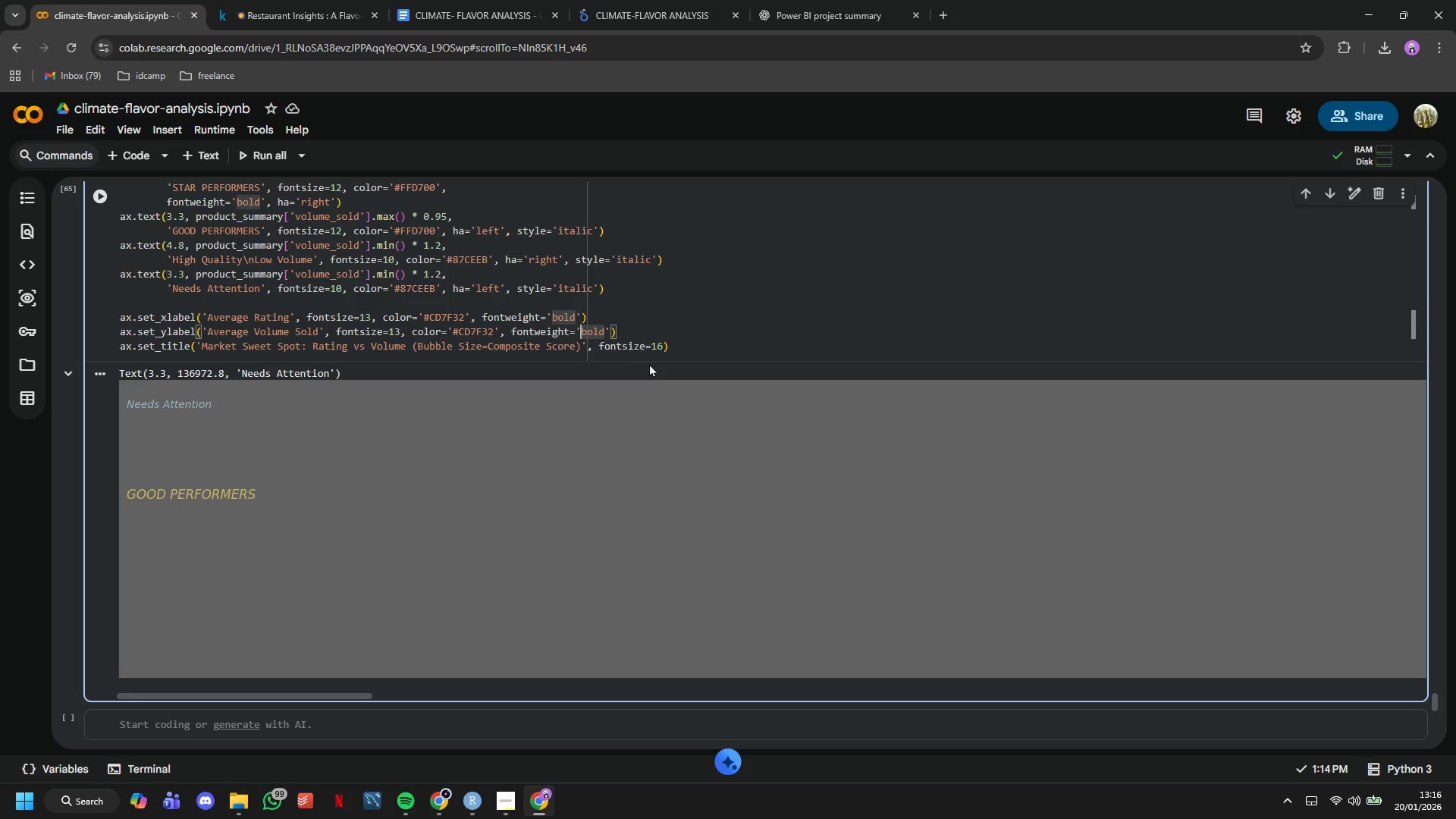 
left_click([717, 345])
 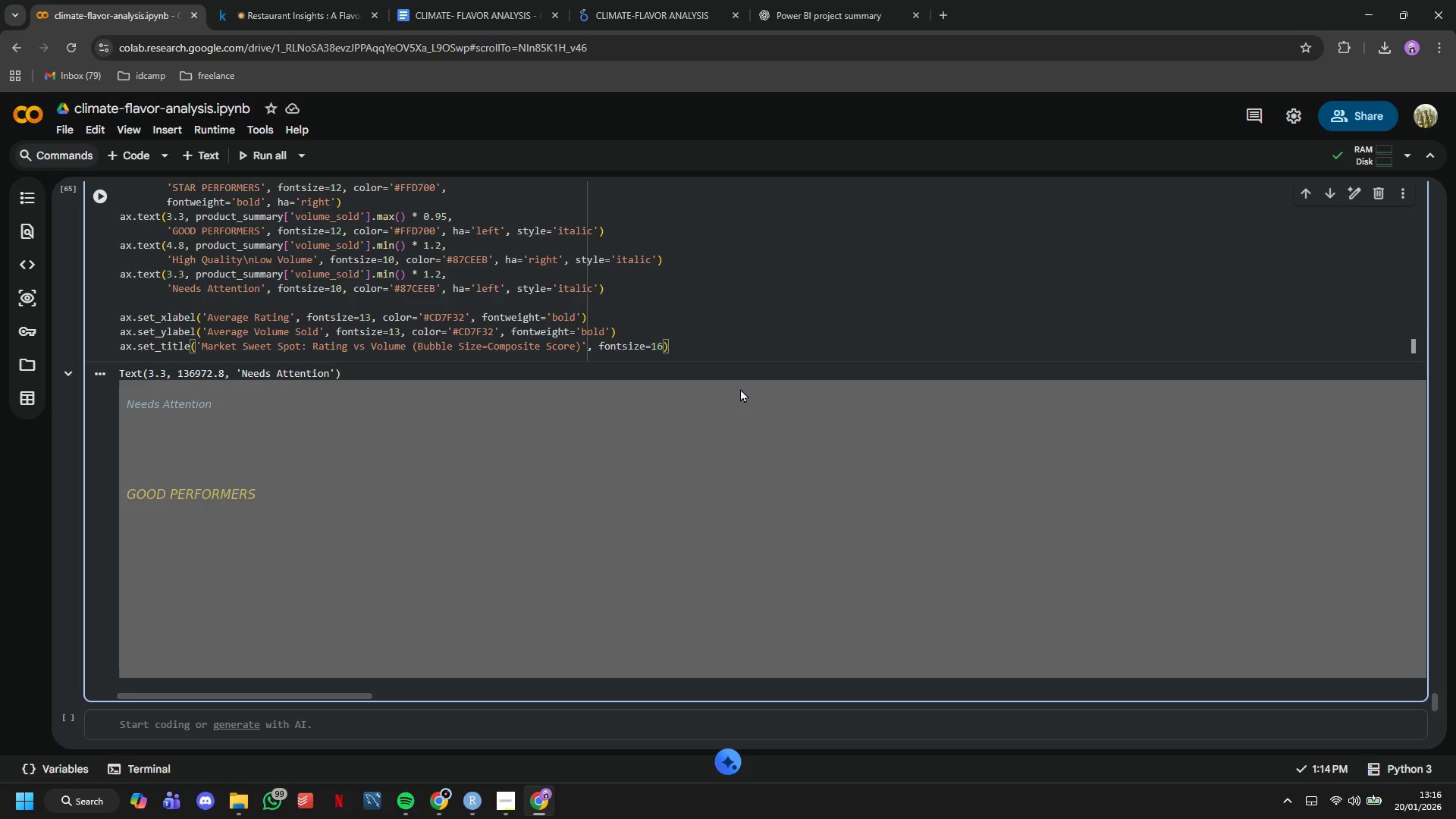 
key(ArrowLeft)
 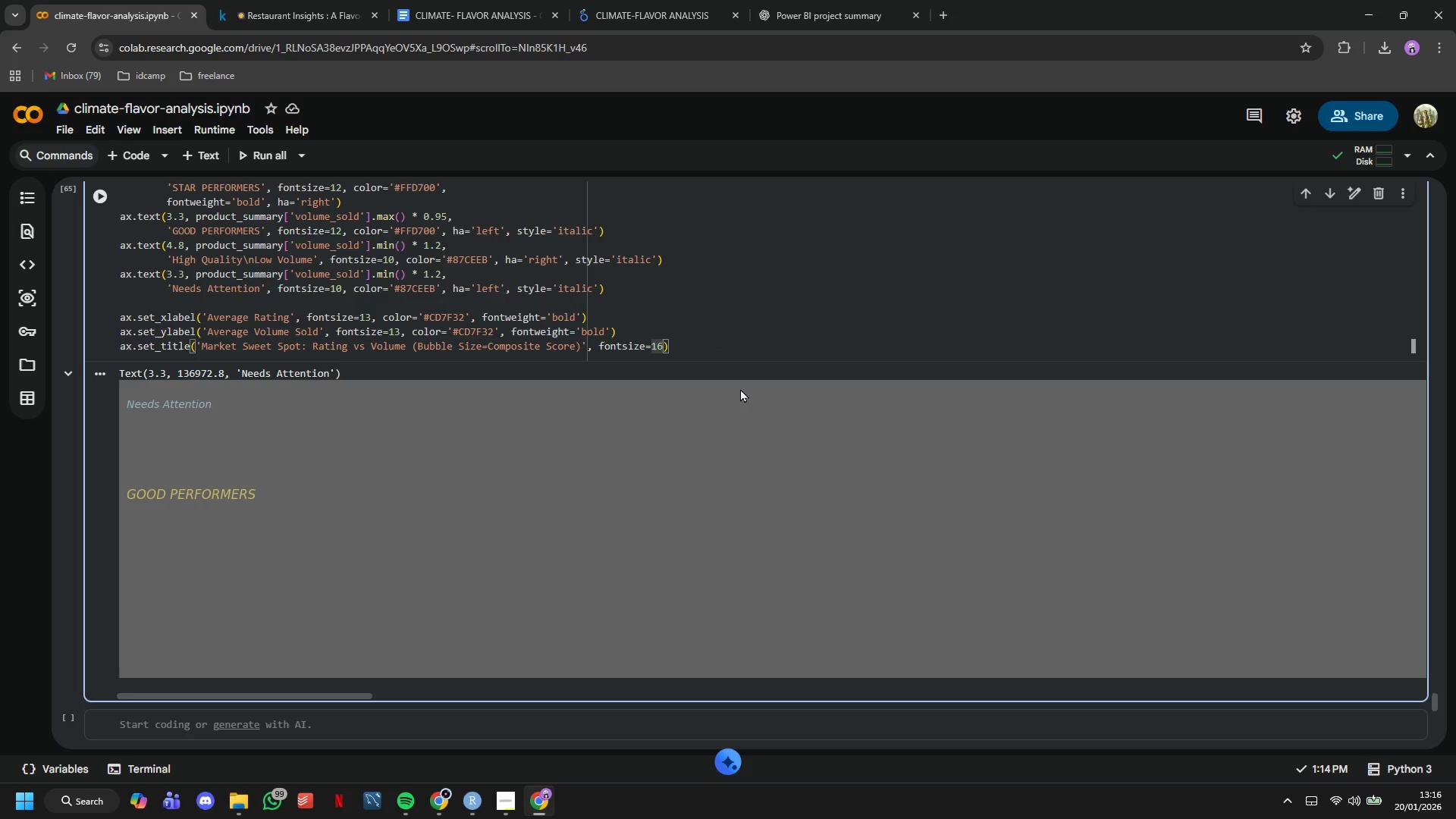 
type(, fontweight='bold)
 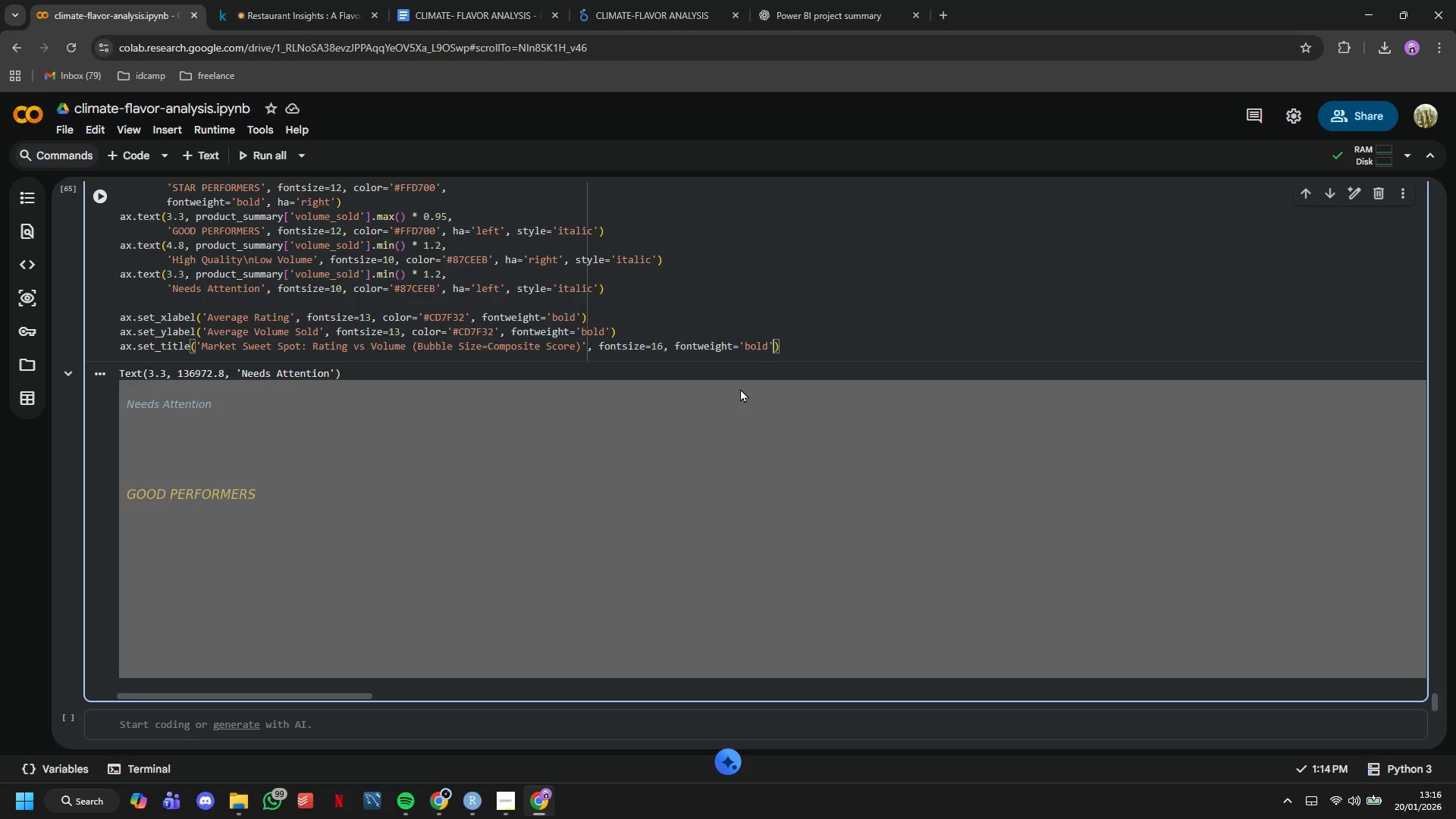 
key(ArrowRight)
 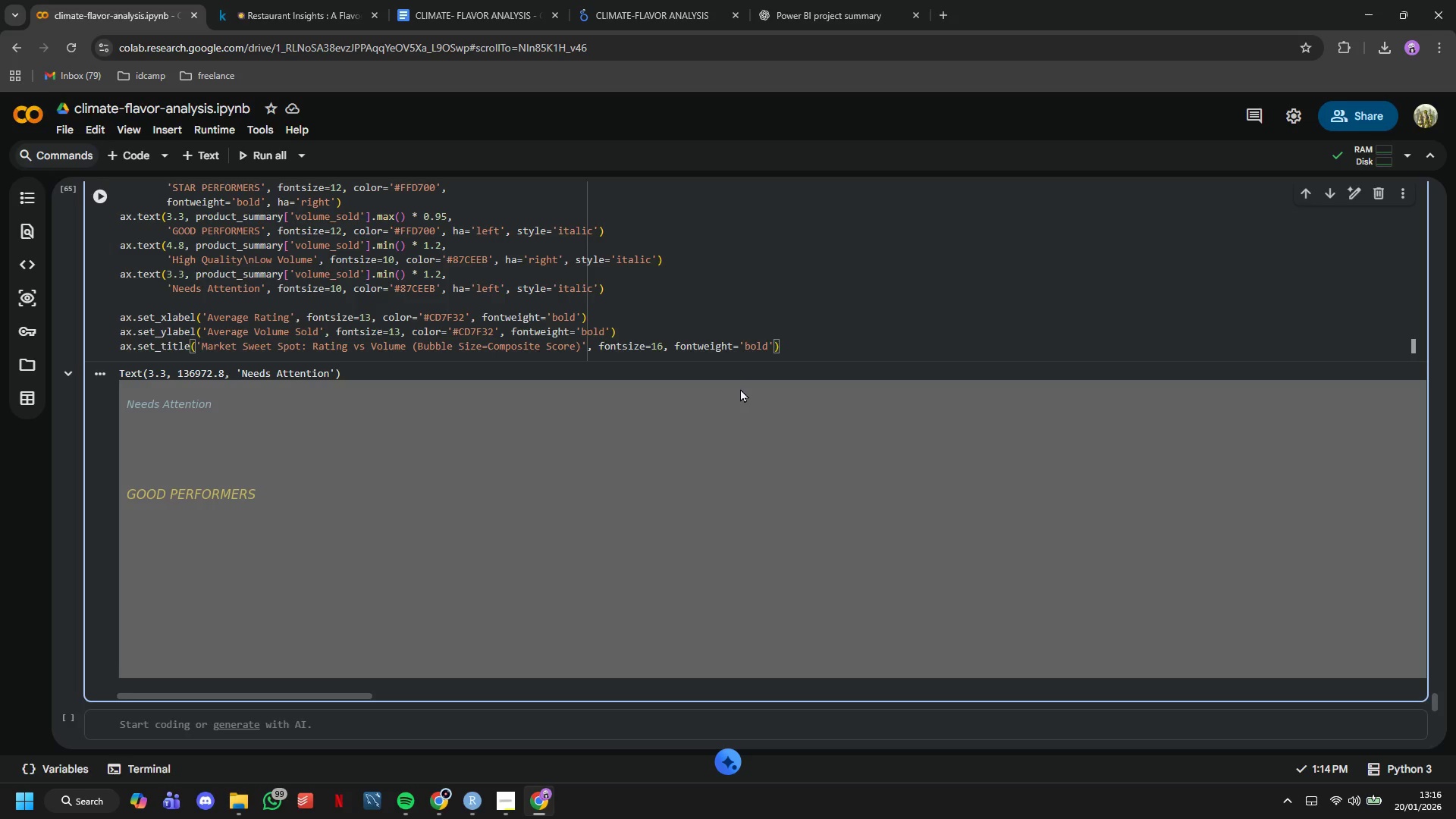 
type(m)
key(Backspace)
type(, pad  )
key(Backspace)
key(Backspace)
type(=15)
 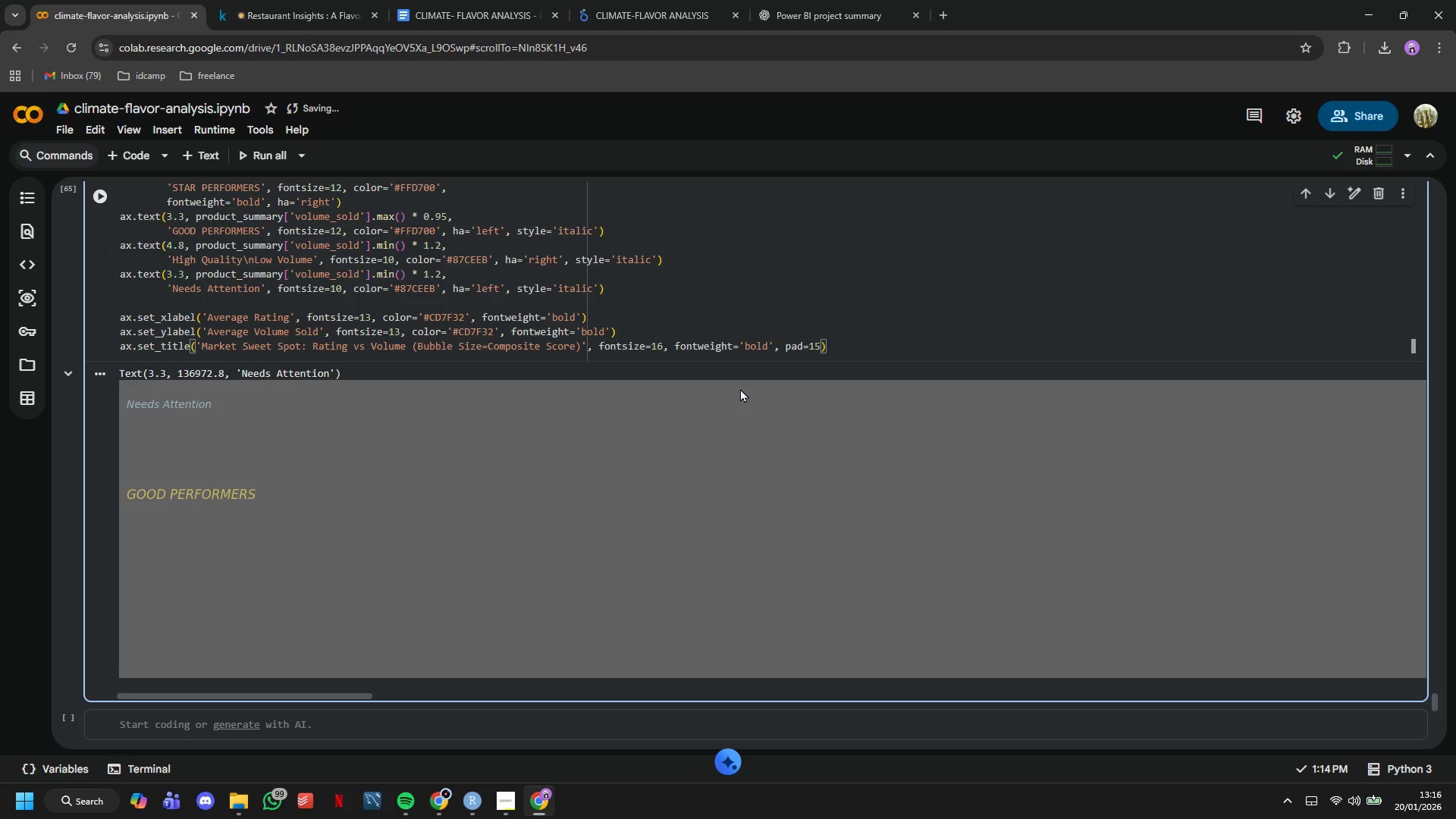 
key(ArrowRight)
 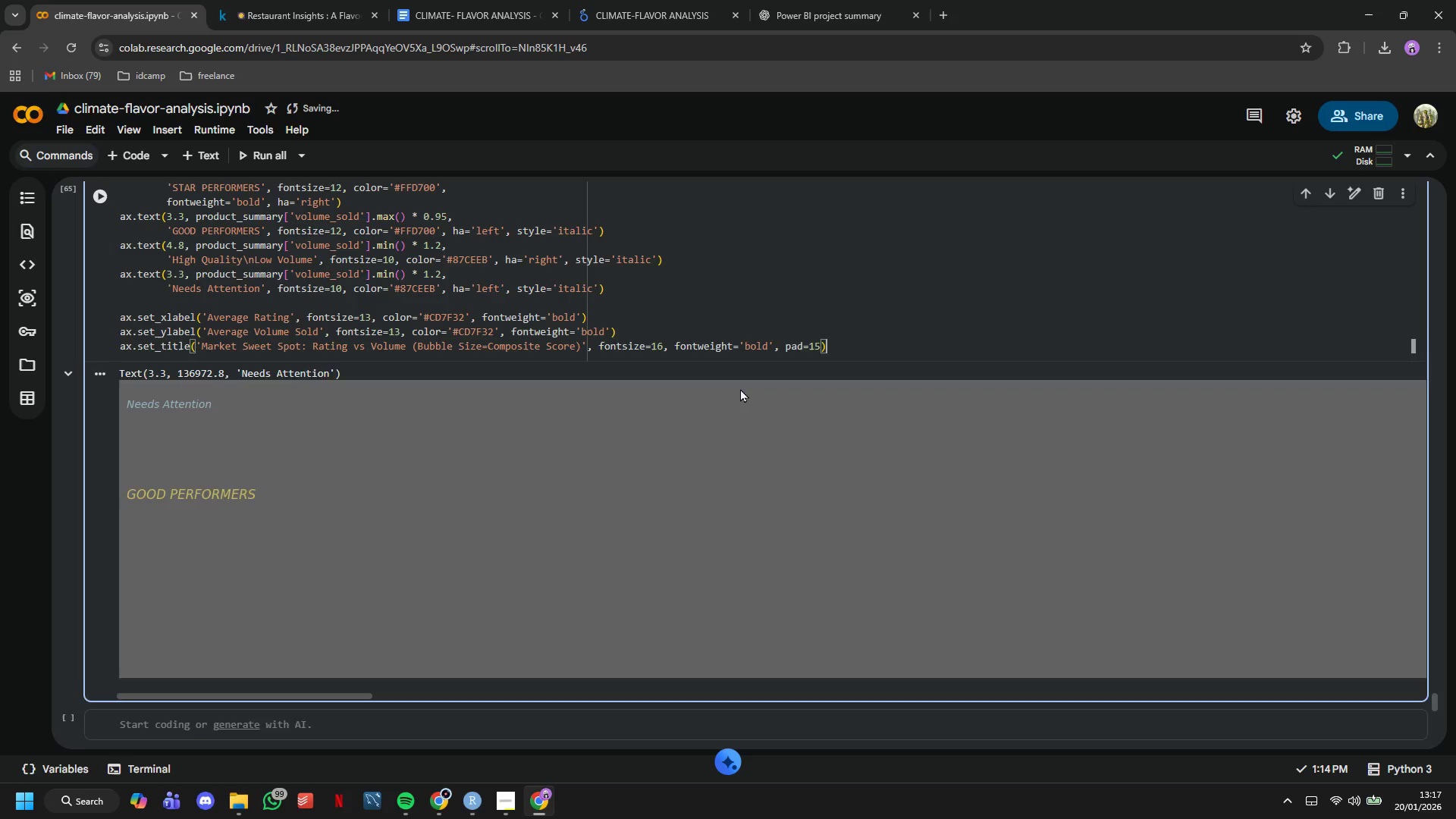 
key(Enter)
 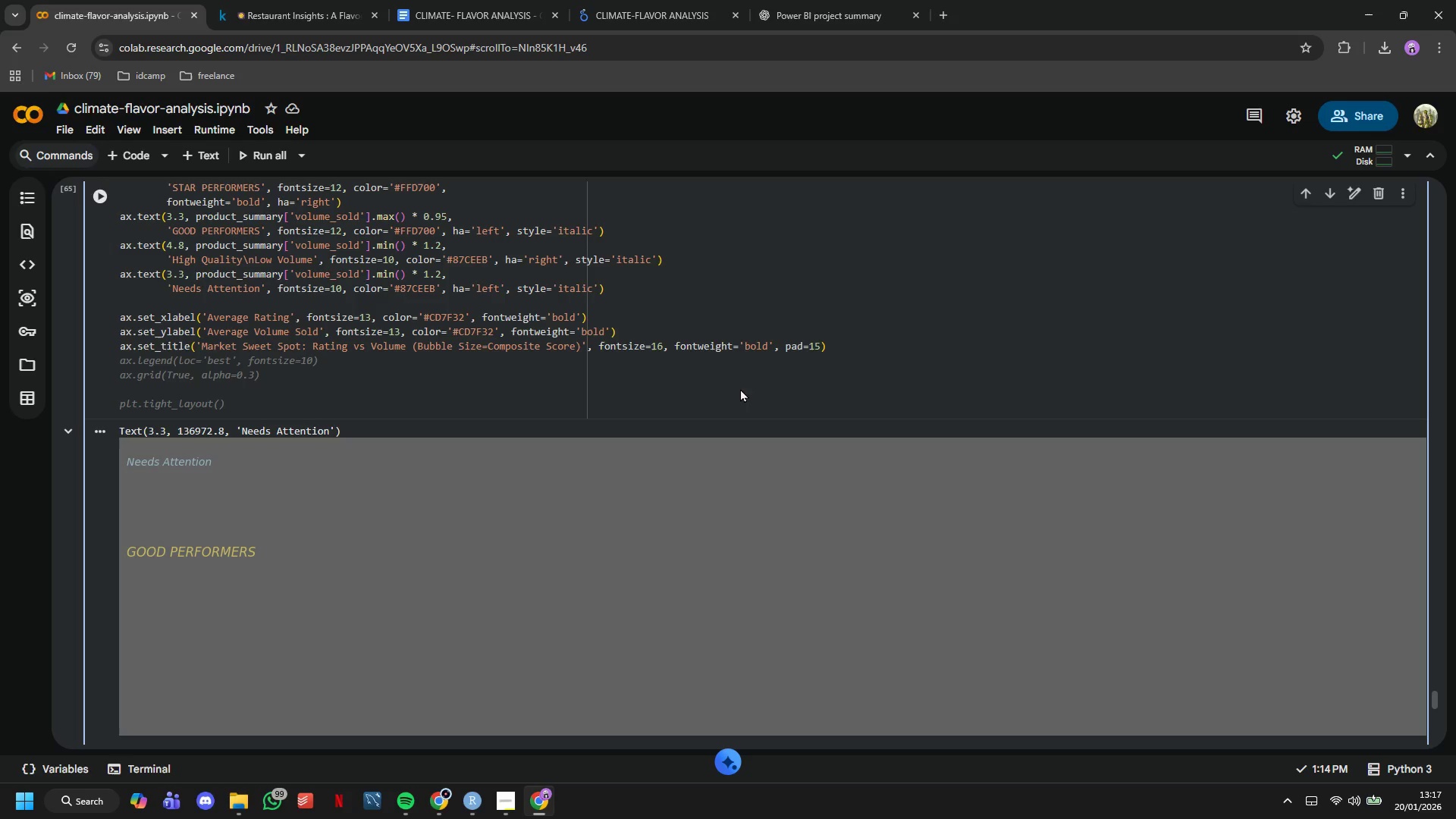 
wait(5.5)
 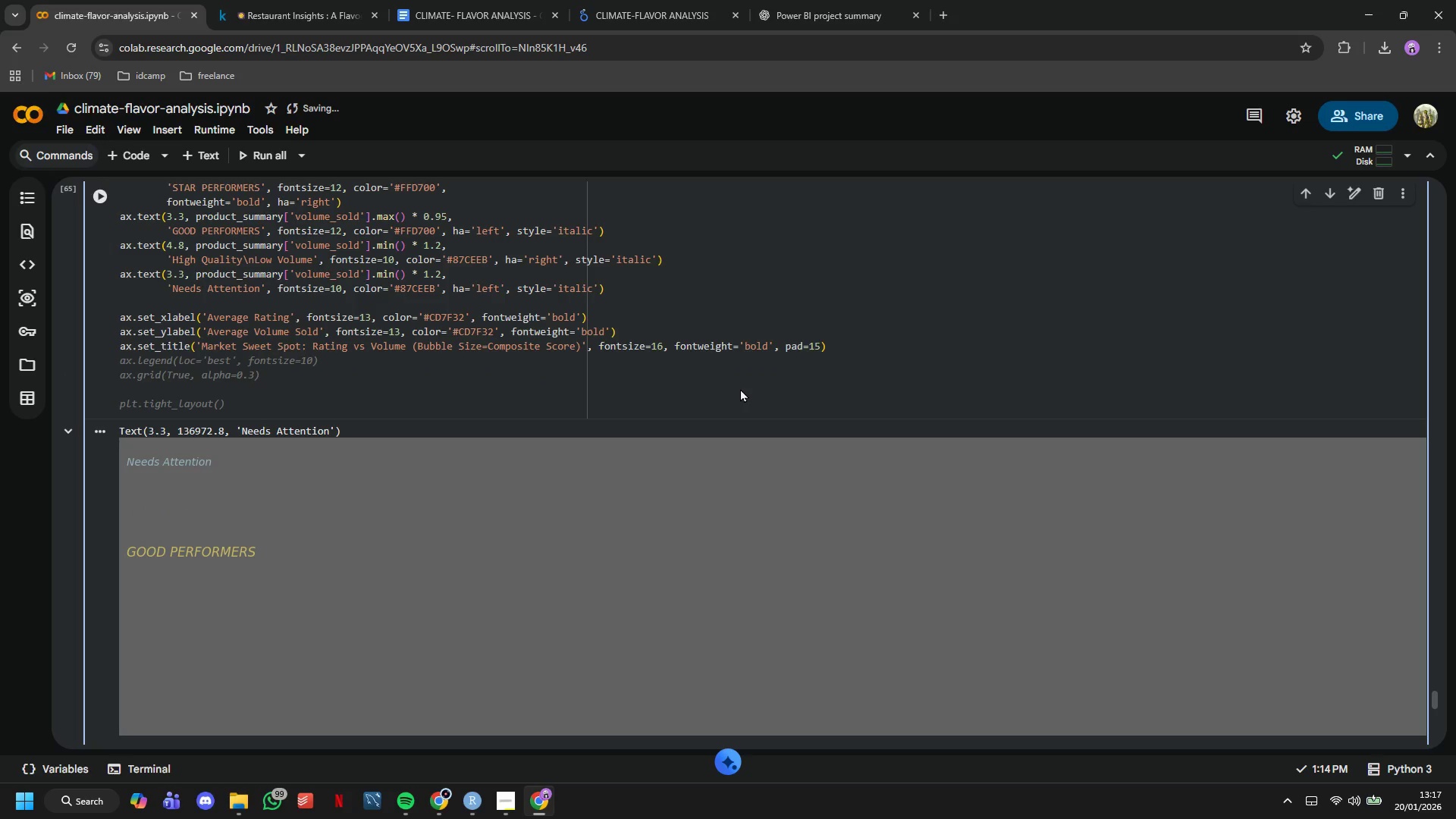 
type(ax,legen)
key(Backspace)
key(Backspace)
key(Backspace)
key(Backspace)
key(Backspace)
key(Backspace)
type(.legend(loc='upper left)
 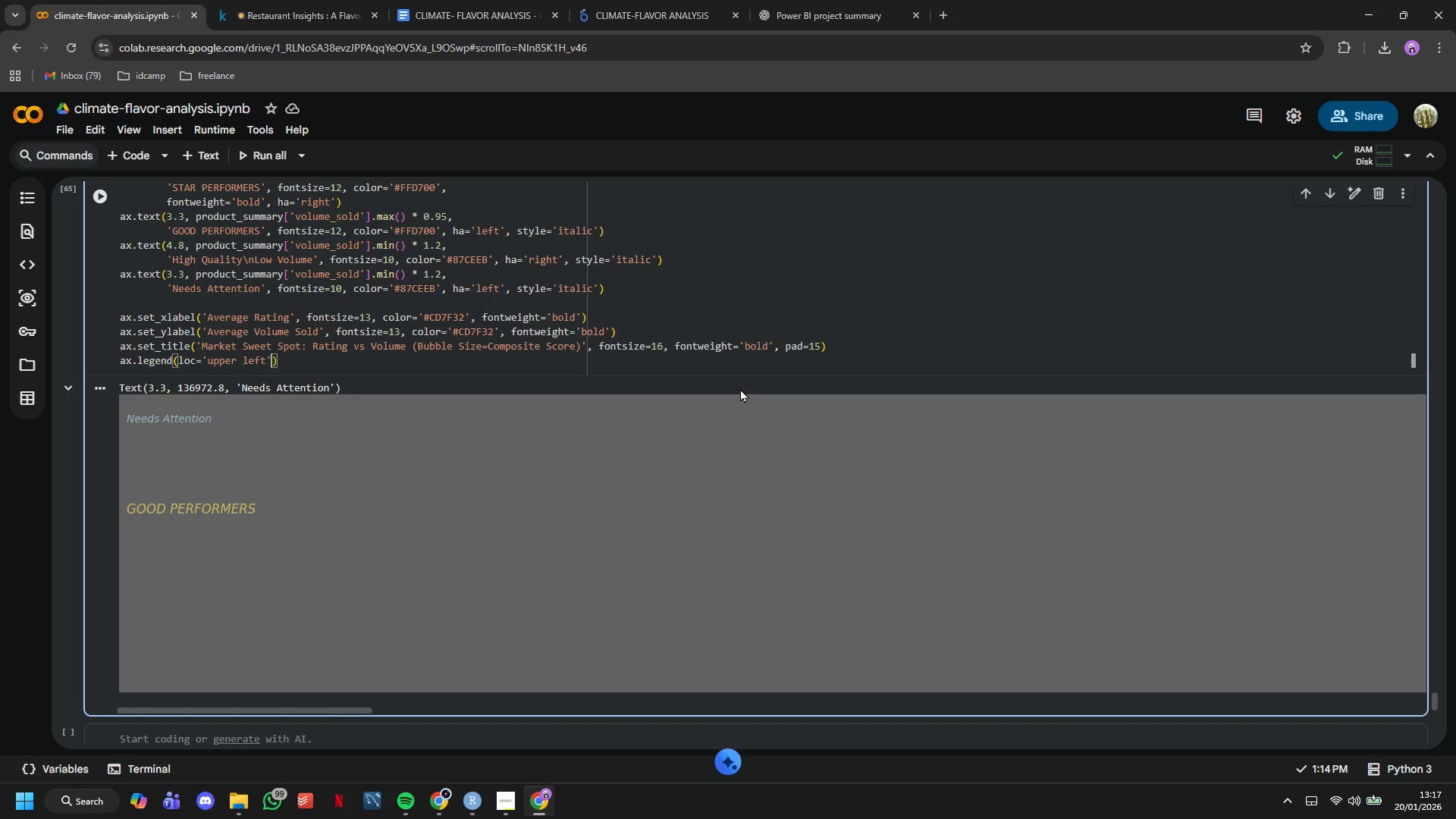 
 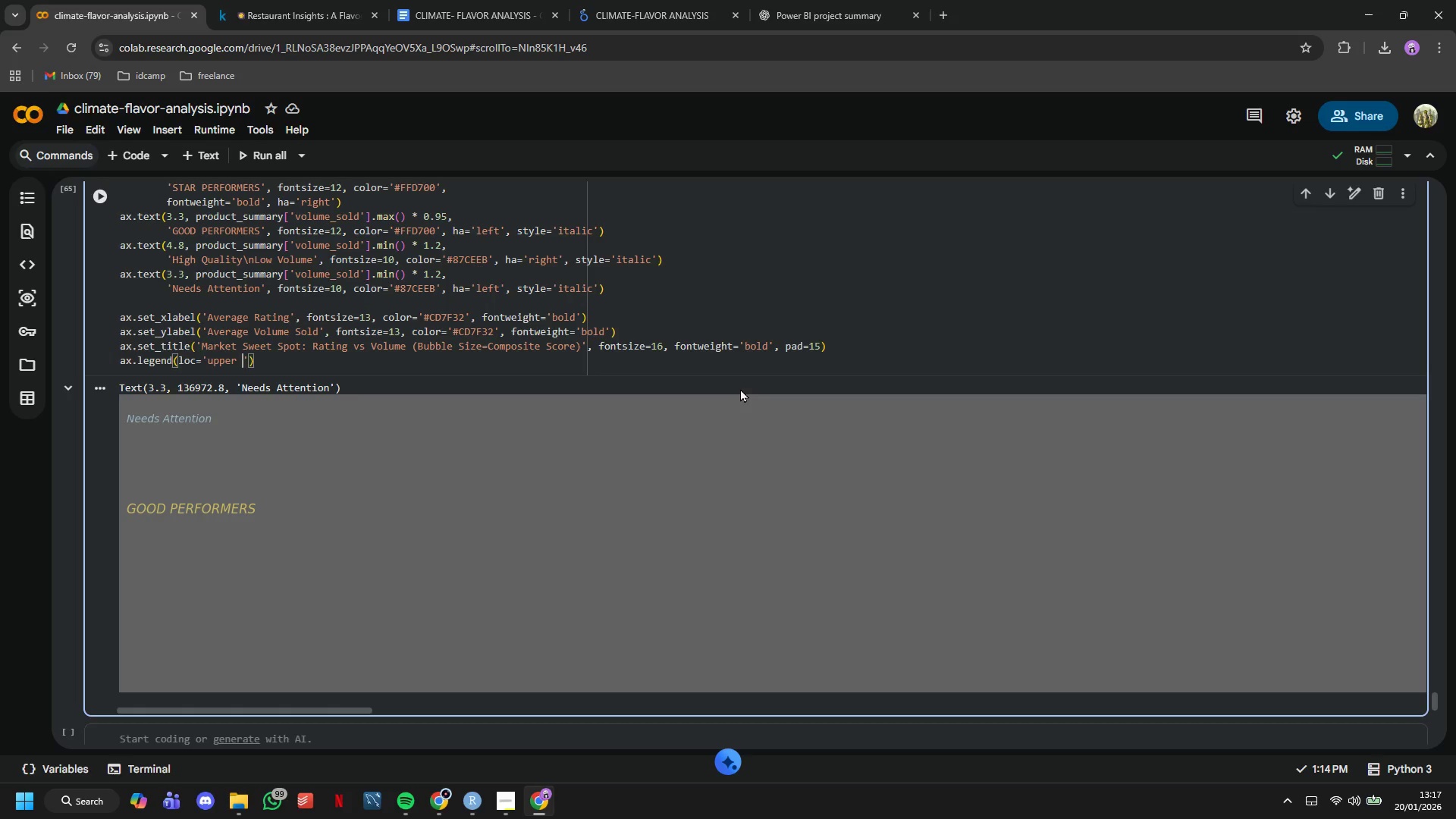 
key(ArrowRight)
 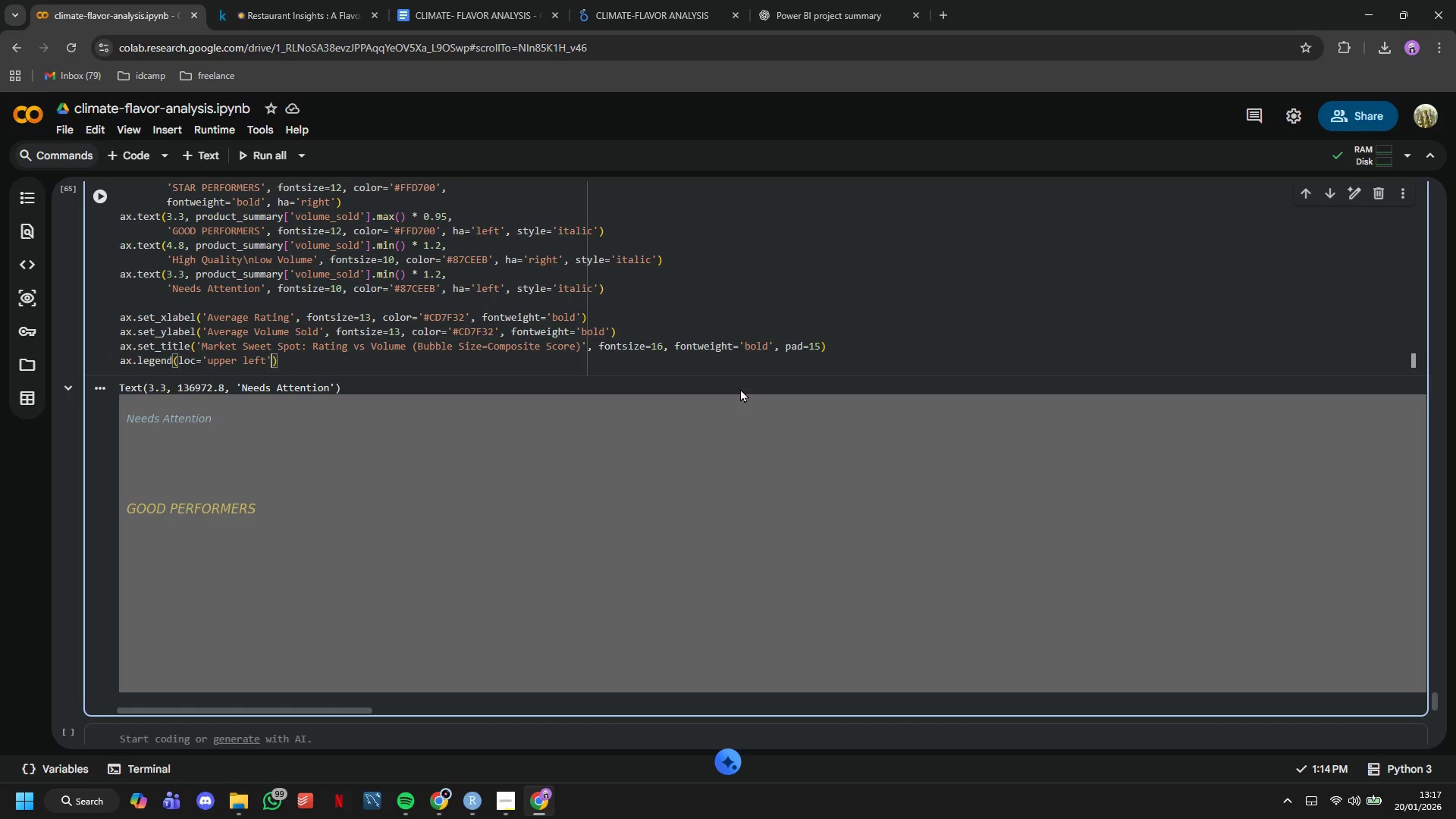 
type(, fontsize-)
key(Backspace)
type(=11, framealpha=0.9)
 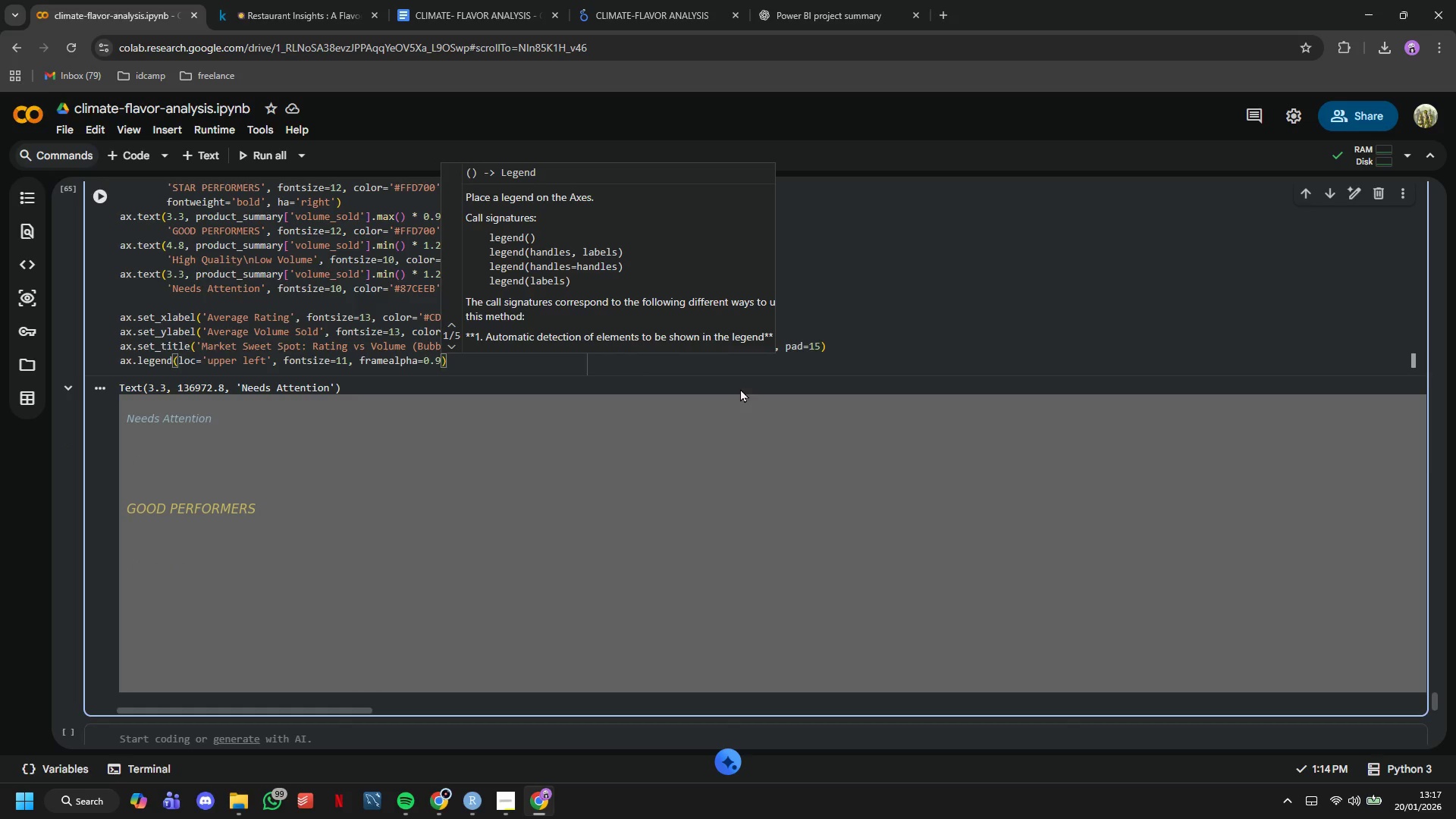 
key(ArrowRight)
 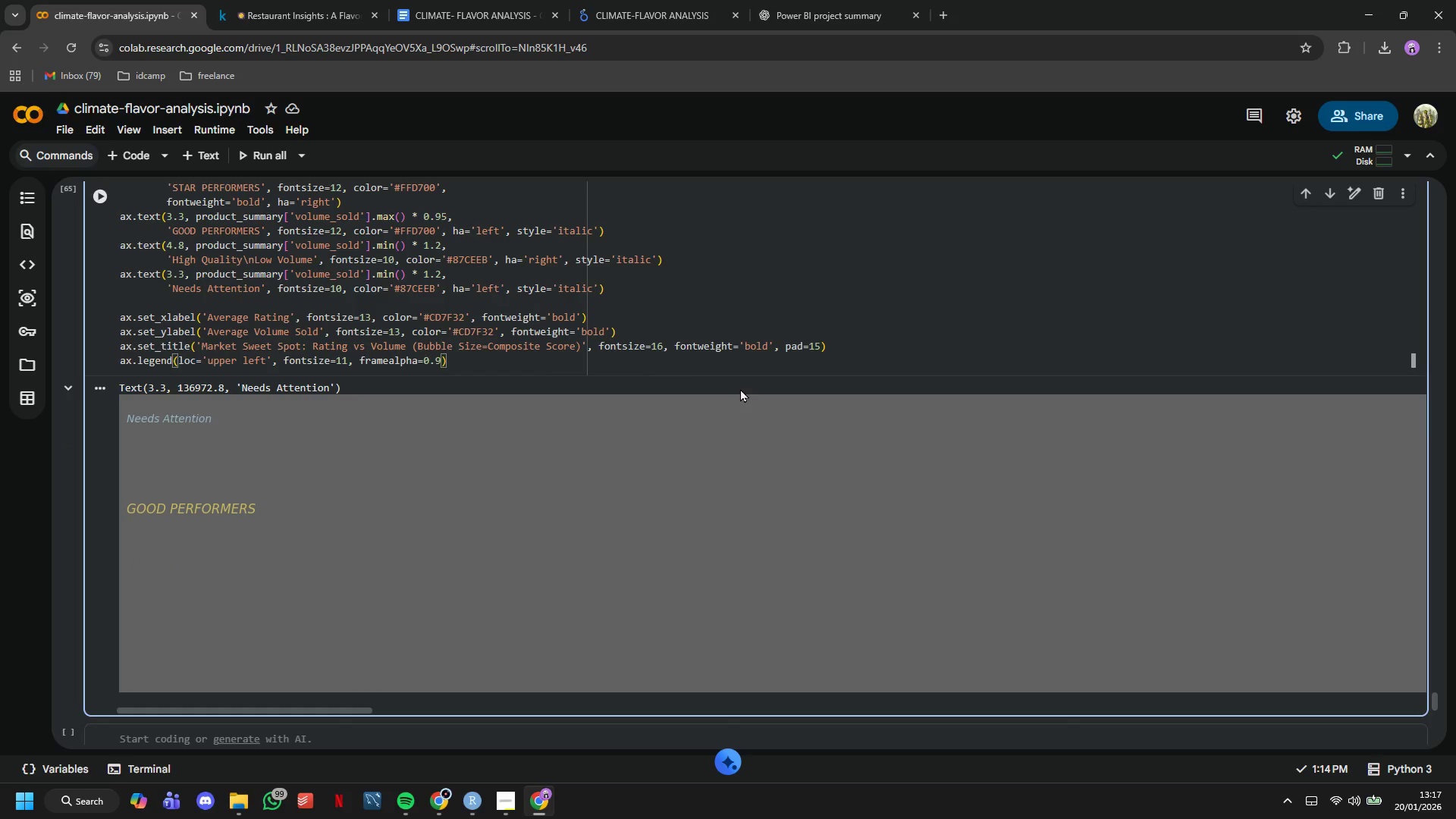 
key(Enter)
 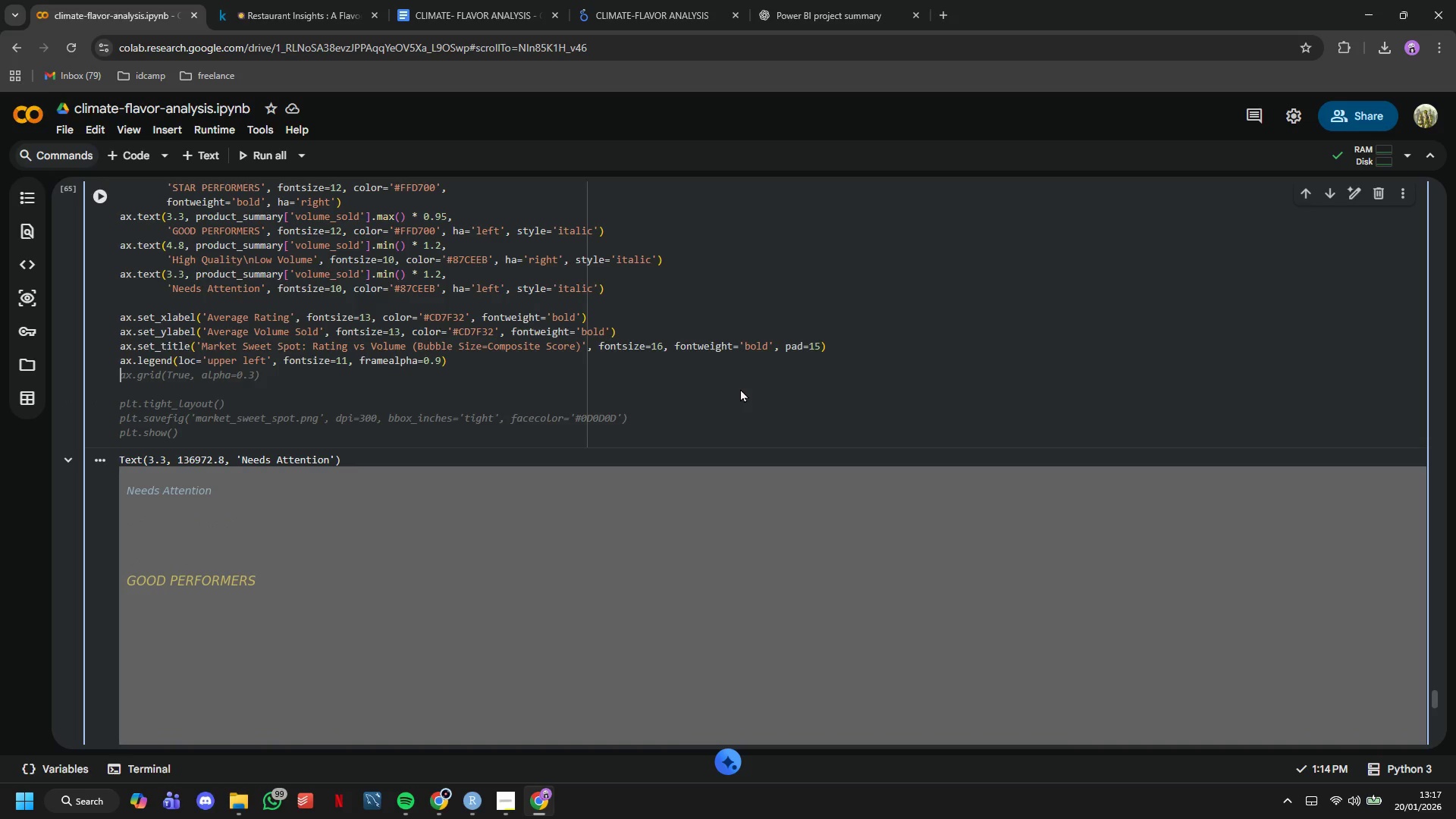 
key(A)
 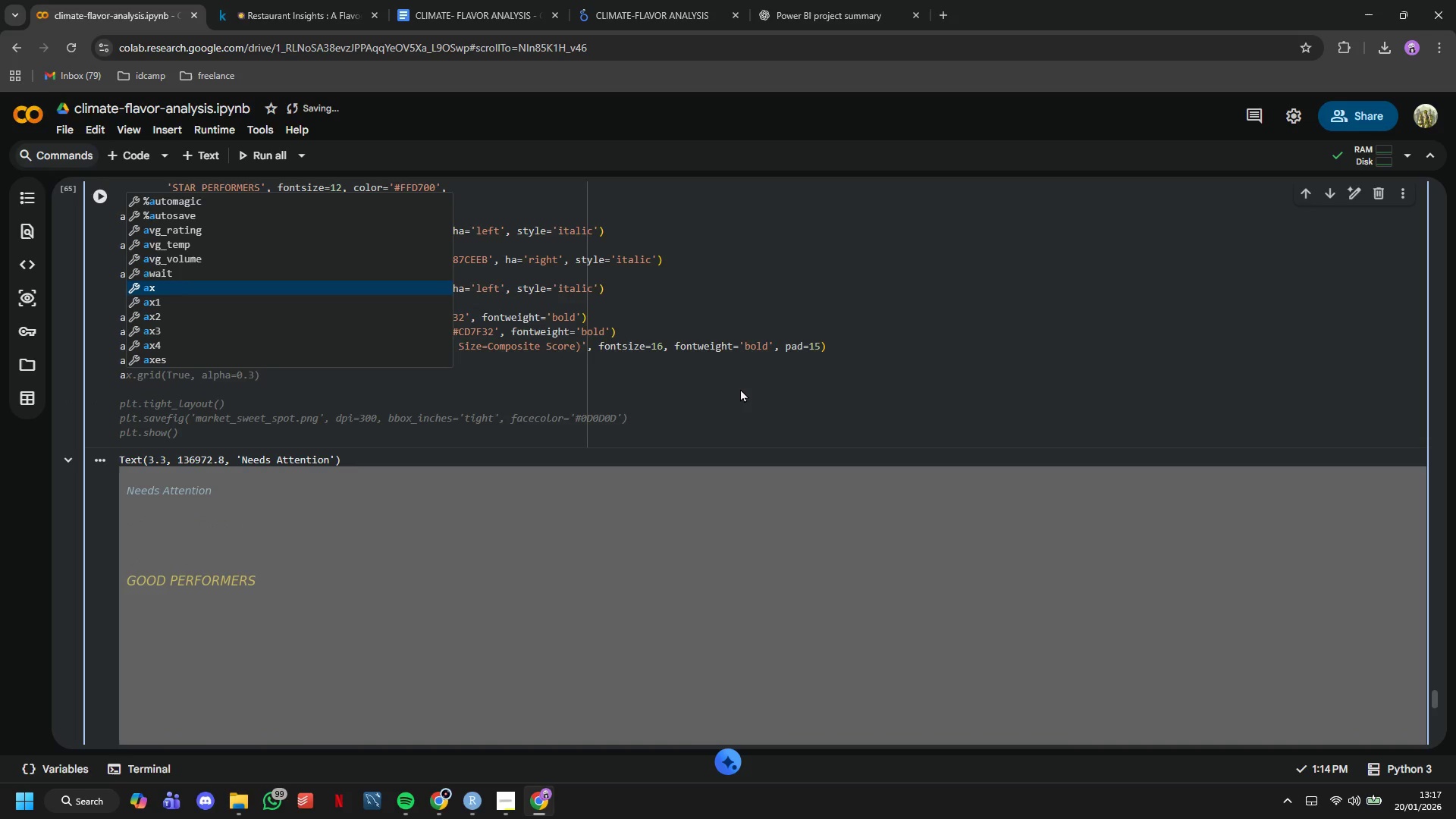 
key(Tab)
 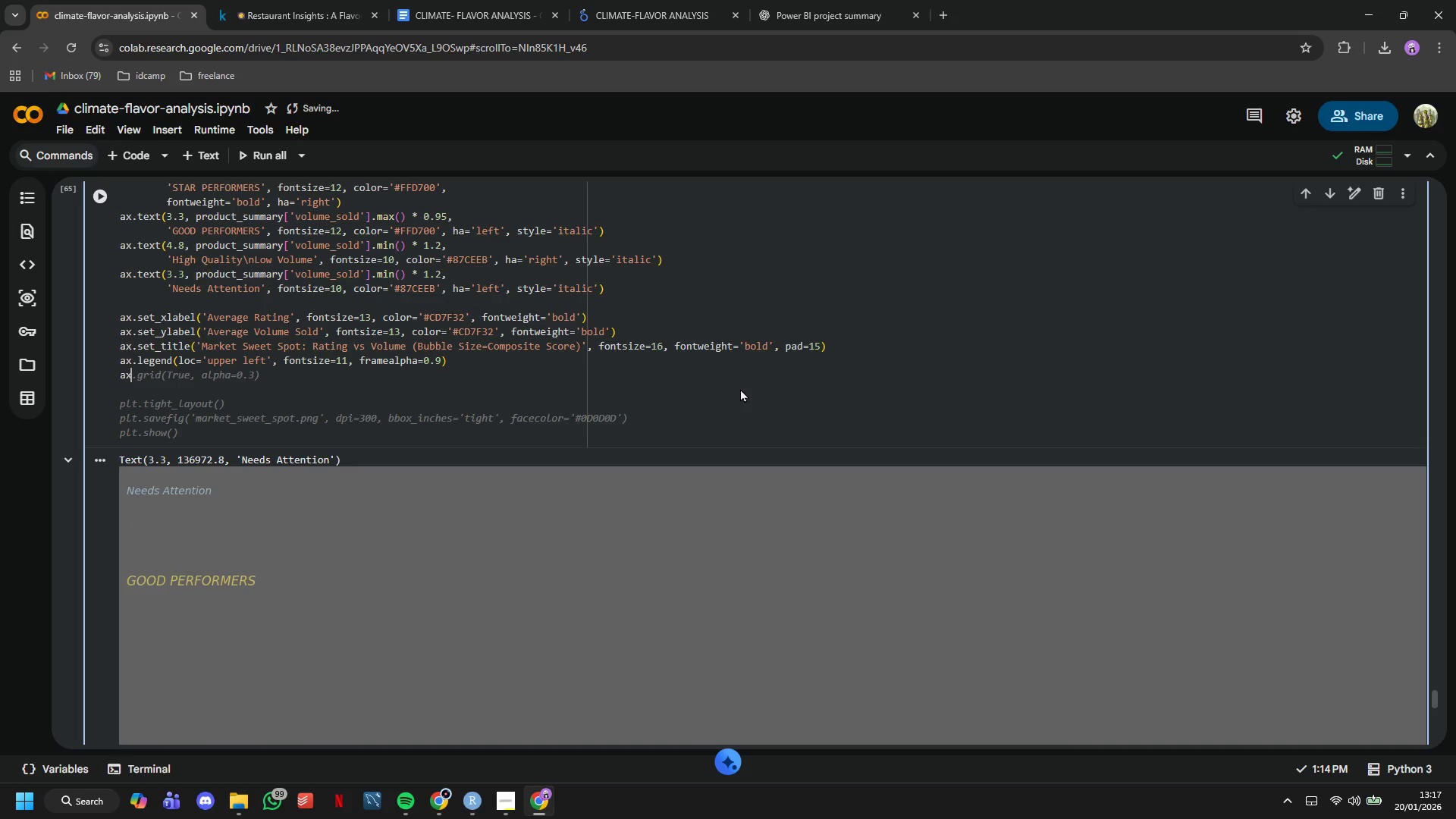 
key(Tab)
 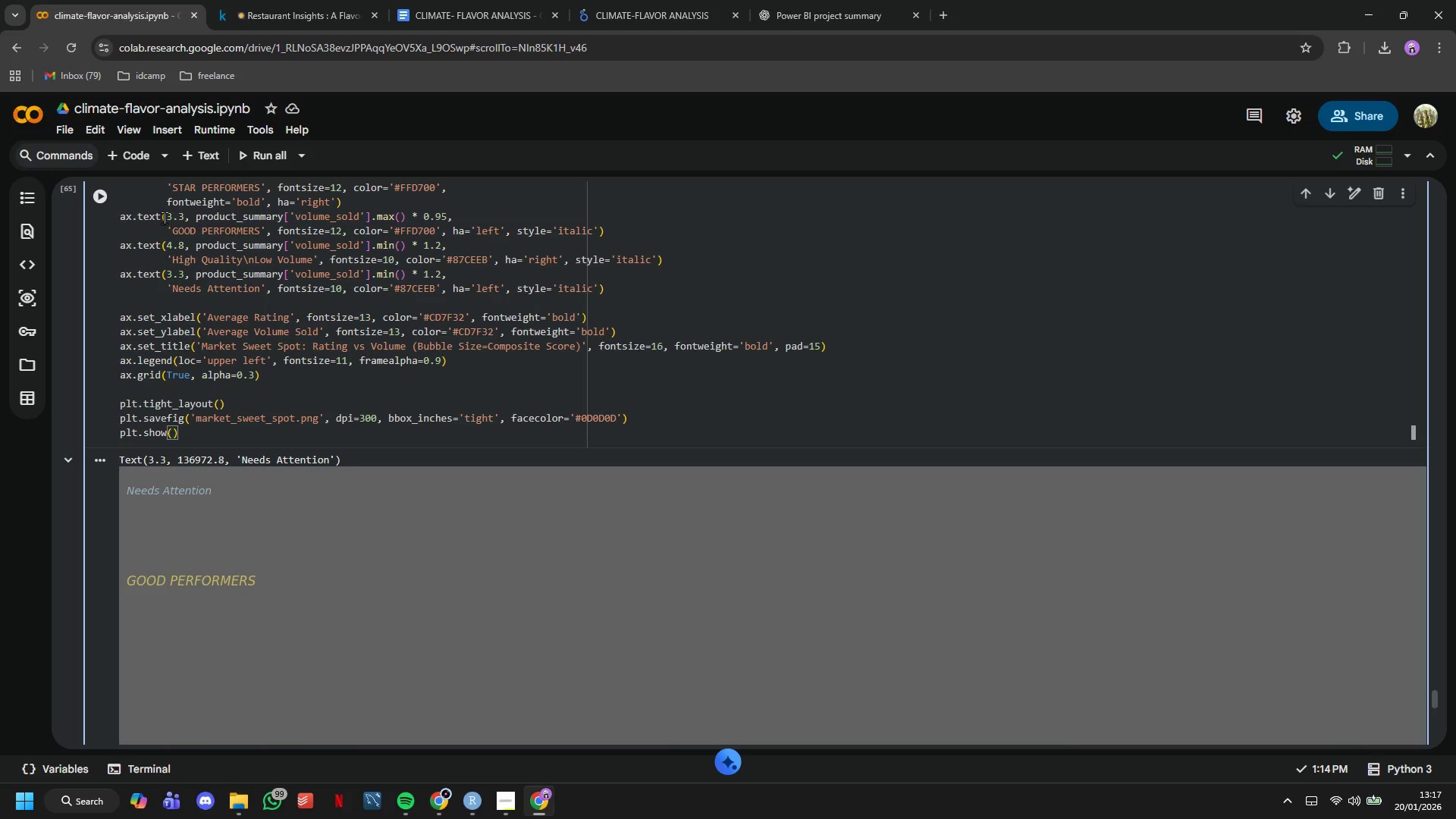 
left_click([112, 202])
 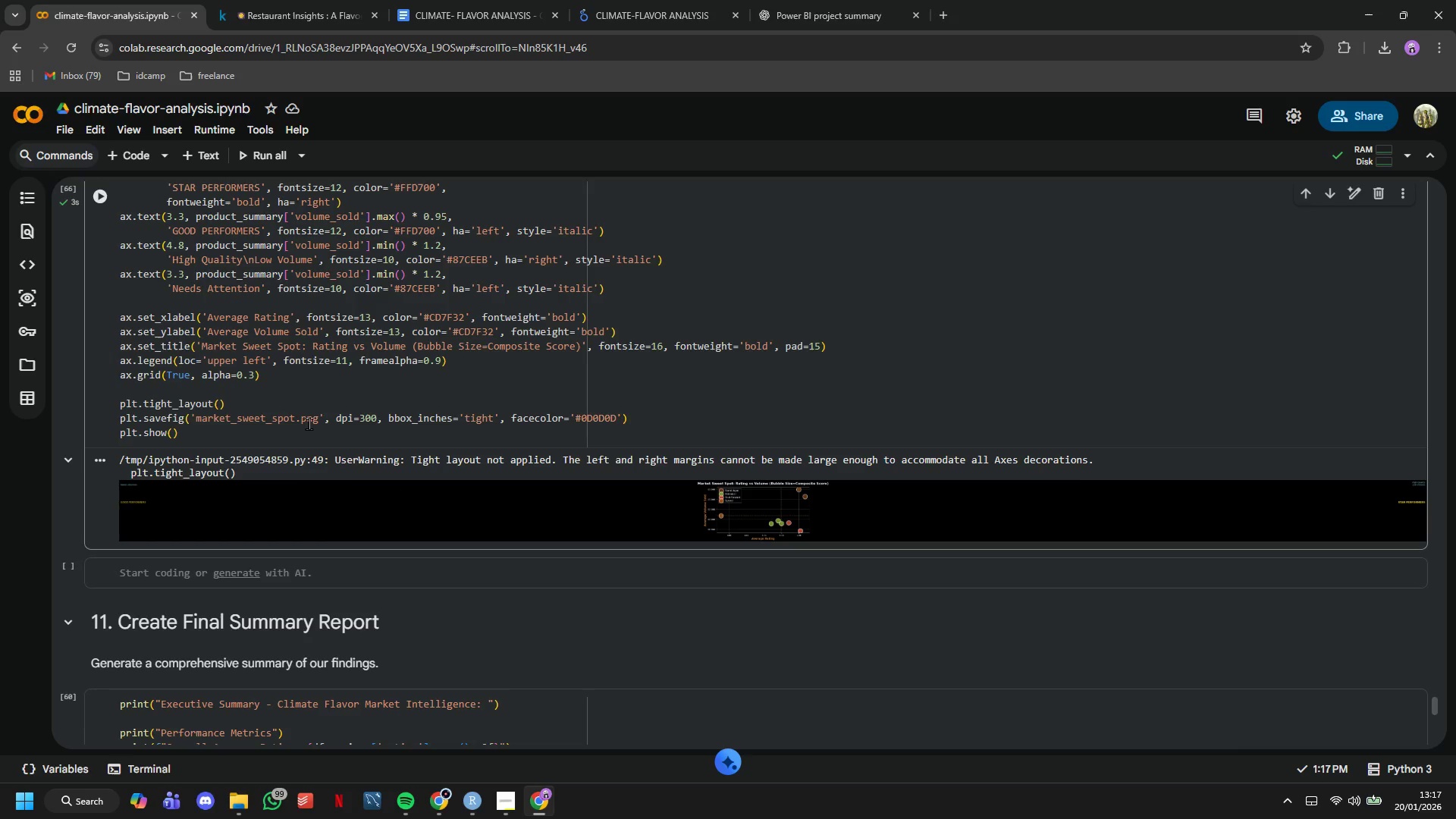 
wait(6.86)
 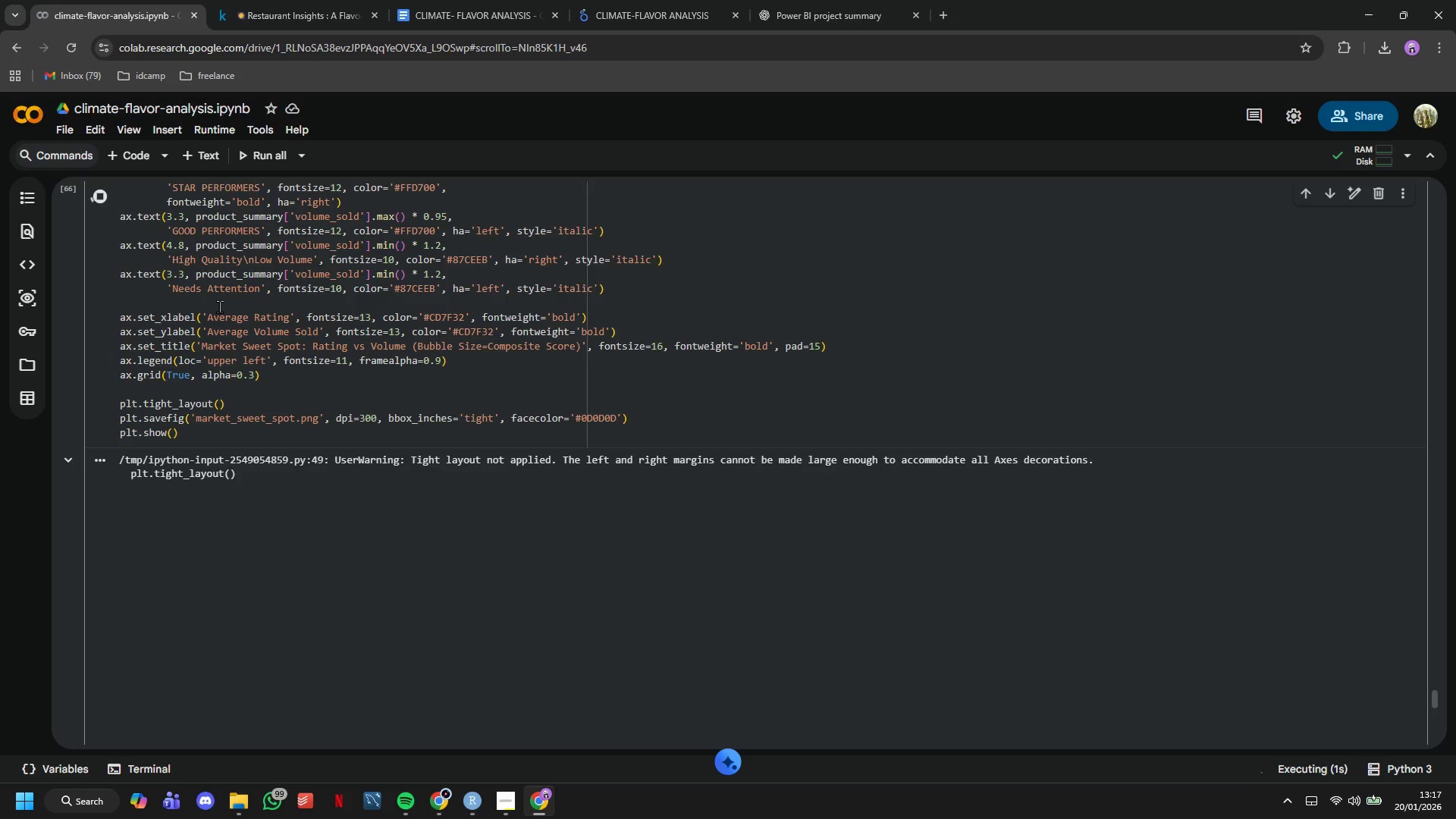 
left_click([763, 500])
 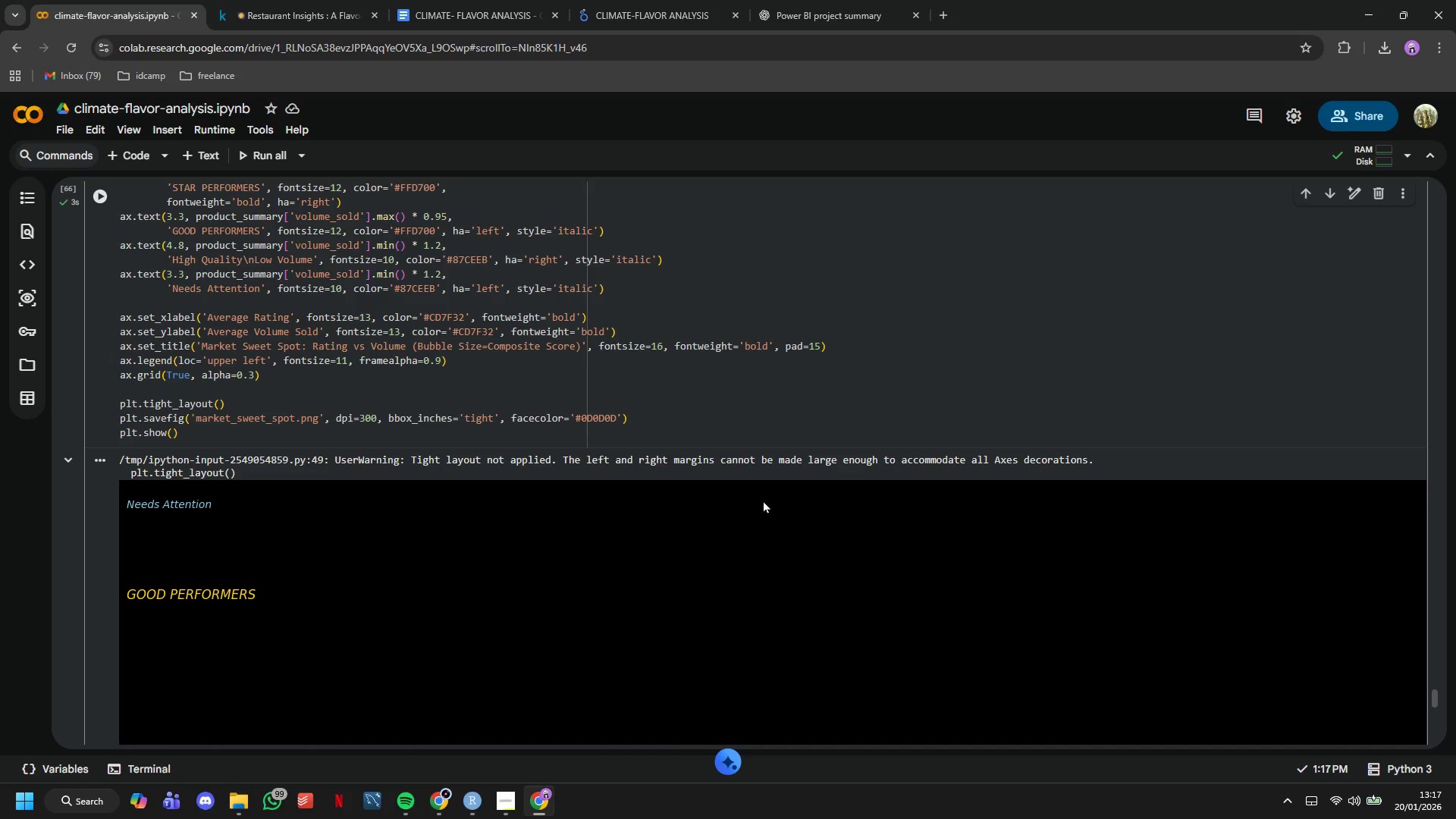 
left_click([763, 500])
 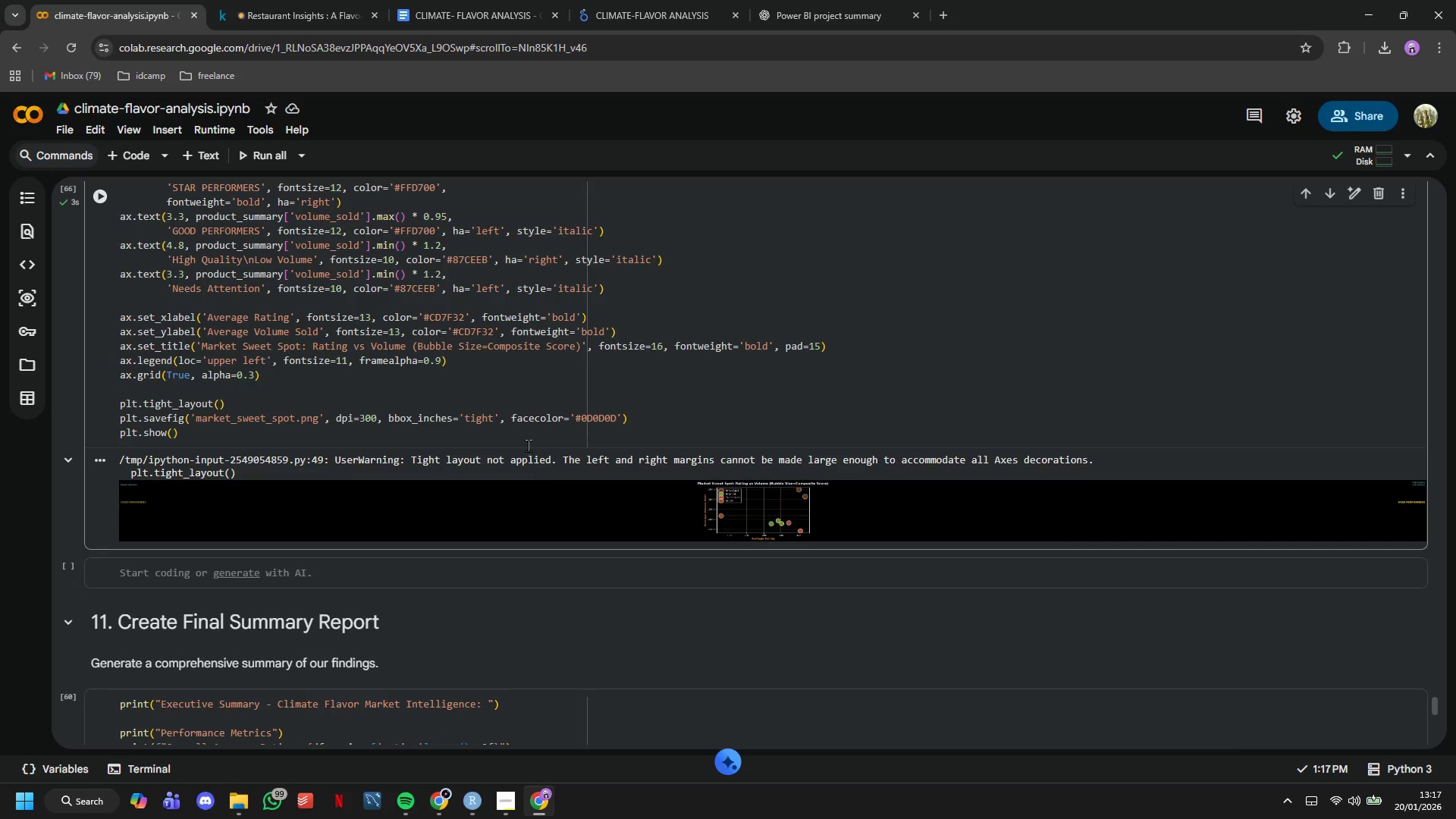 
scroll: coordinate [350, 394], scroll_direction: up, amount: 3.0
 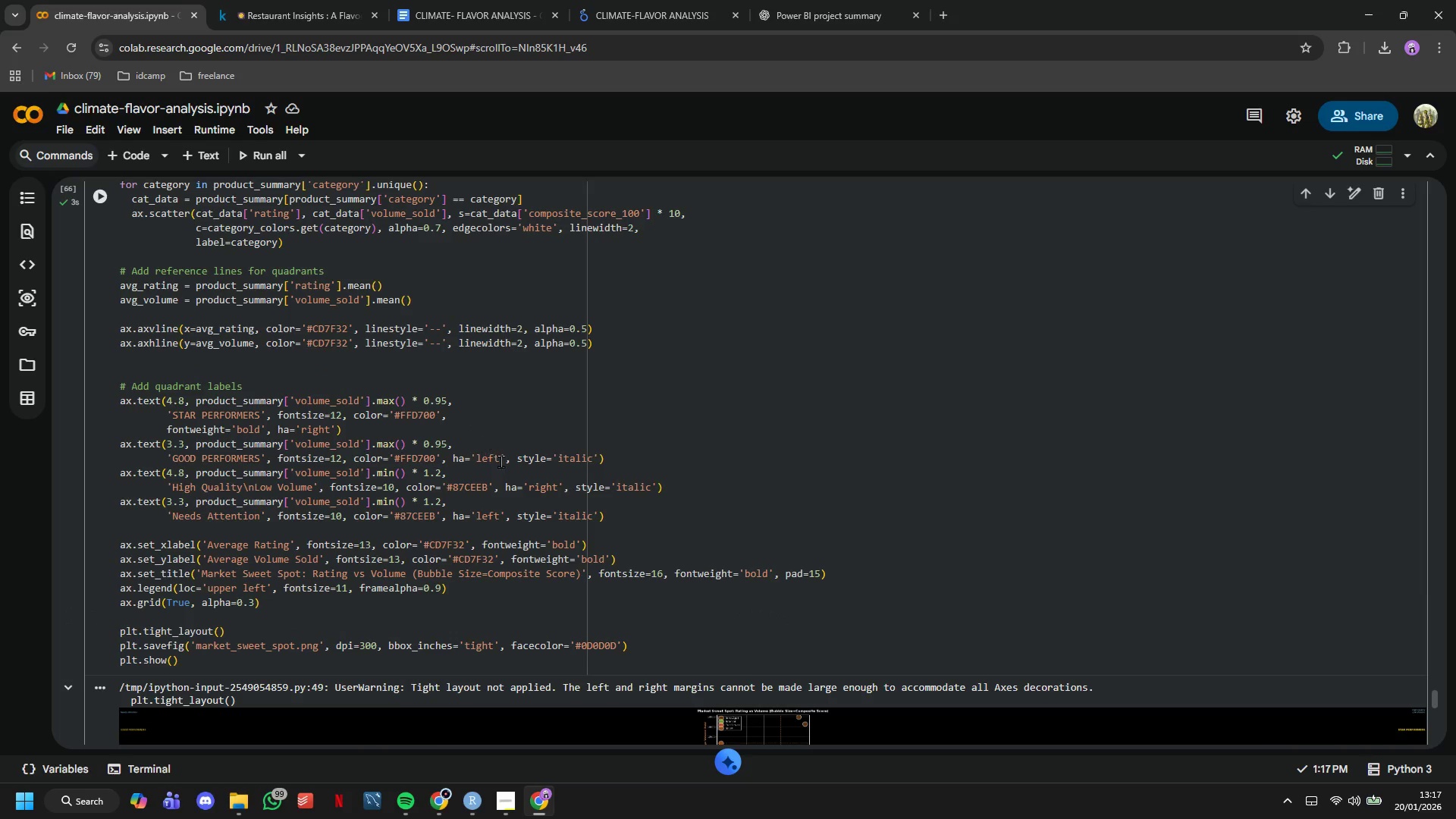 
left_click_drag(start_coordinate=[613, 516], to_coordinate=[56, 373])
 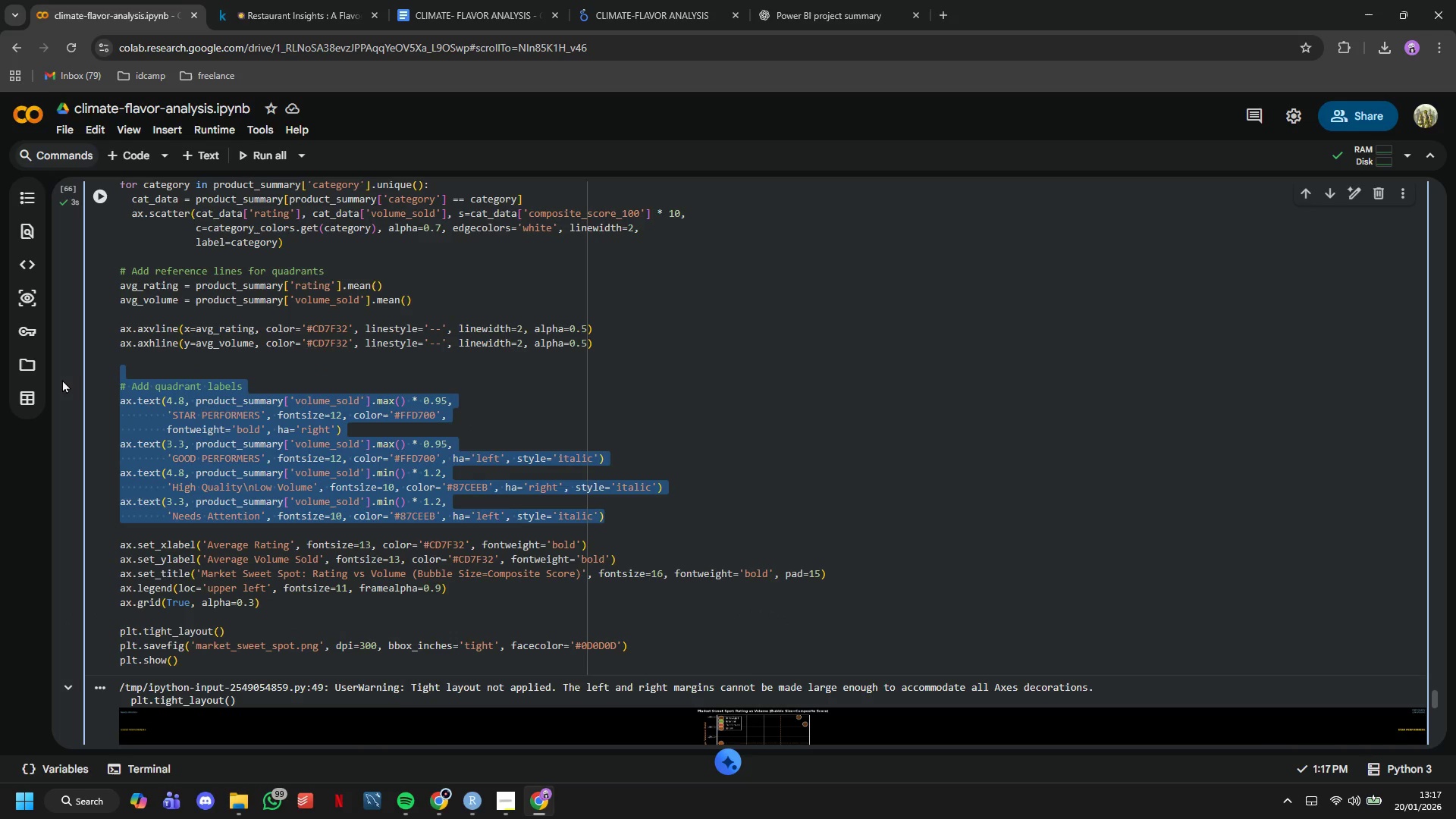 
key(Control+Slash)
 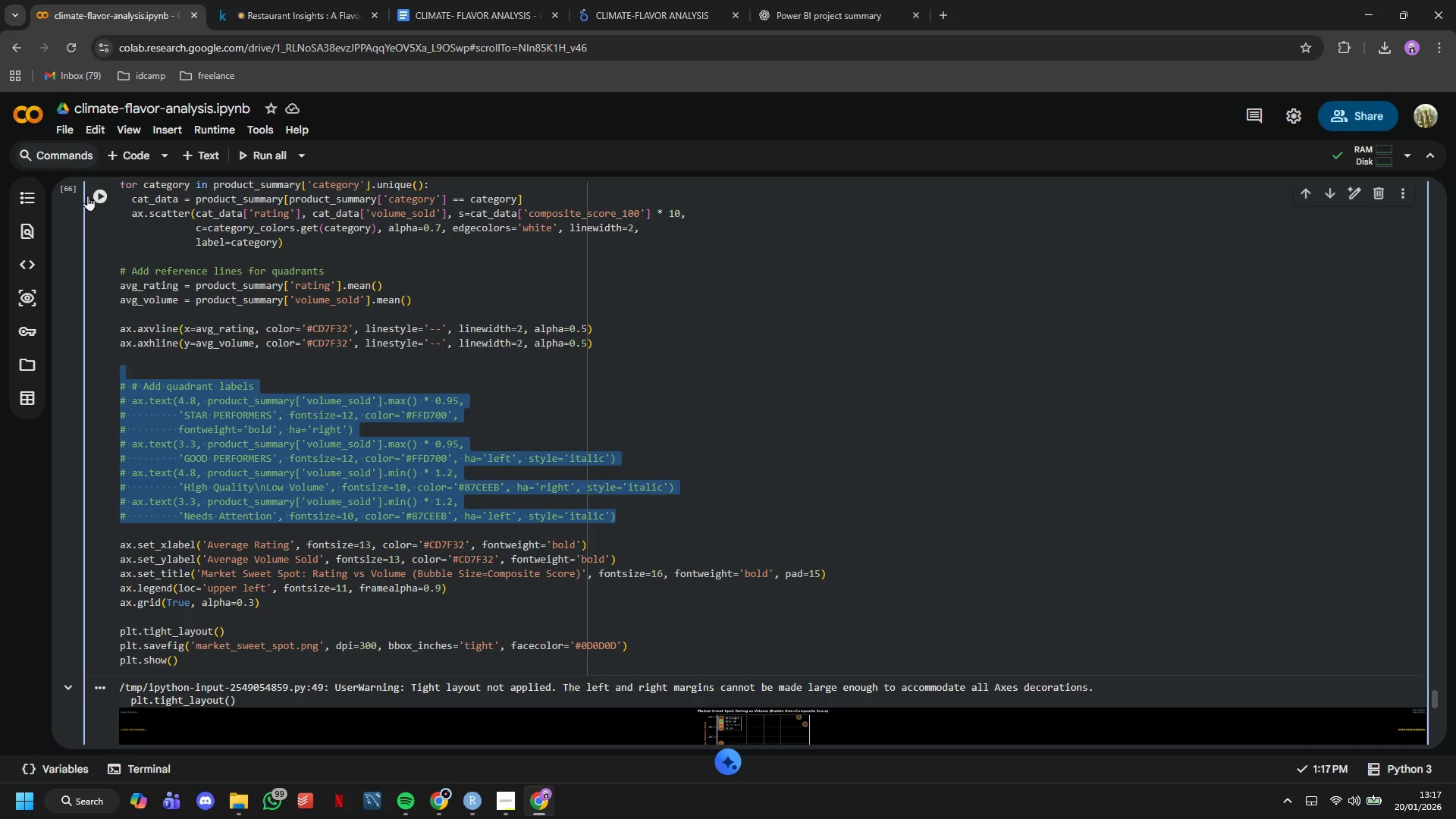 
left_click([88, 199])
 